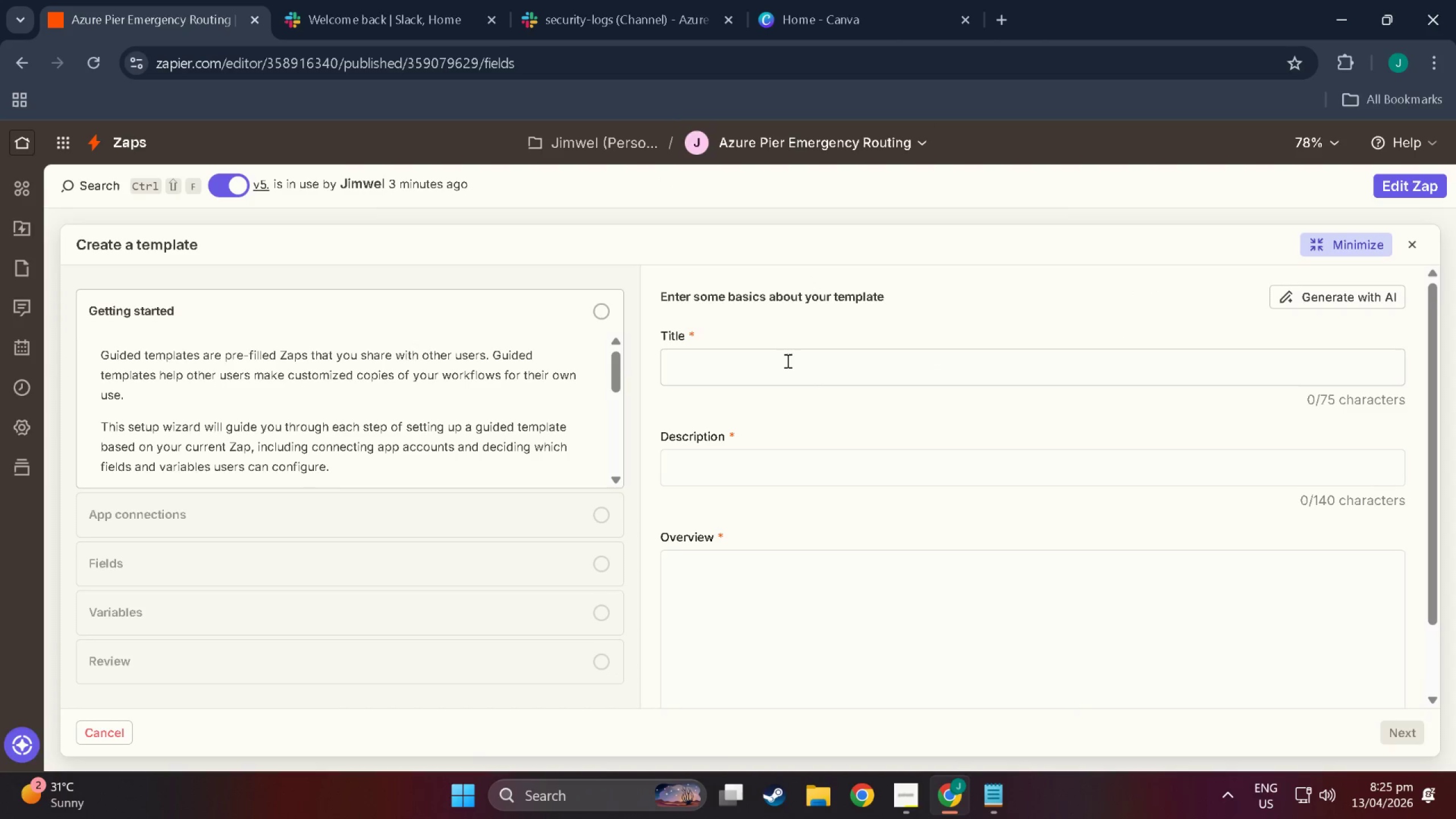 
left_click([787, 361])
 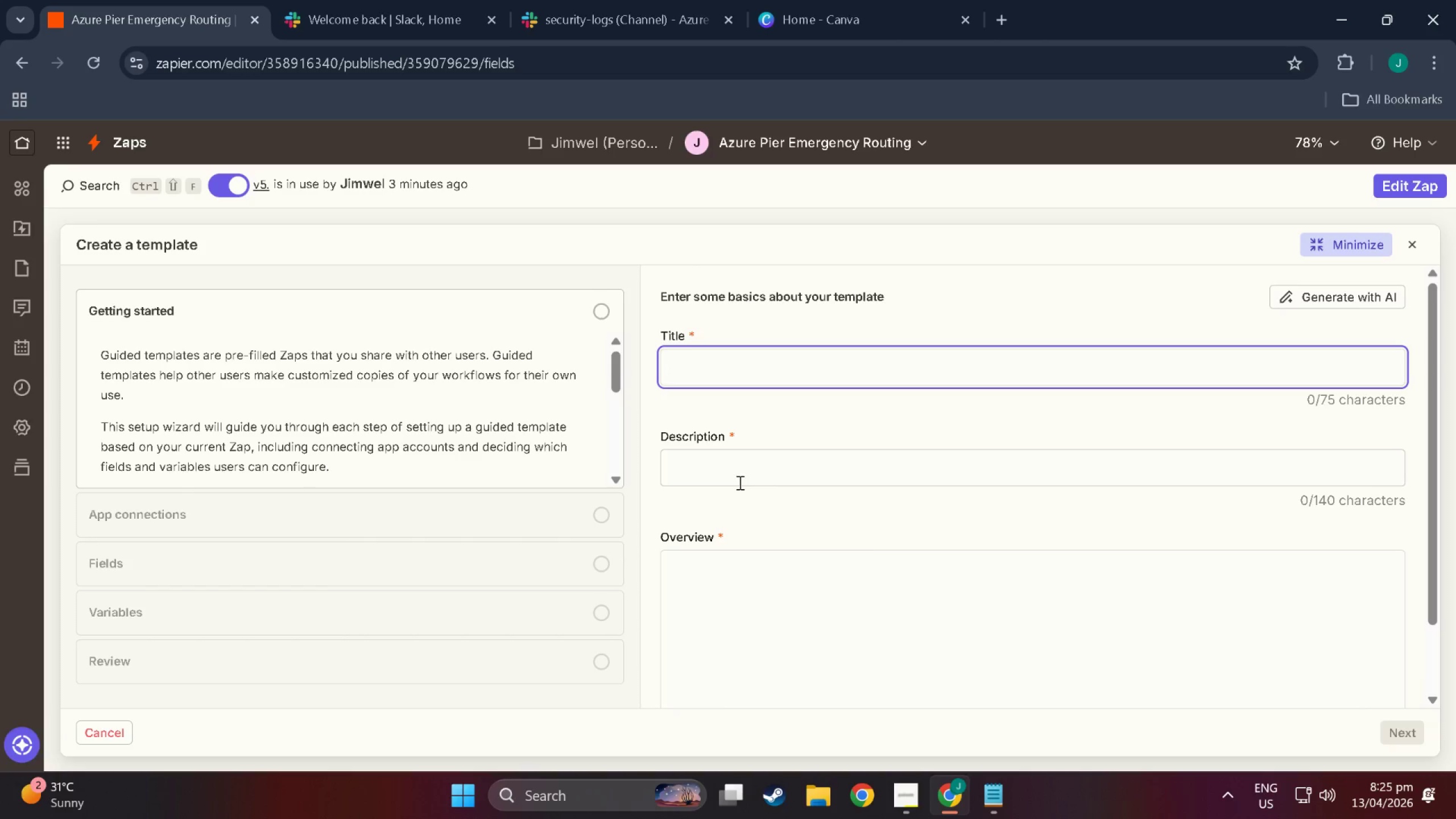 
wait(28.16)
 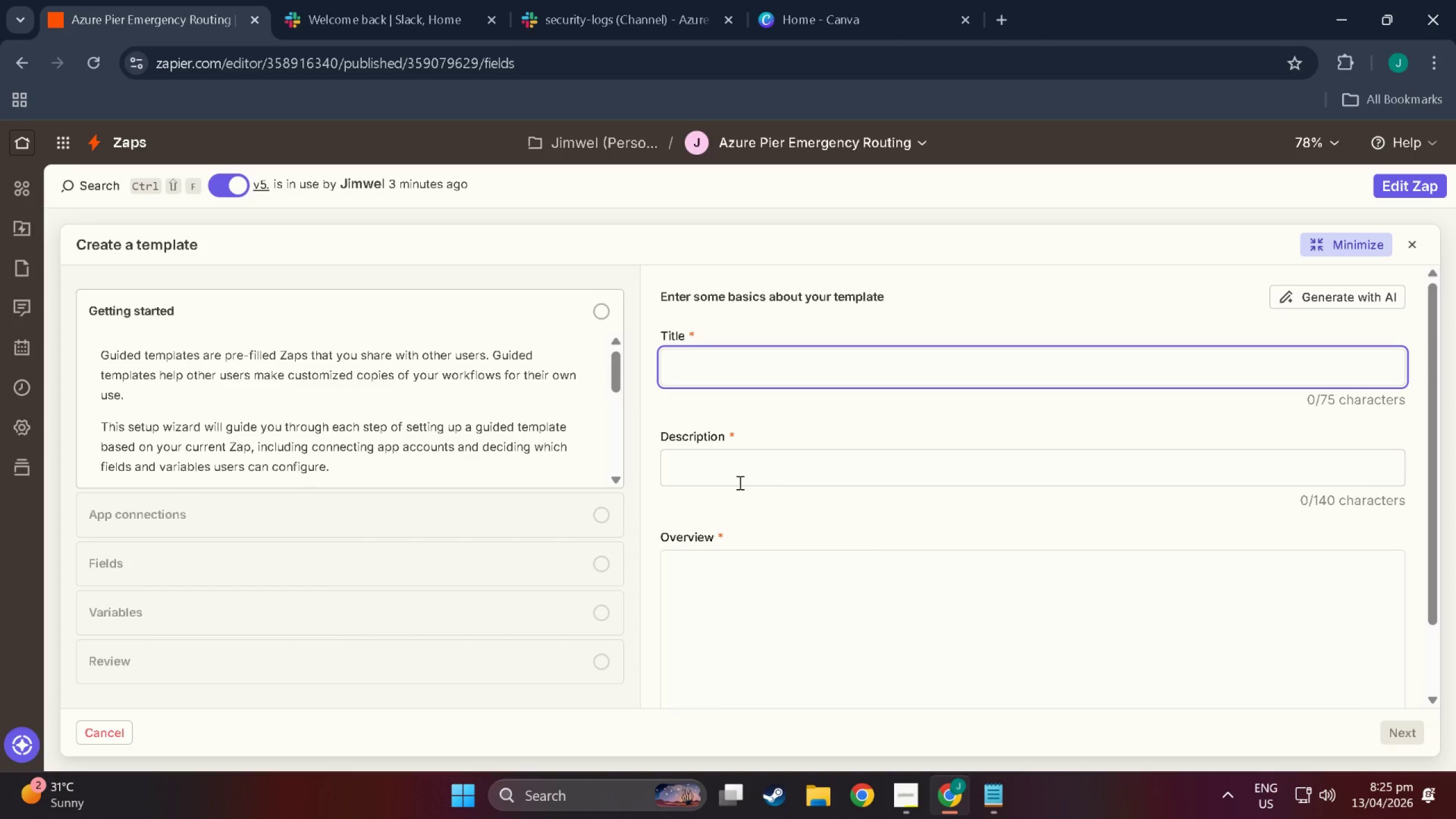 
left_click([755, 365])
 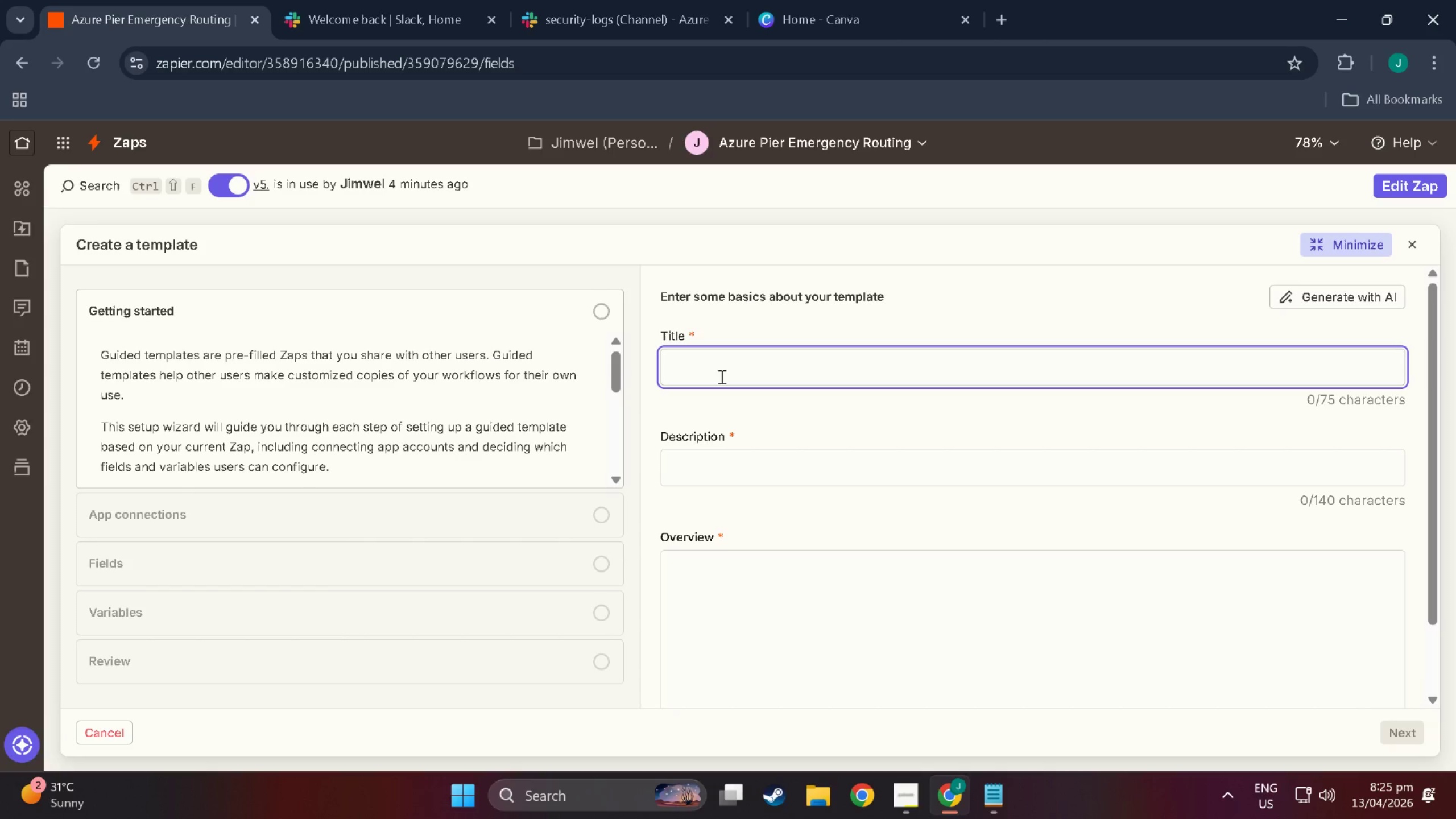 
wait(20.11)
 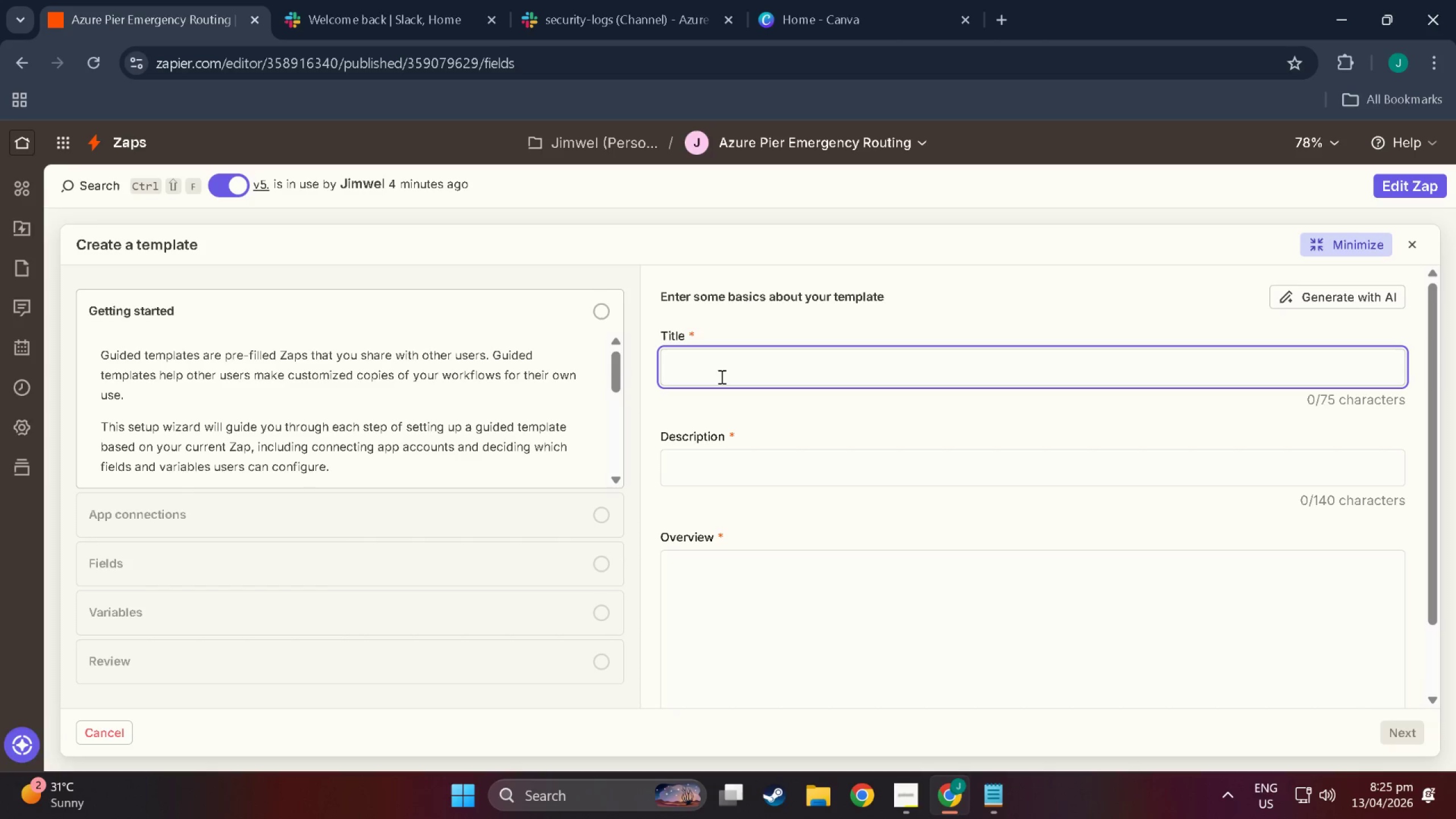 
type(Azure Pier Emergency Maintenance Routing)
 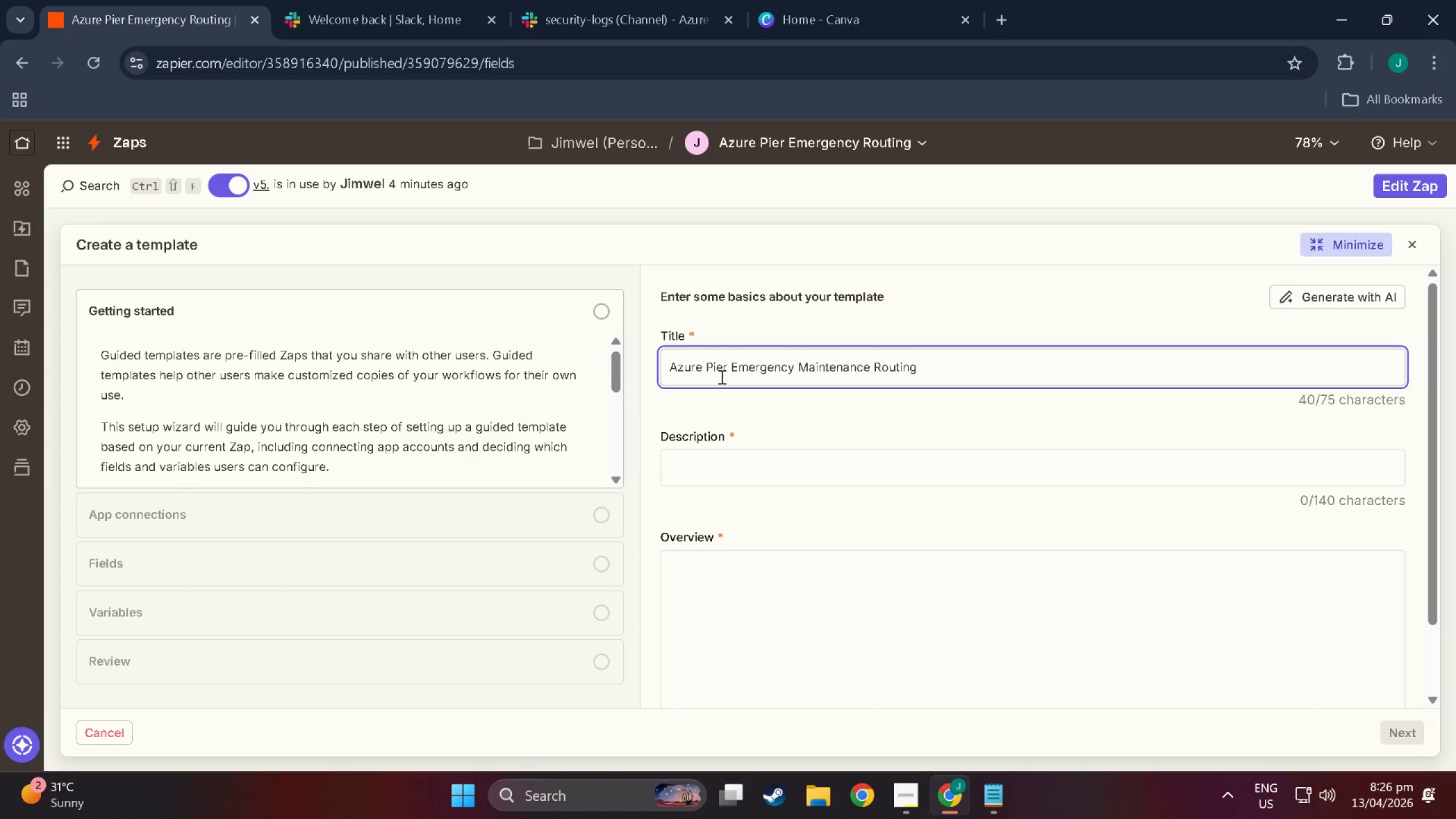 
wait(5.42)
 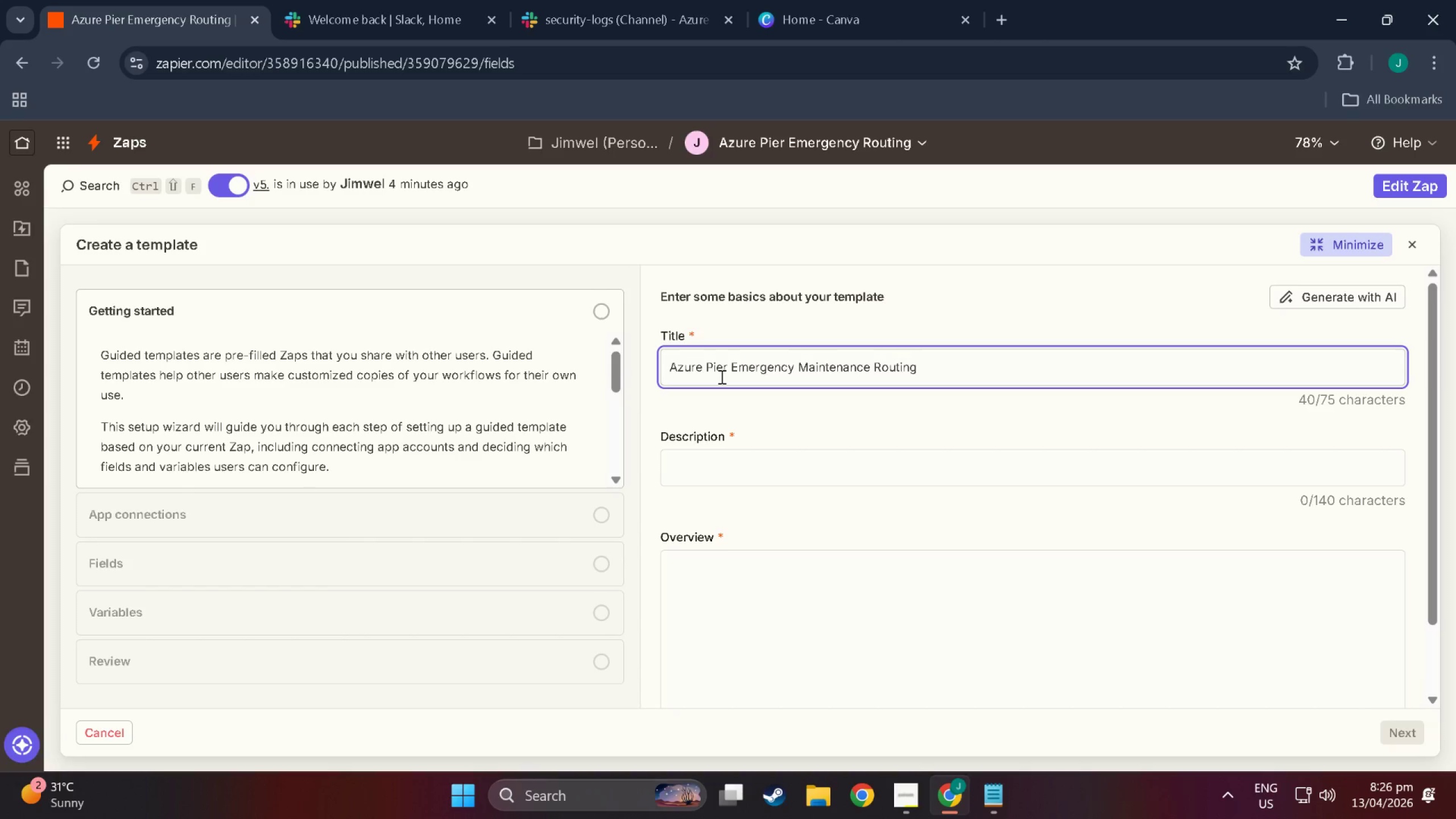 
left_click([733, 465])
 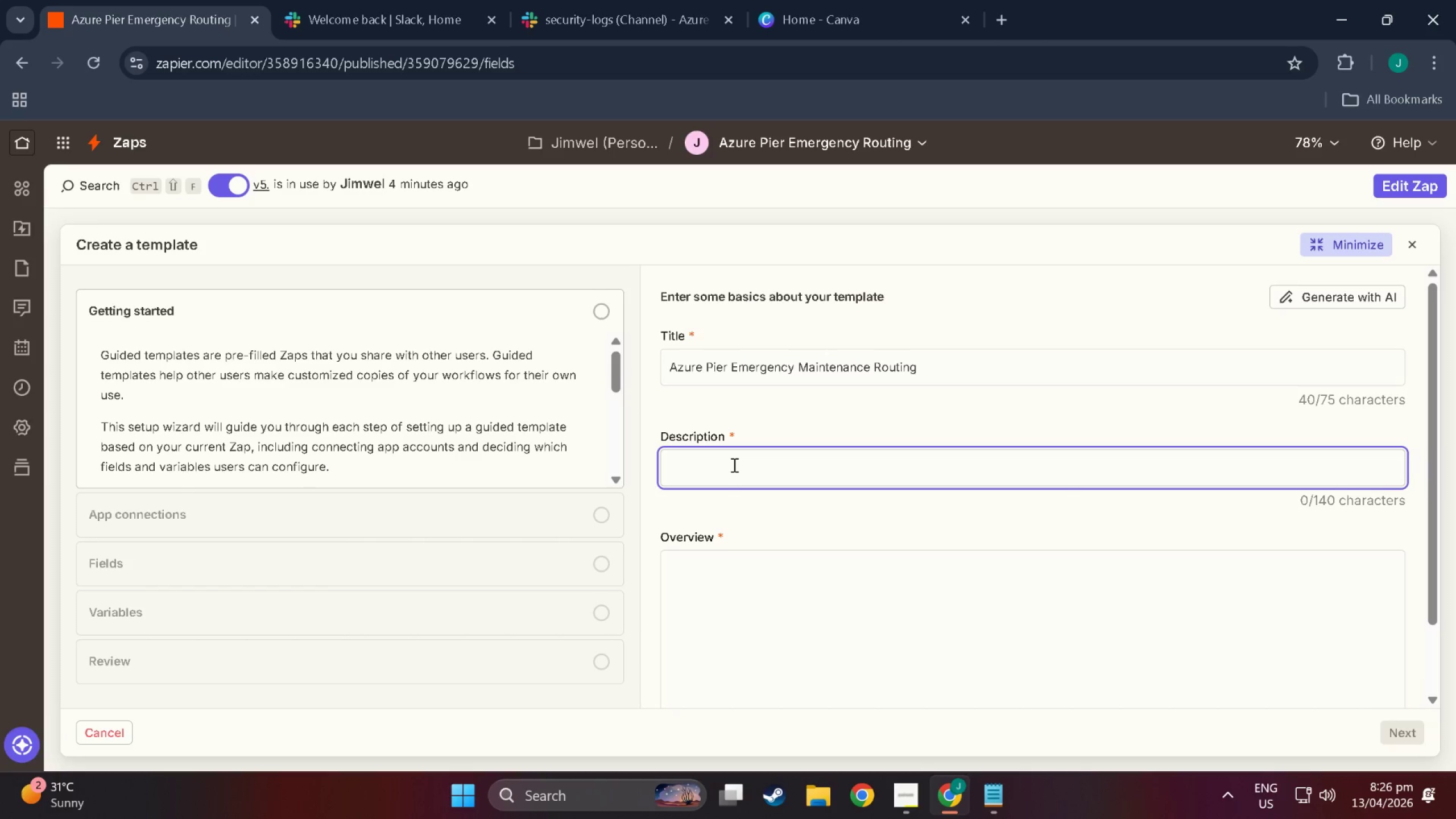 
wait(10.36)
 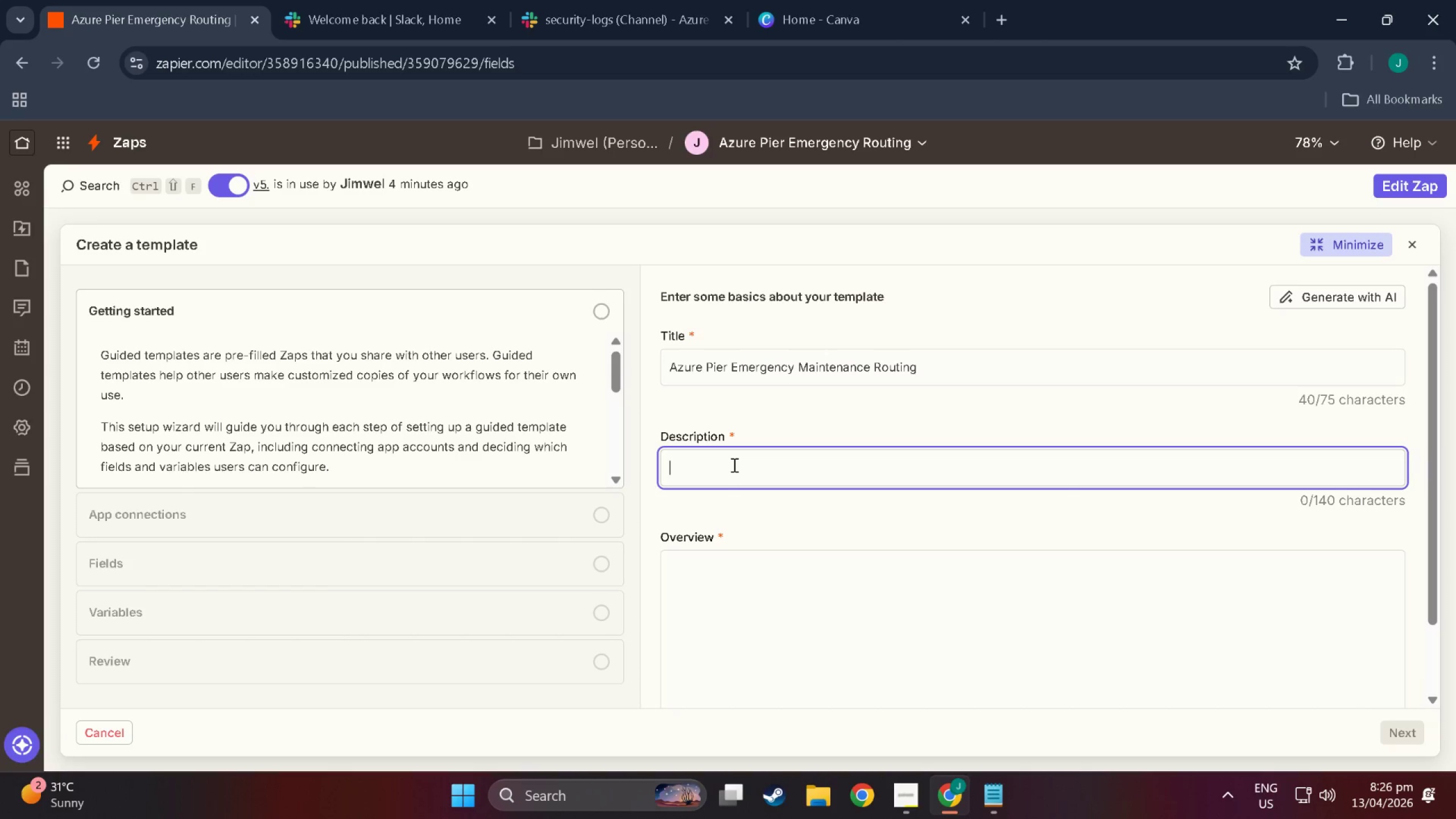 
type(Routes emergenct)
key(Backspace)
type(y marina requests tagged Submerged Hazard or Electrical Issue to Slack $#)
key(Backspace)
type(emergency)
 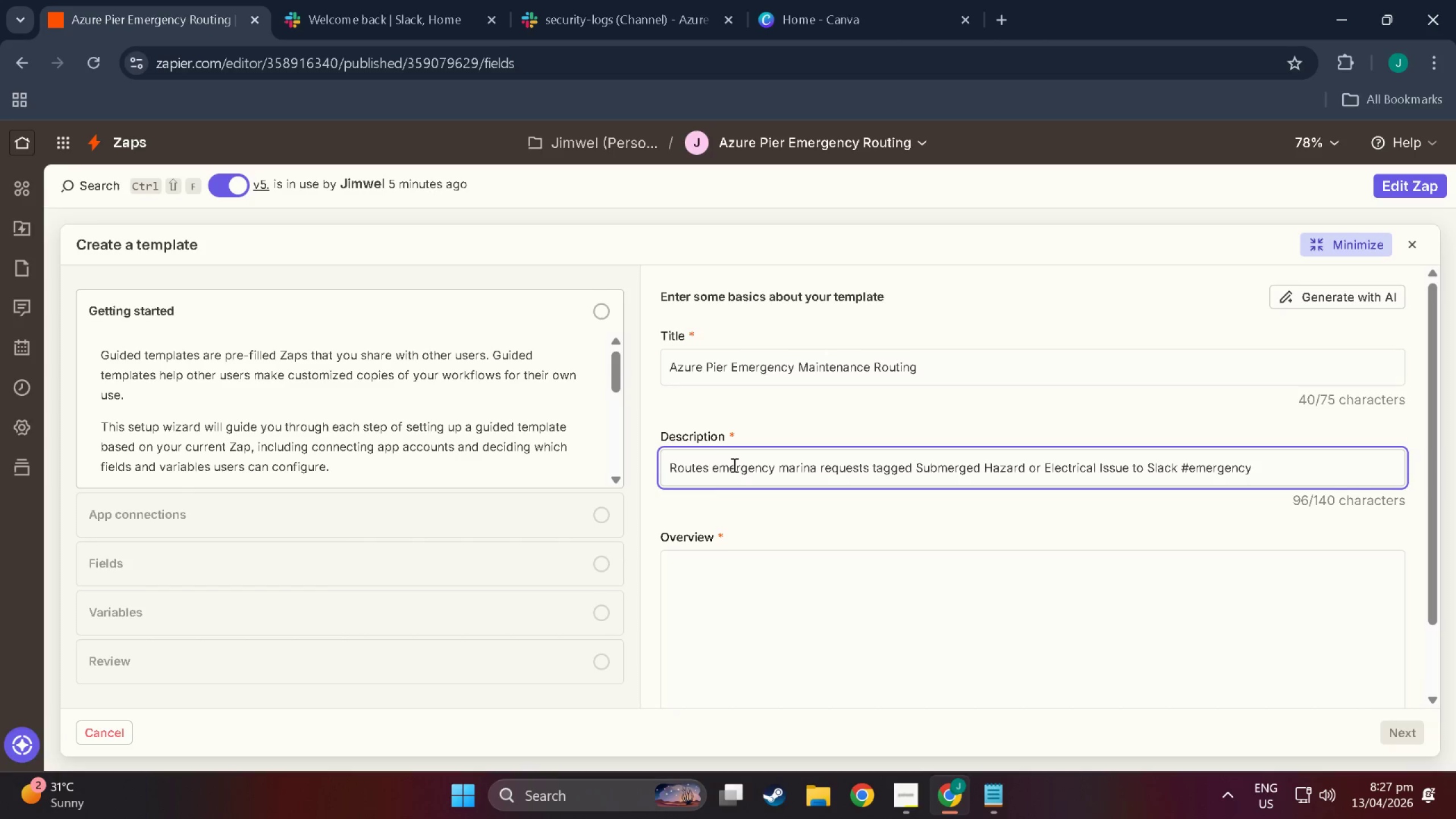 
wait(5.27)
 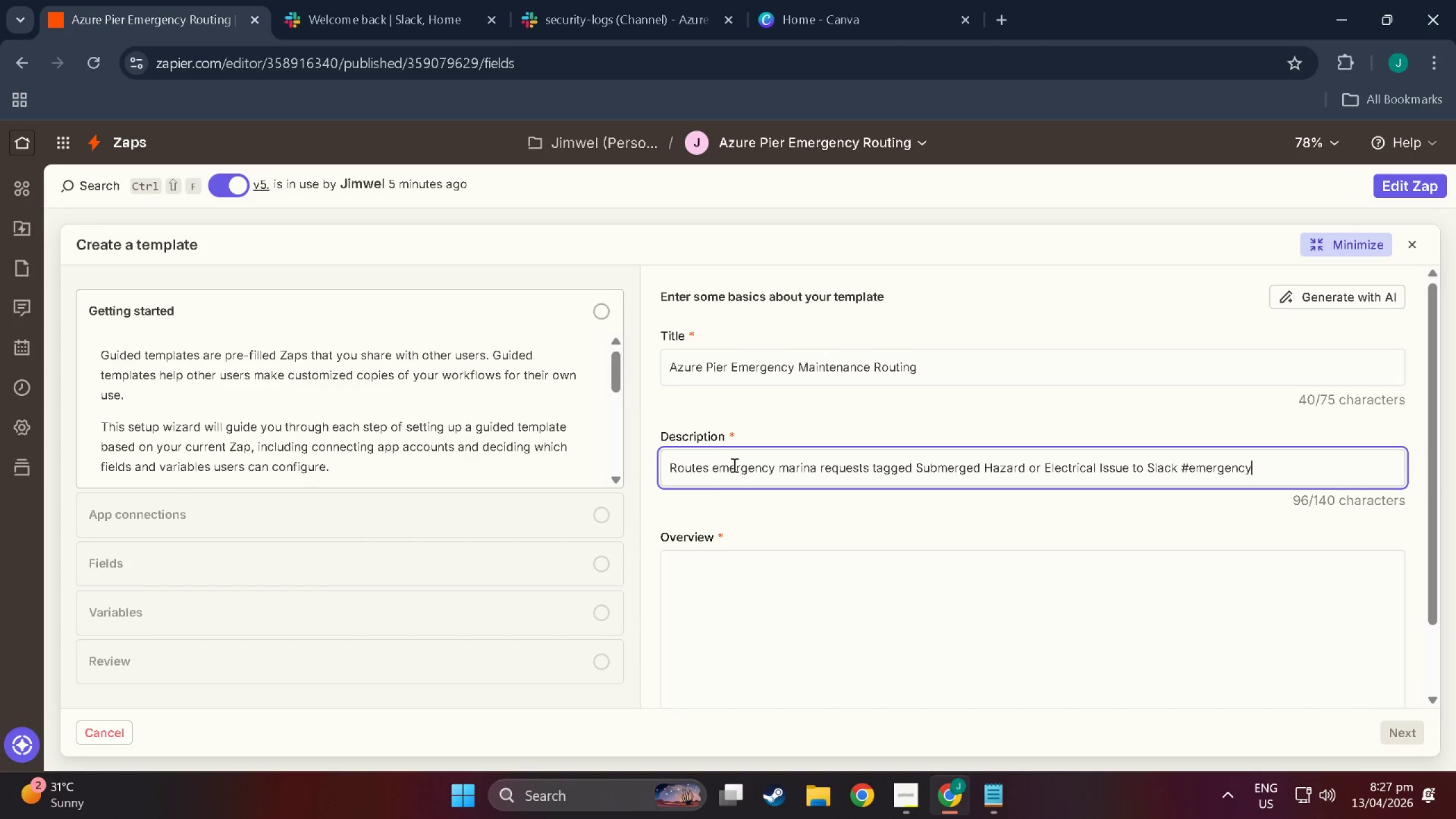 
type(-maintenance and Lead Diver instantly)
 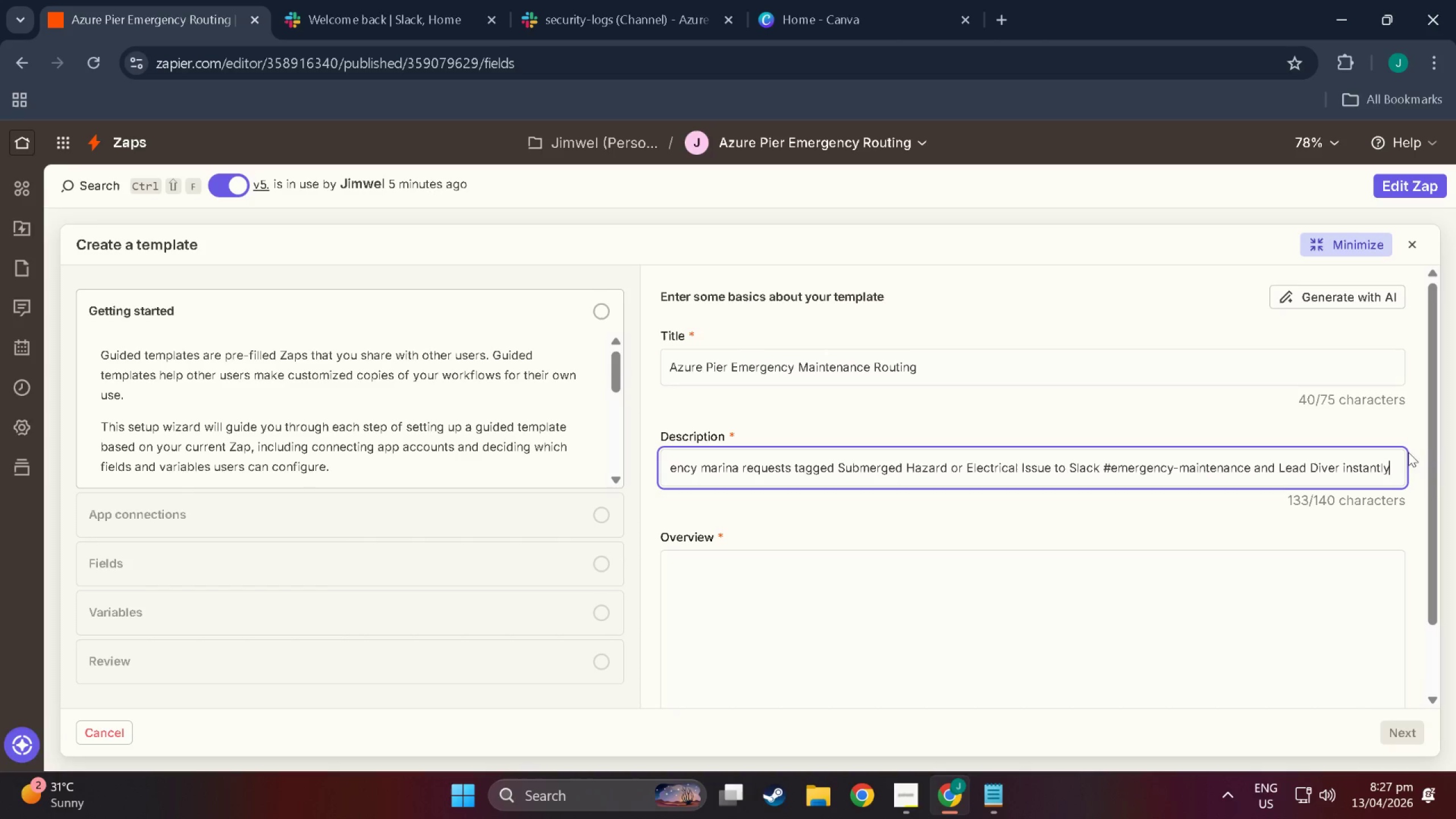 
left_click([1254, 462])
 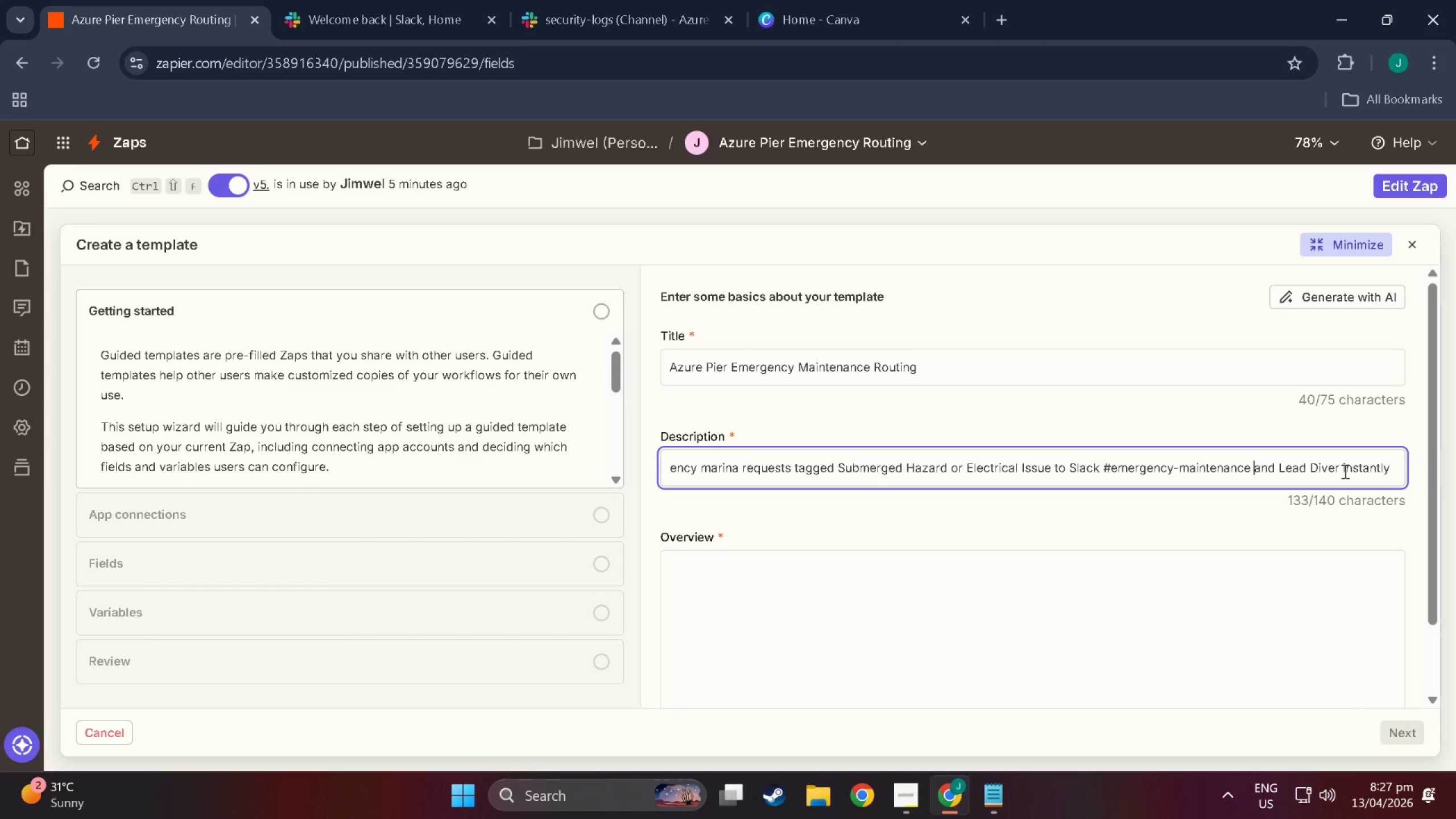 
key(Backspace)
type(,secuirty )
key(Backspace)
key(Backspace)
key(Backspace)
key(Backspace)
key(Backspace)
key(Backspace)
key(Backspace)
 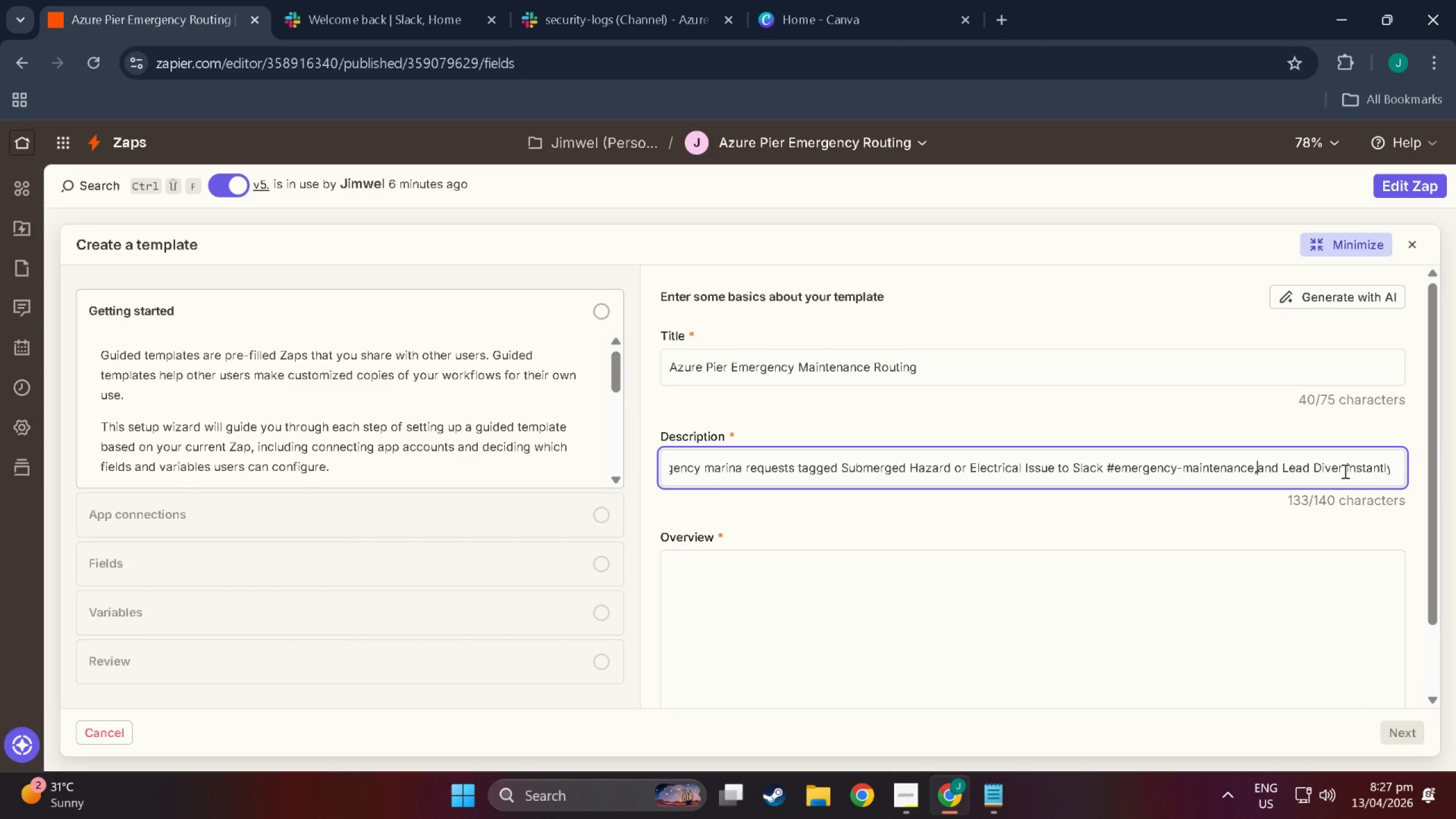 
wait(5.48)
 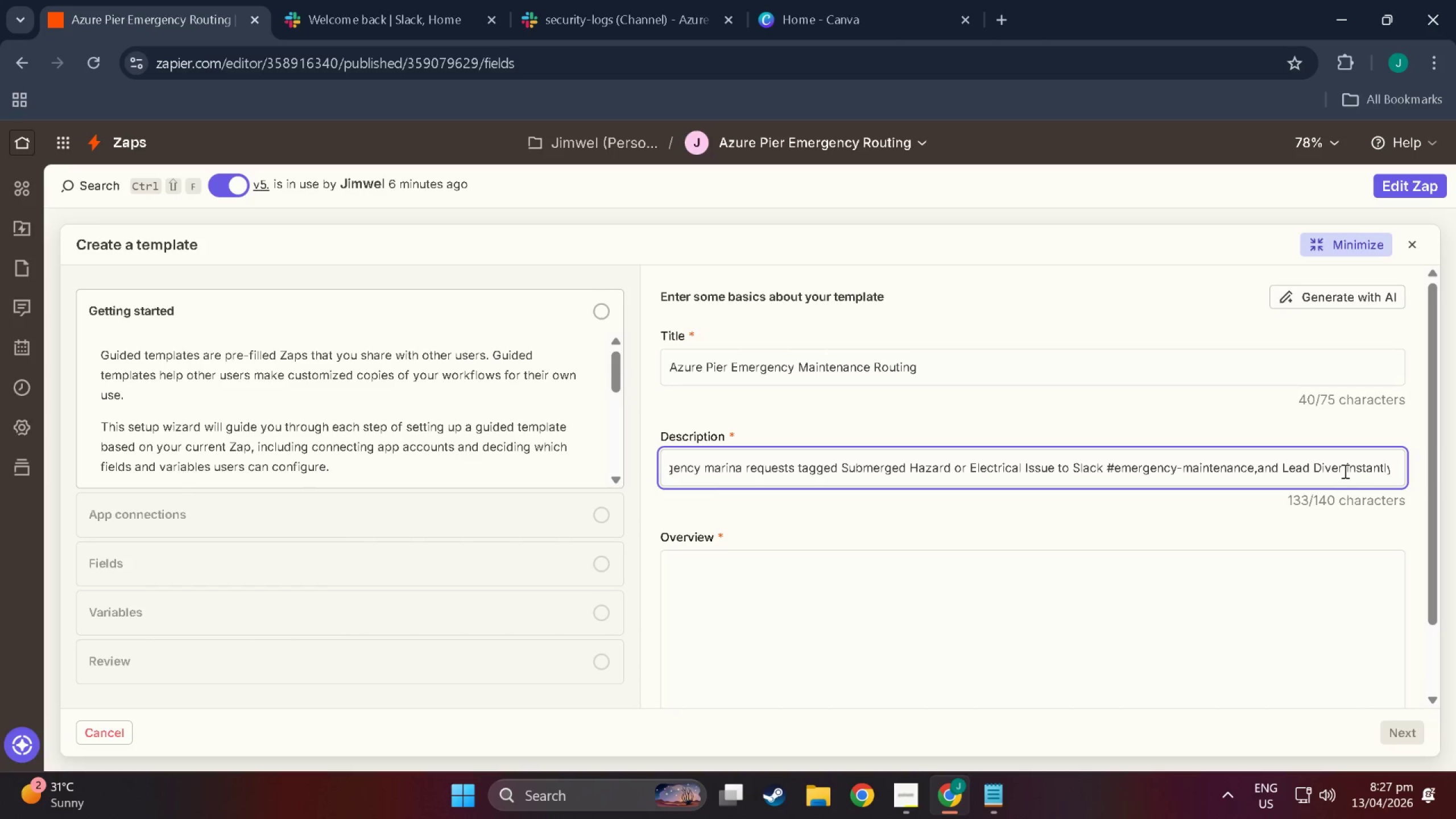 
left_click([1391, 463])
 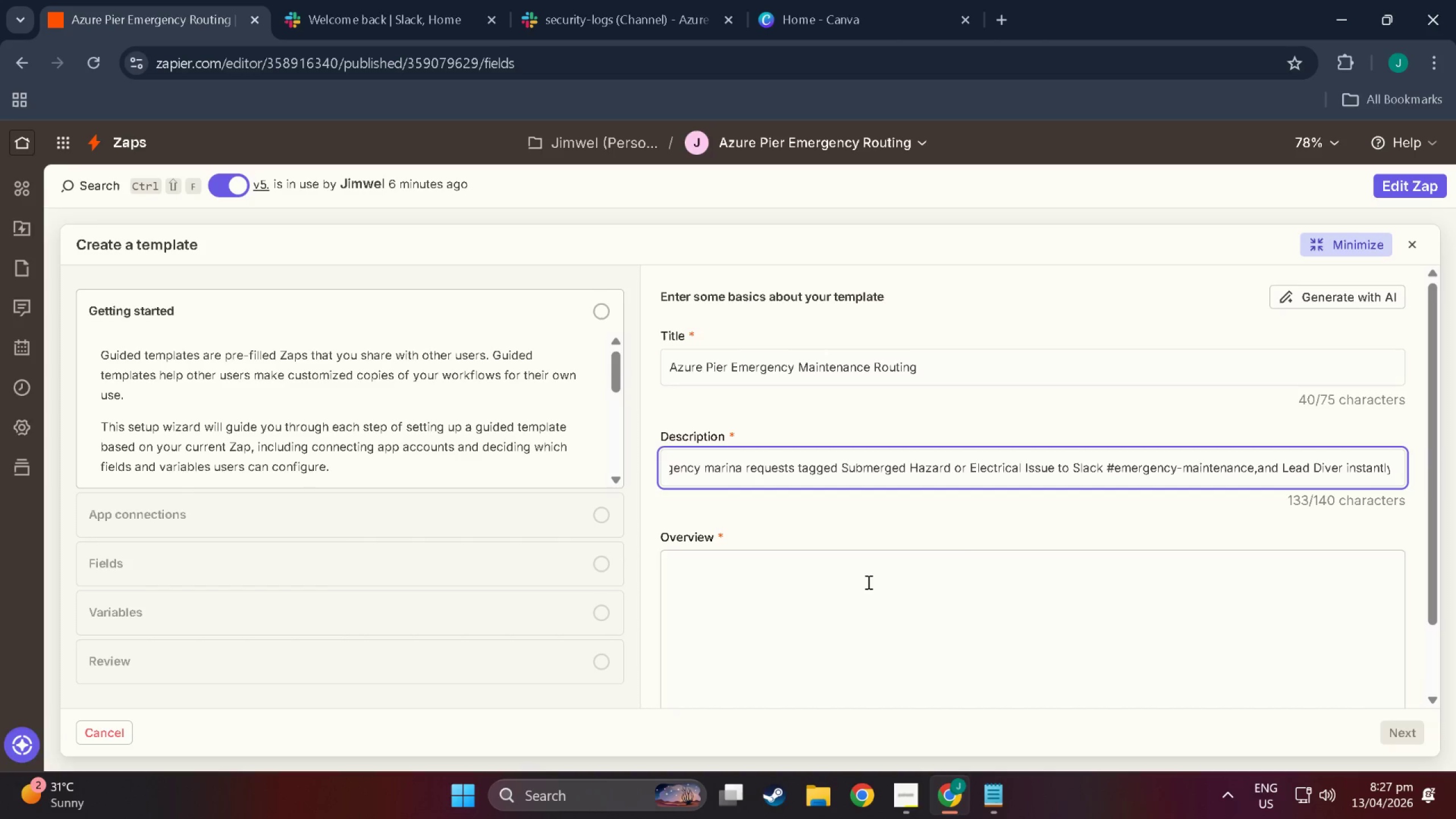 
left_click([863, 580])
 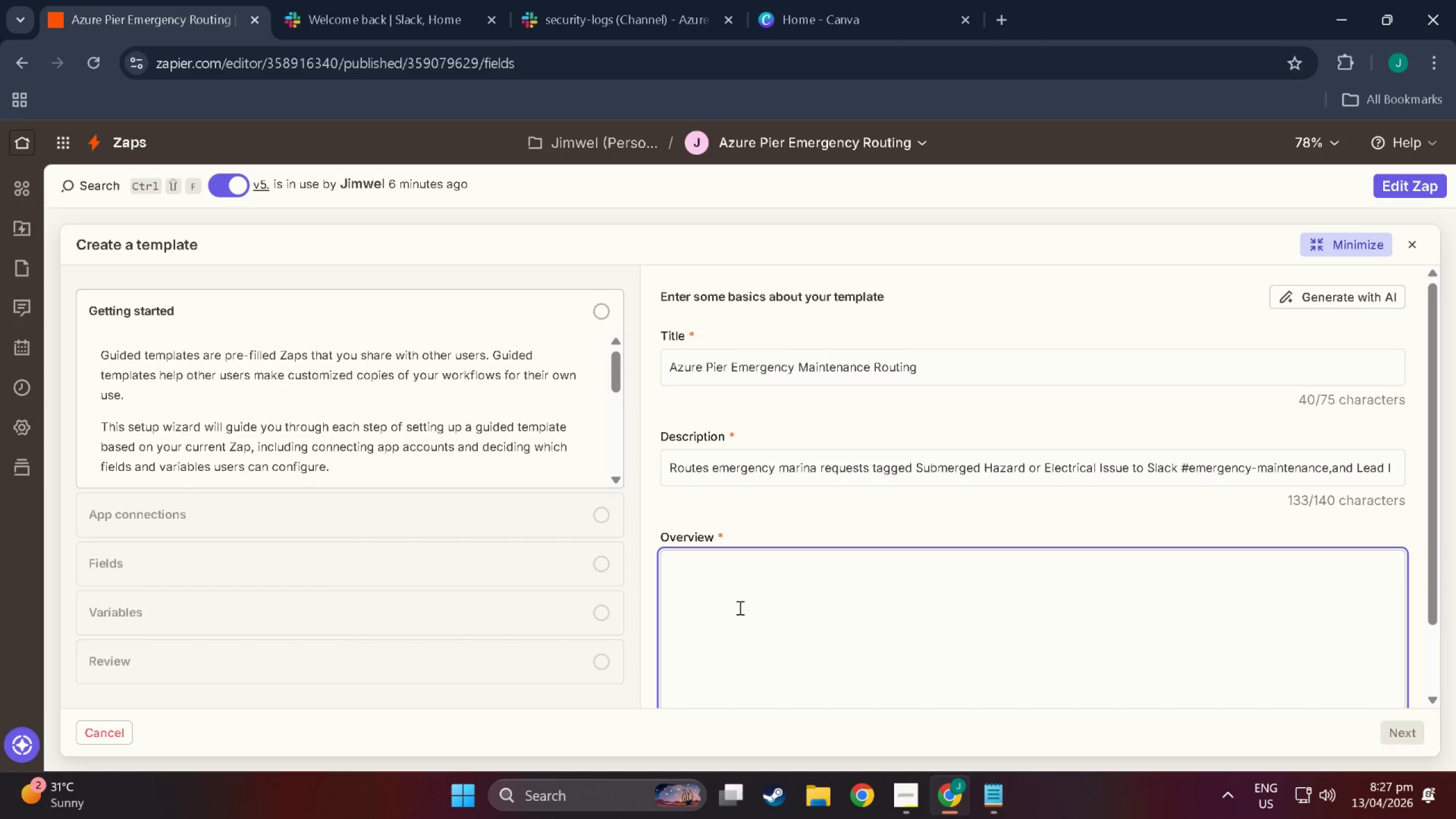 
type(This zap)
key(Backspace)
key(Backspace)
key(Backspace)
type(Zap monitors)
 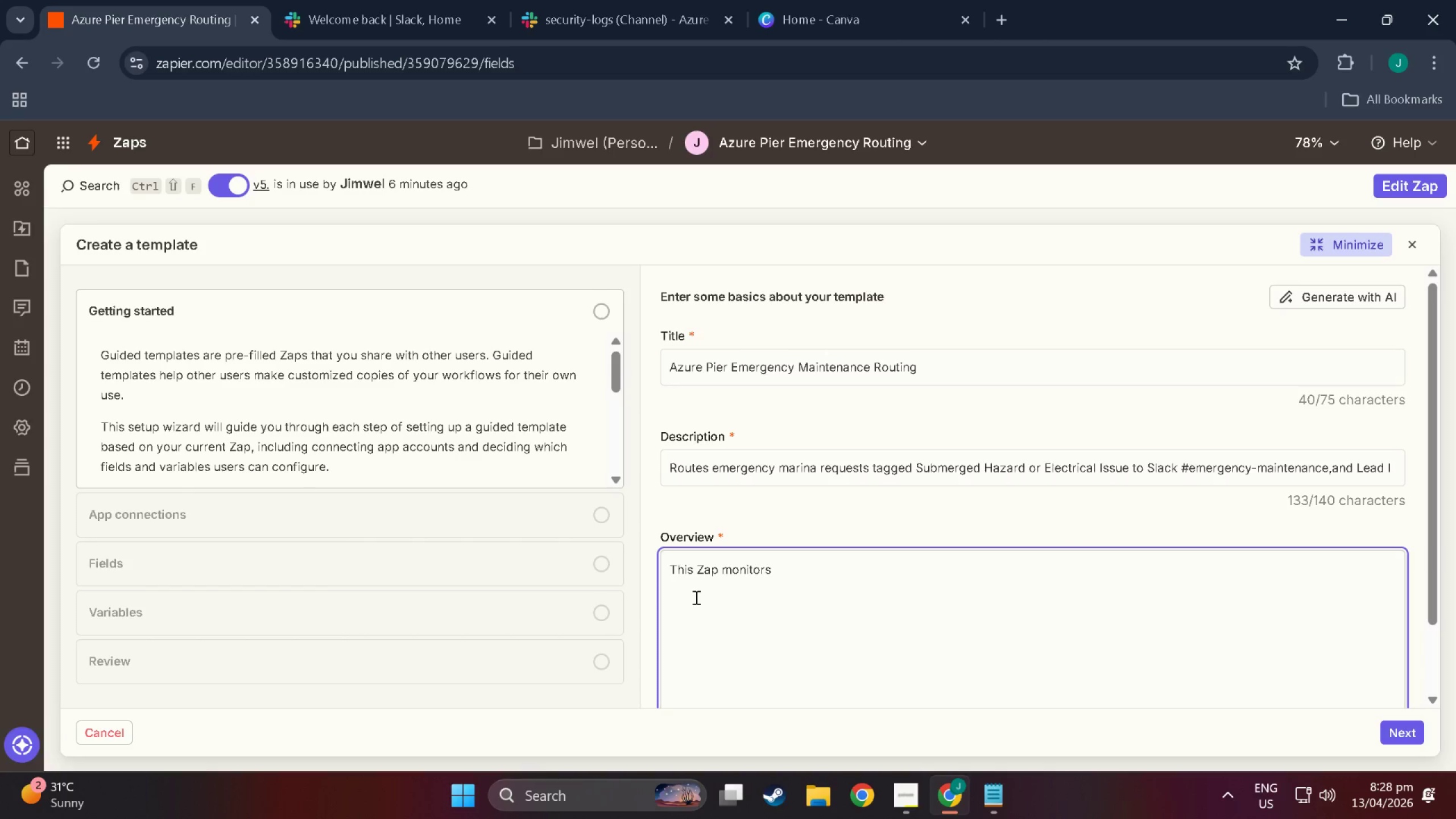 
wait(48.31)
 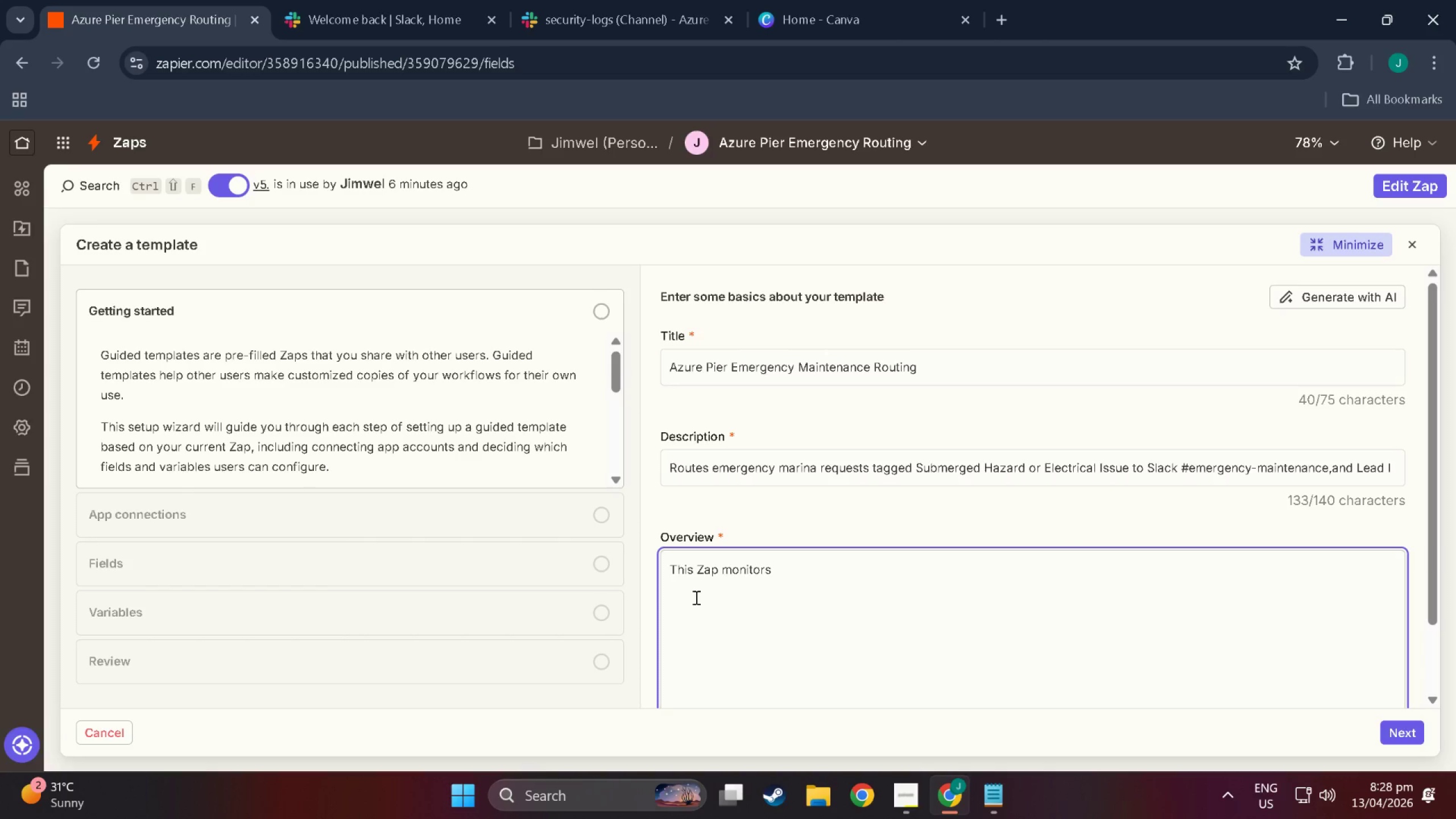 
key(Space)
 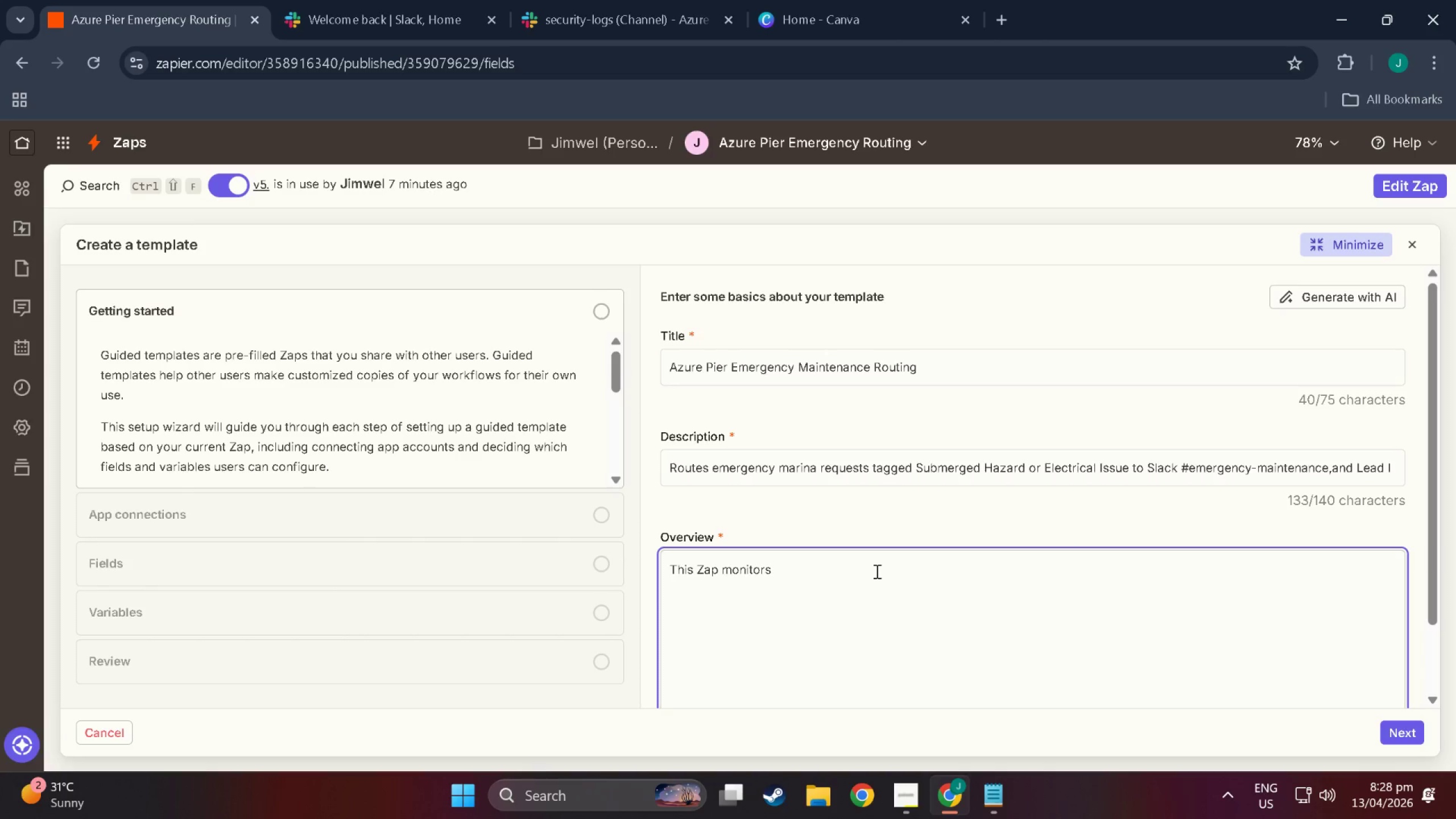 
wait(19.61)
 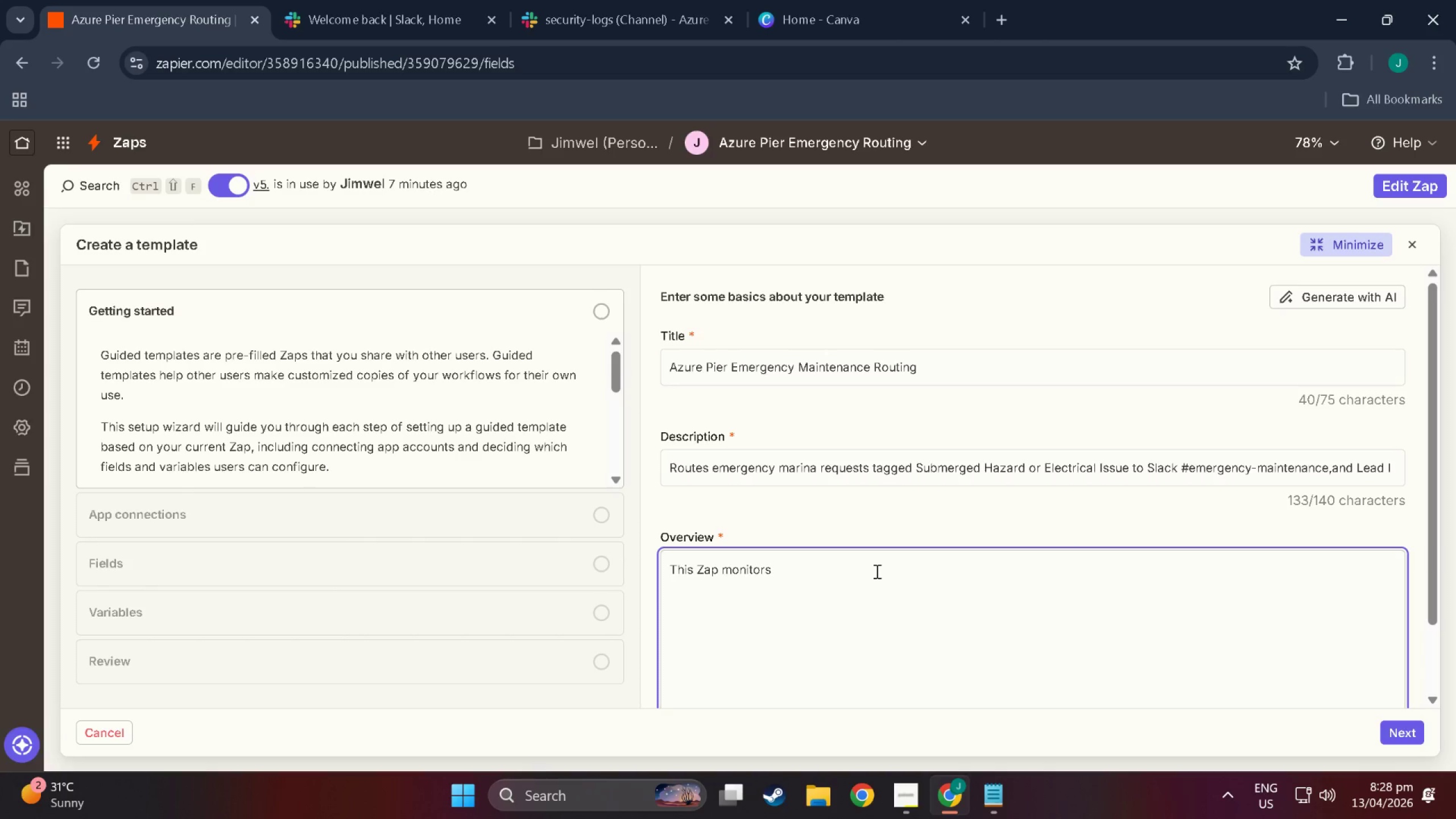 
key(Space)
 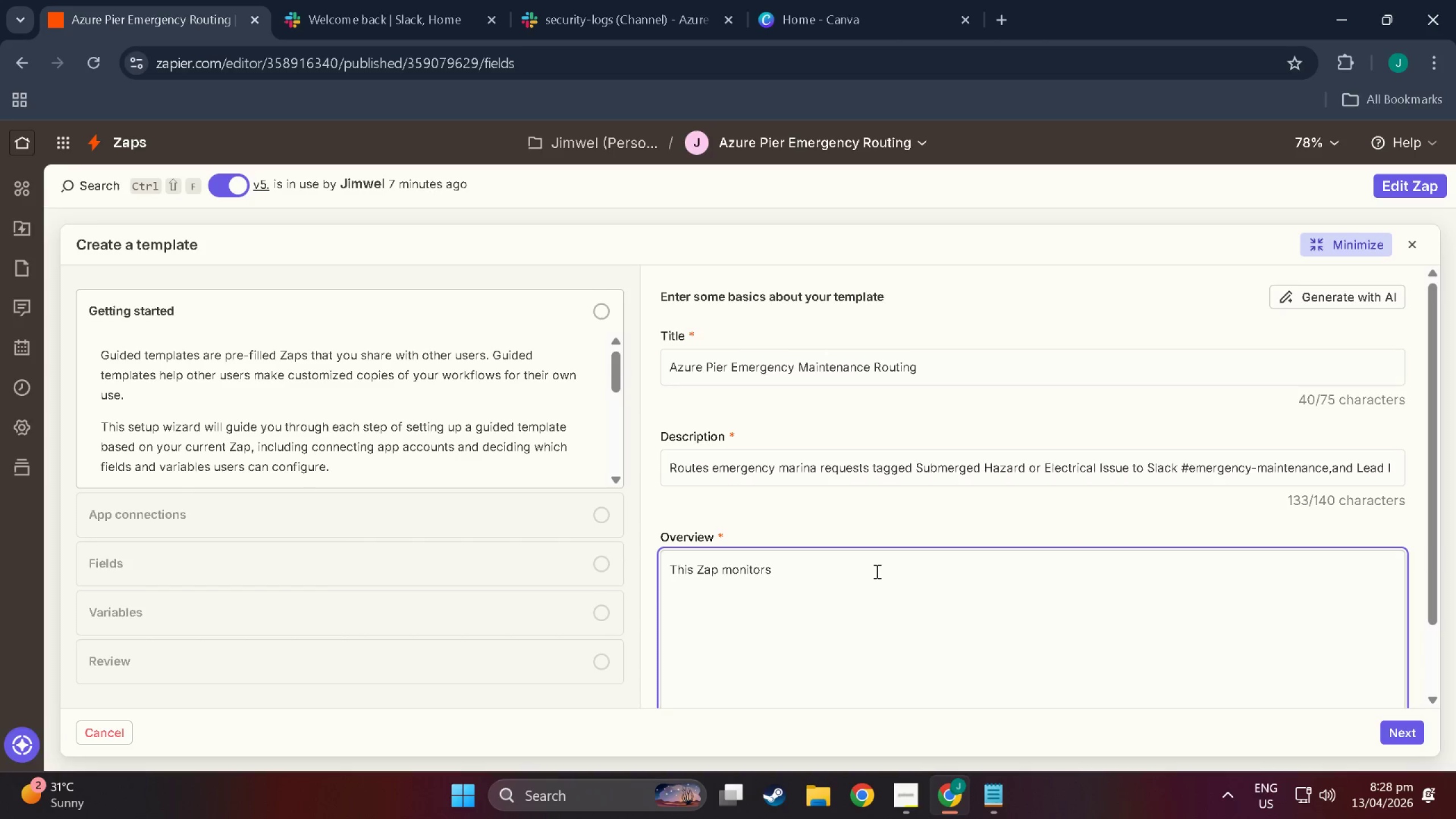 
key(Backspace)
 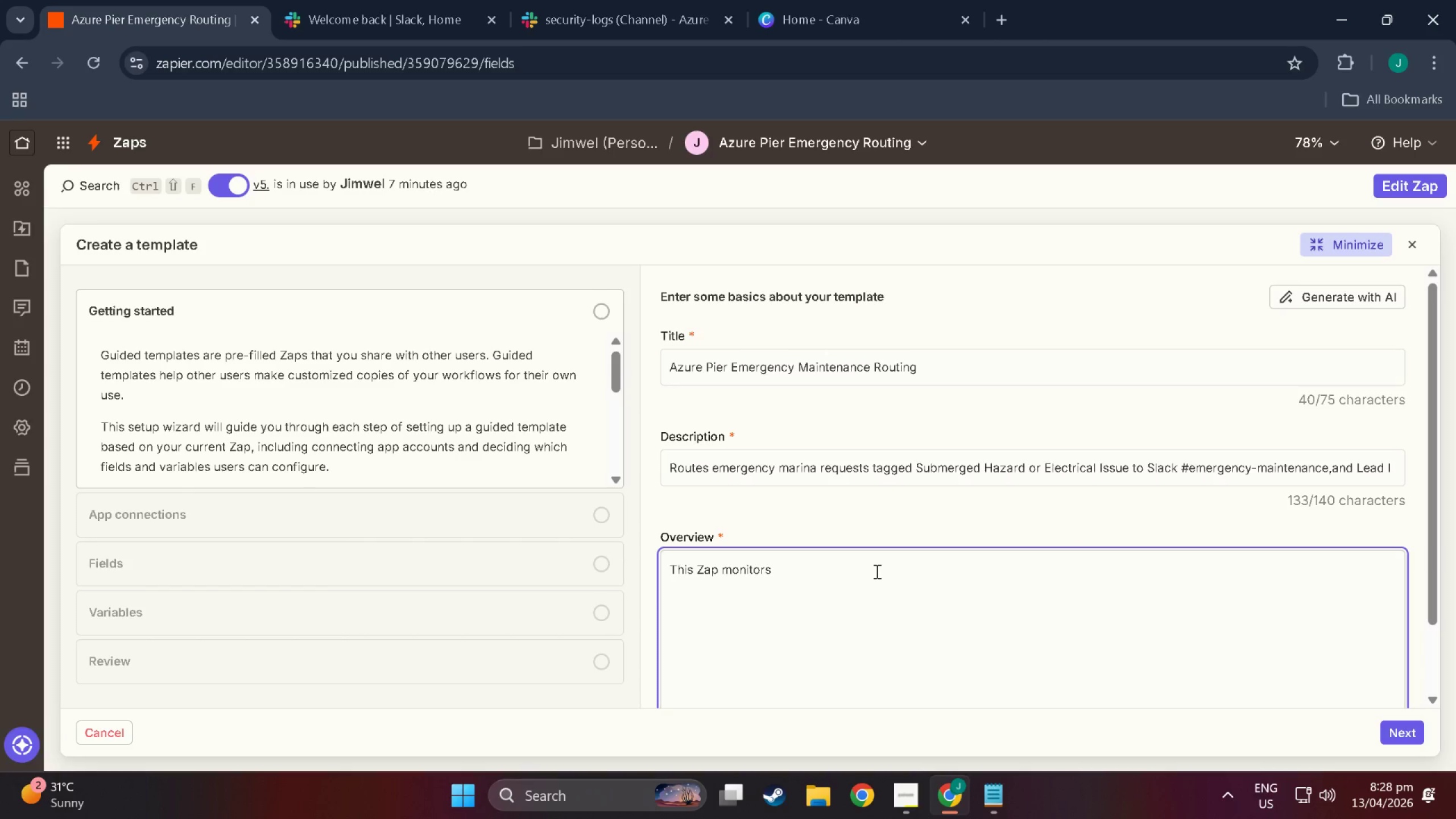 
wait(8.0)
 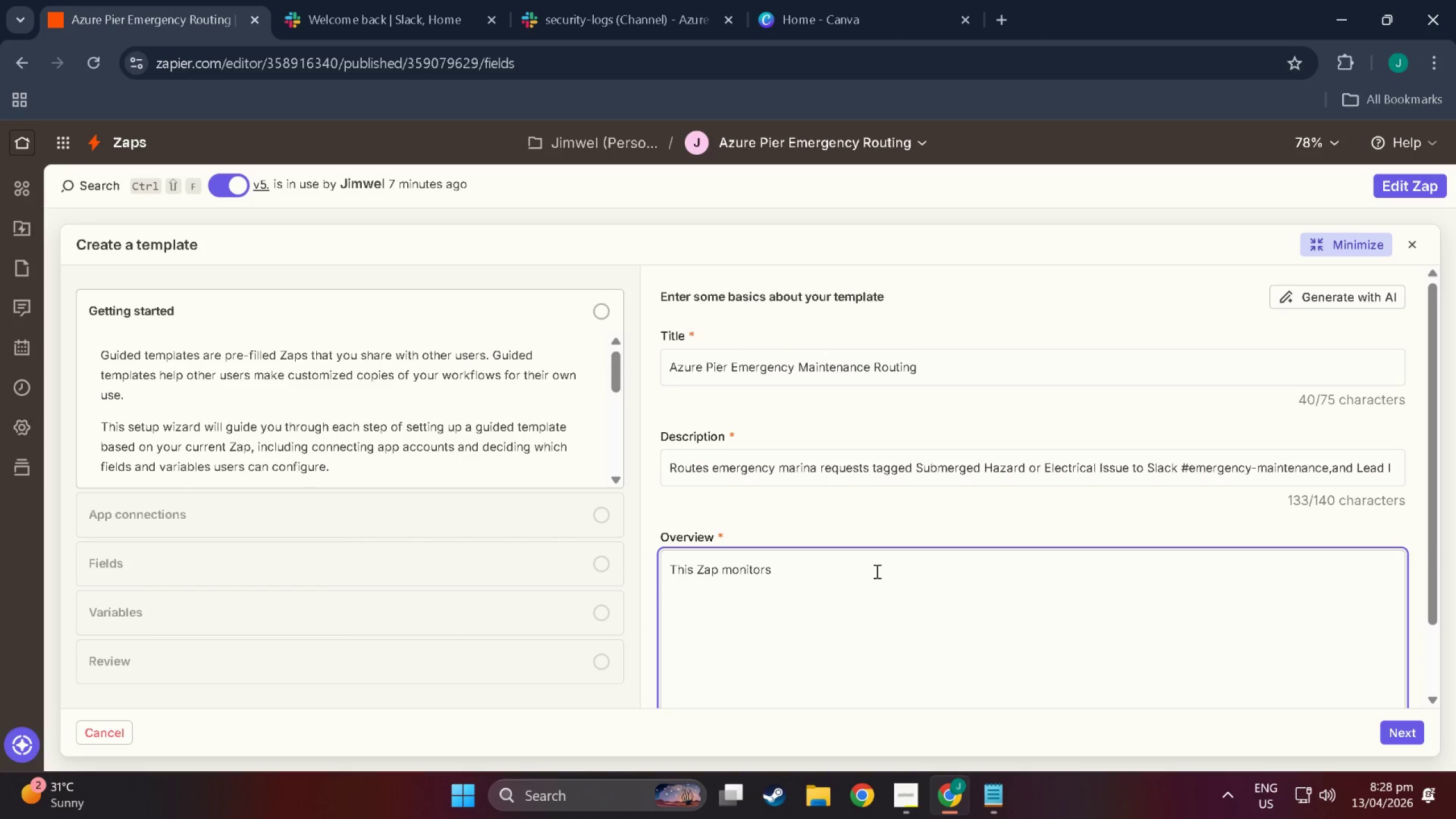 
type(the Maintenance Requests Gogo)
key(Backspace)
key(Backspace)
type(ogler)
key(Backspace)
type( Sheh)
key(Backspace)
type(eet)
key(Backspace)
key(Backspace)
type(t for new or)
key(Backspace)
key(Backspace)
type(rows/)
key(Backspace)
key(Backspace)
type(. A)
 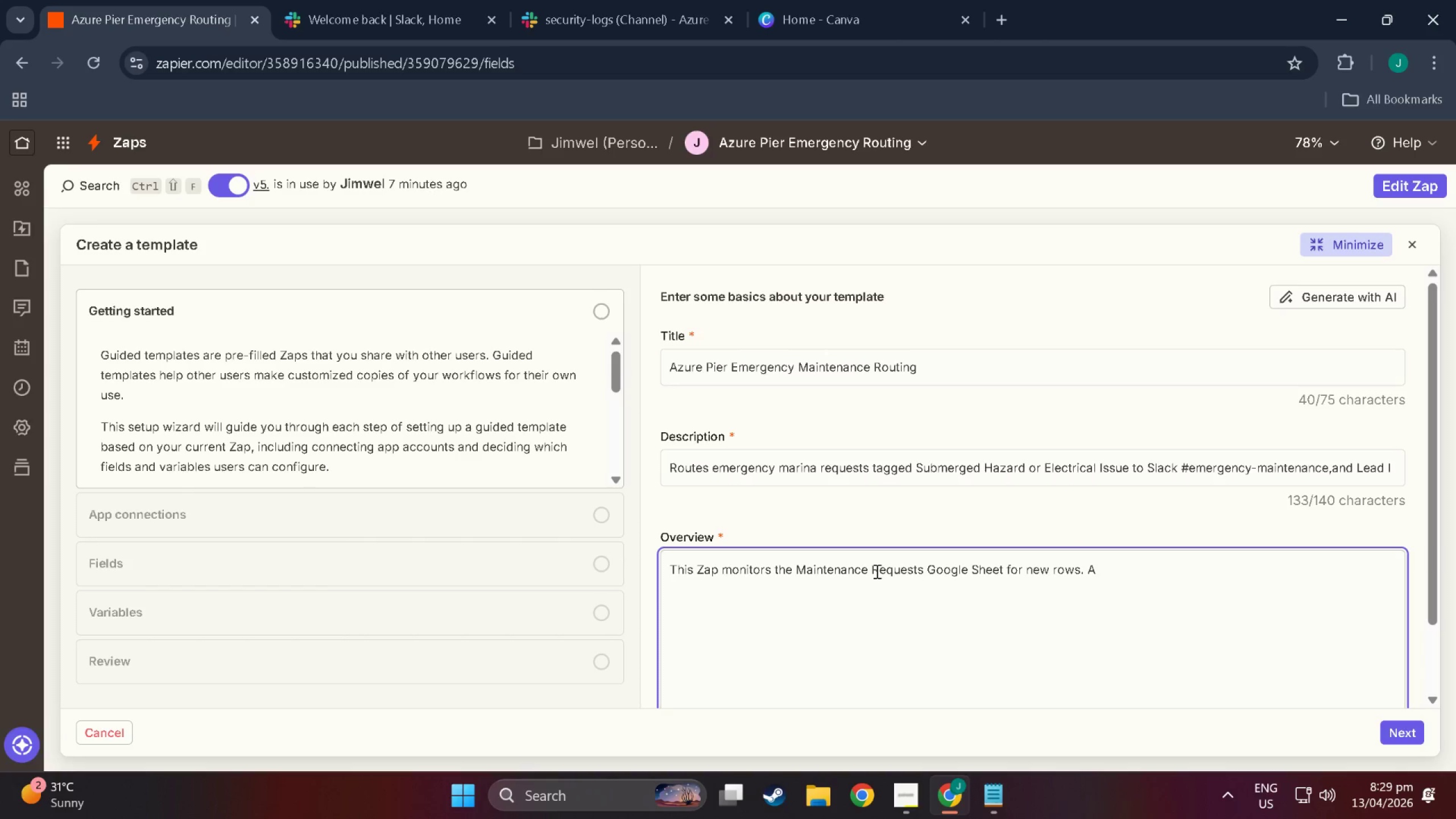 
wait(10.22)
 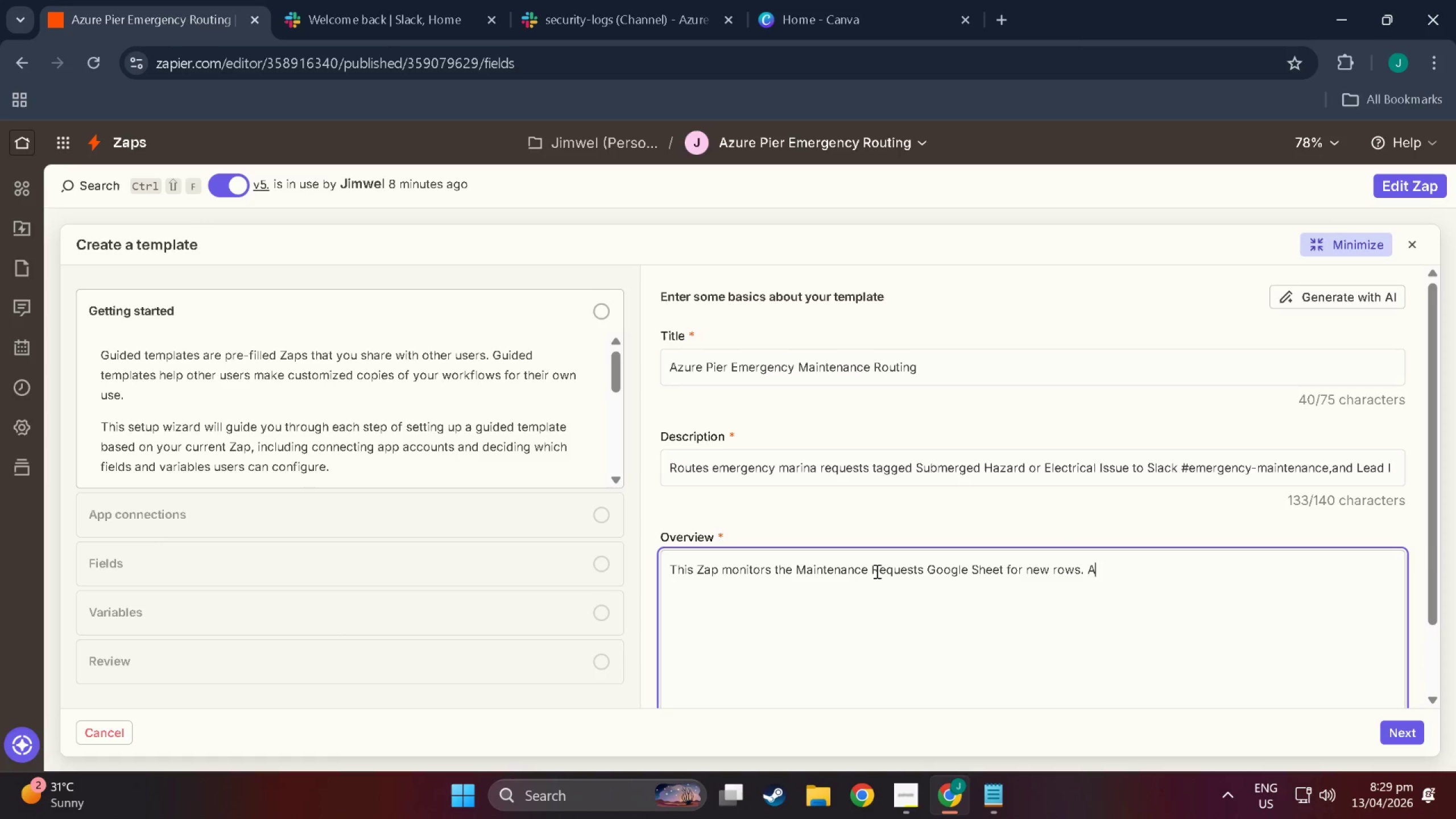 
type( Loop[)
key(Backspace)
type( Breaker)
 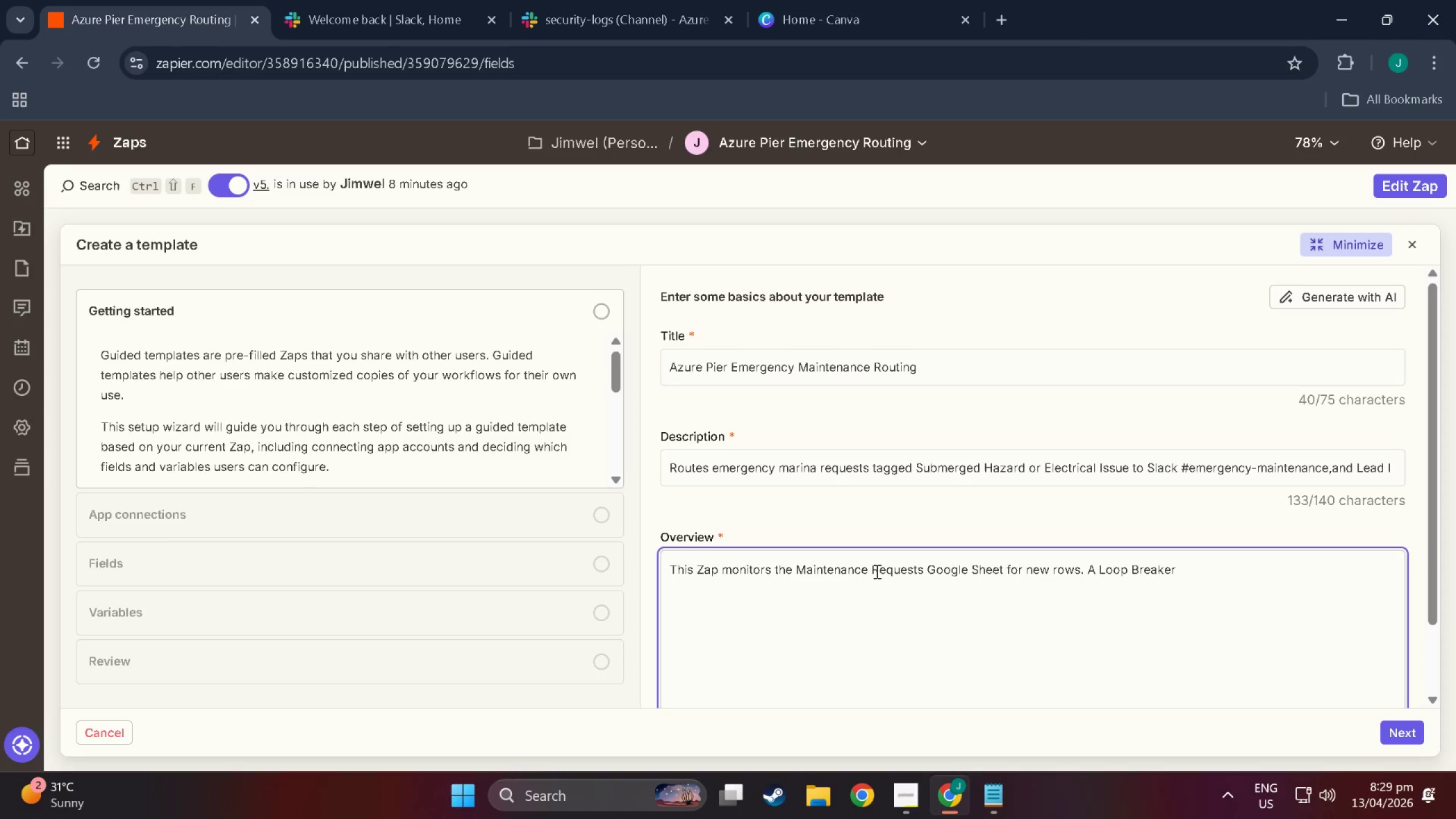 
wait(13.28)
 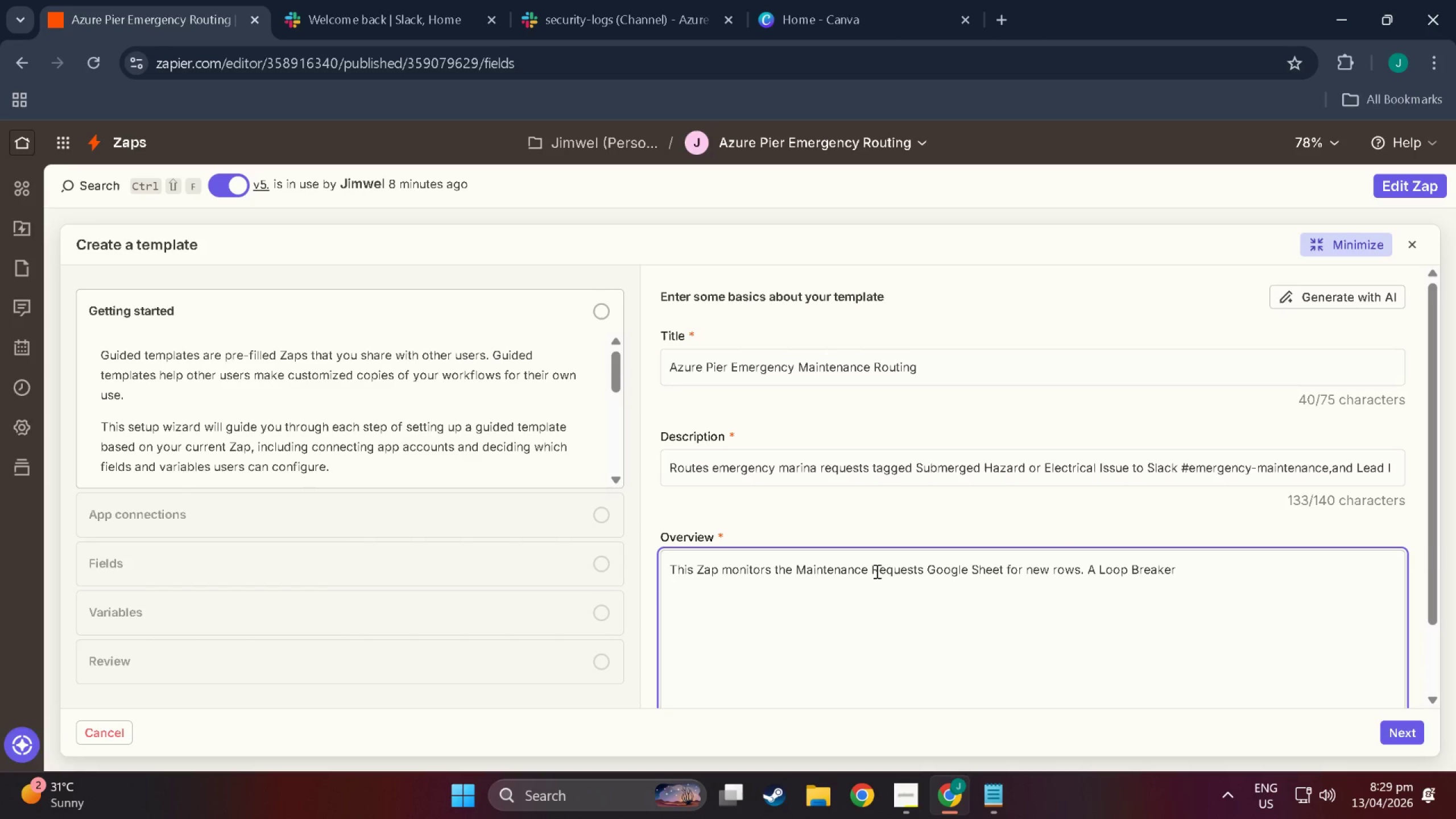 
type( fil;)
key(Backspace)
type(ter prevents)
 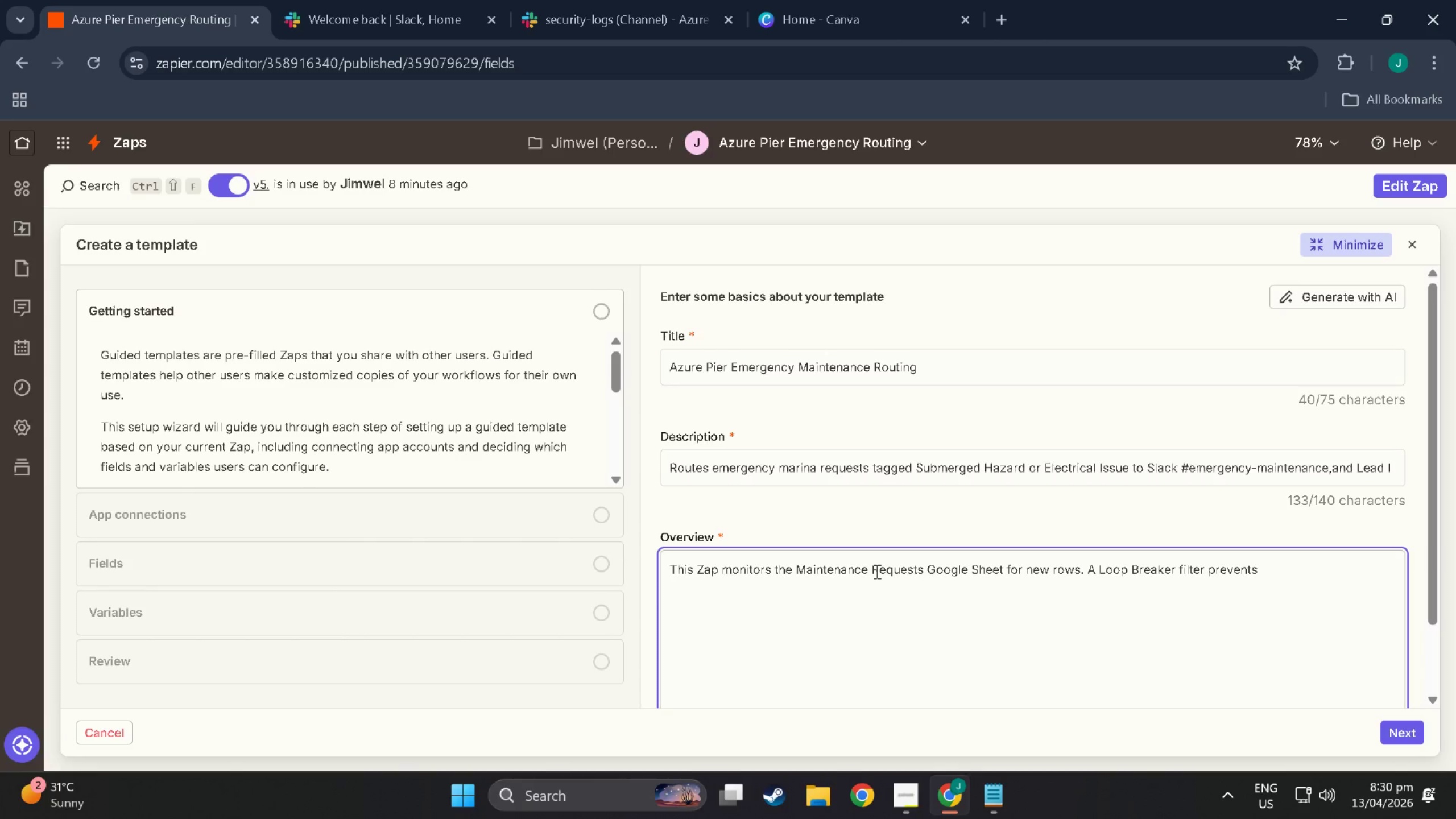 
type(  )
key(Backspace)
type(duplicate )
 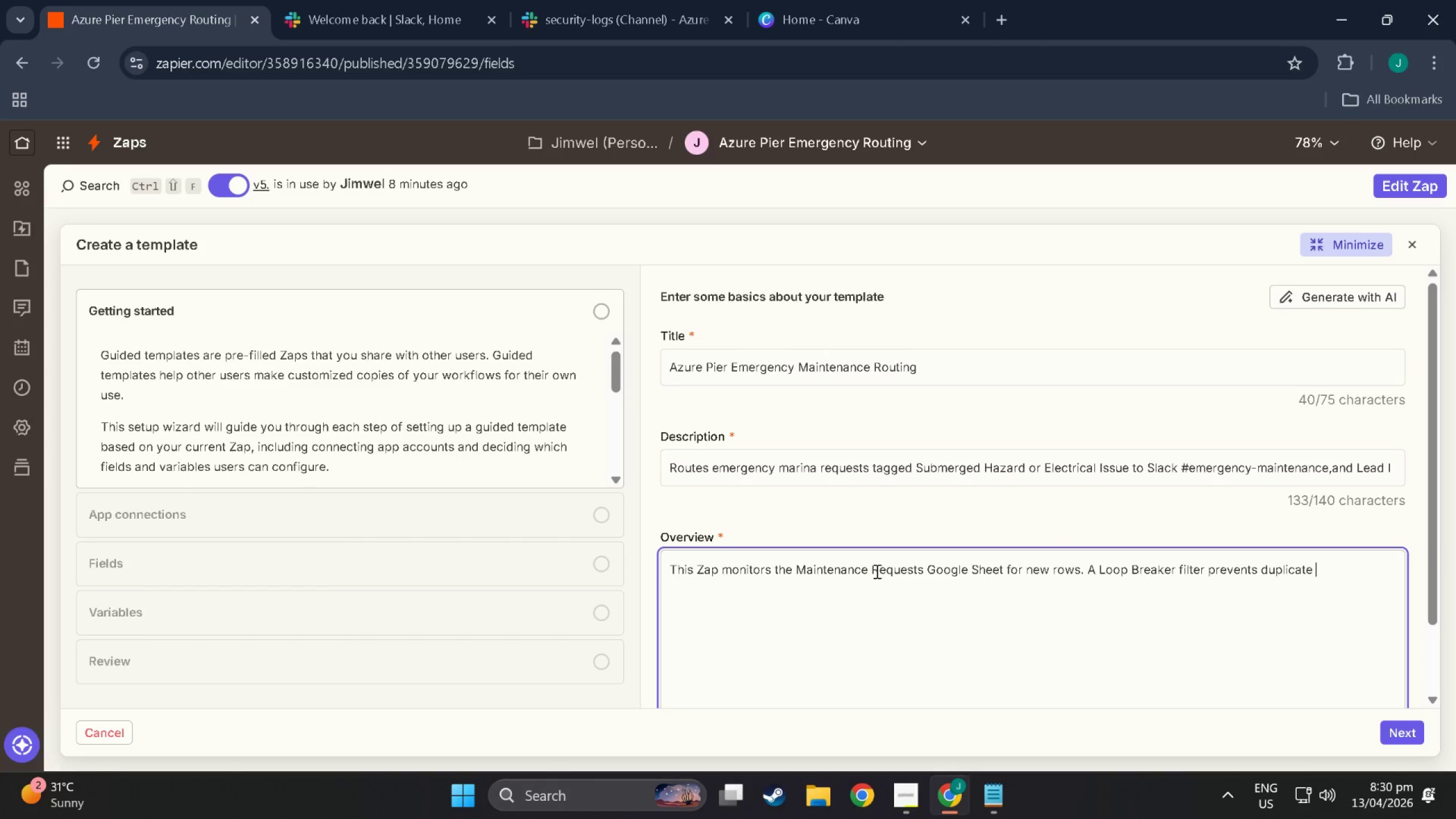 
type(processing by checking)
 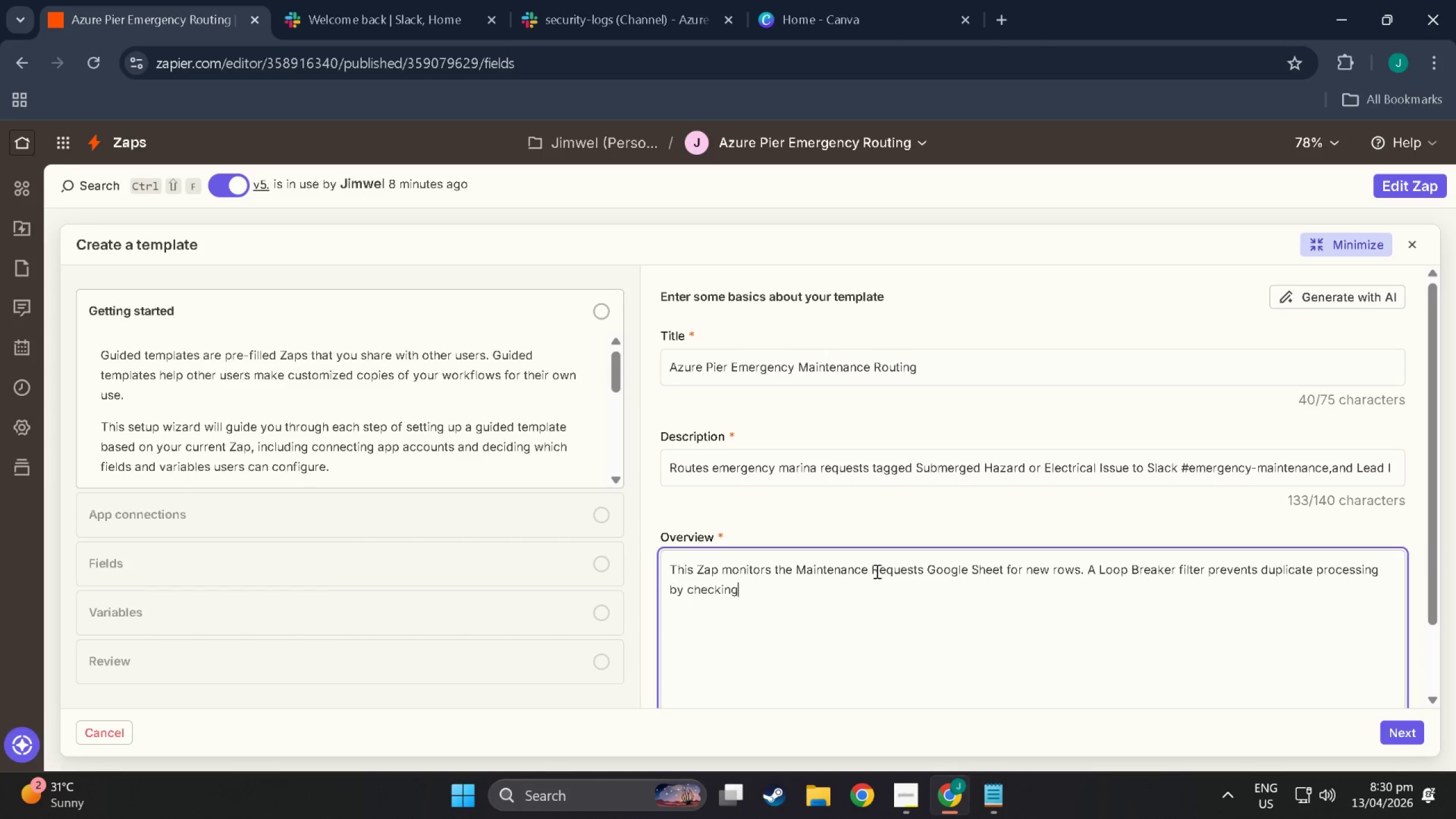 
wait(13.48)
 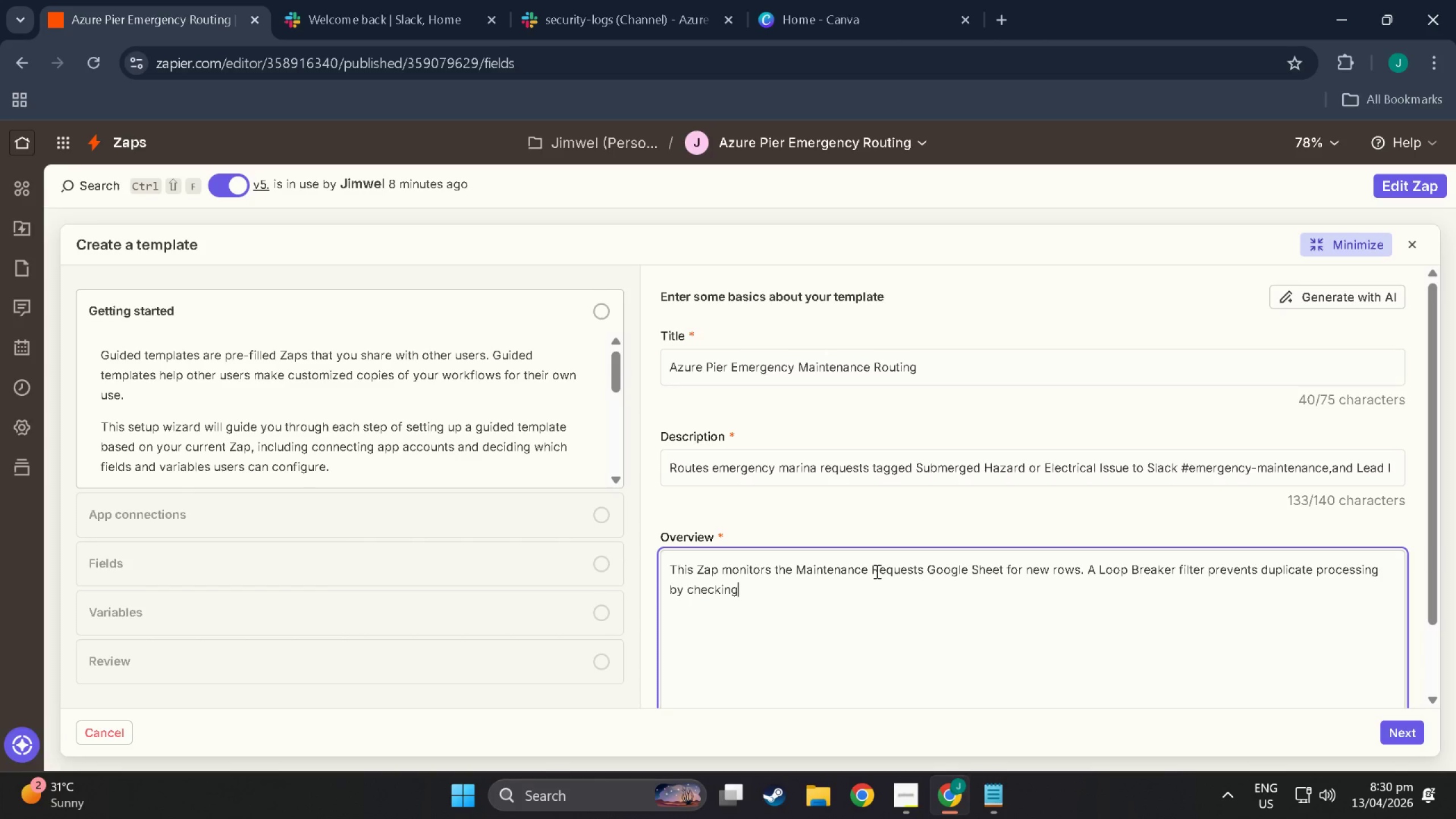 
type(if)
key(Backspace)
key(Backspace)
type( if Status )
 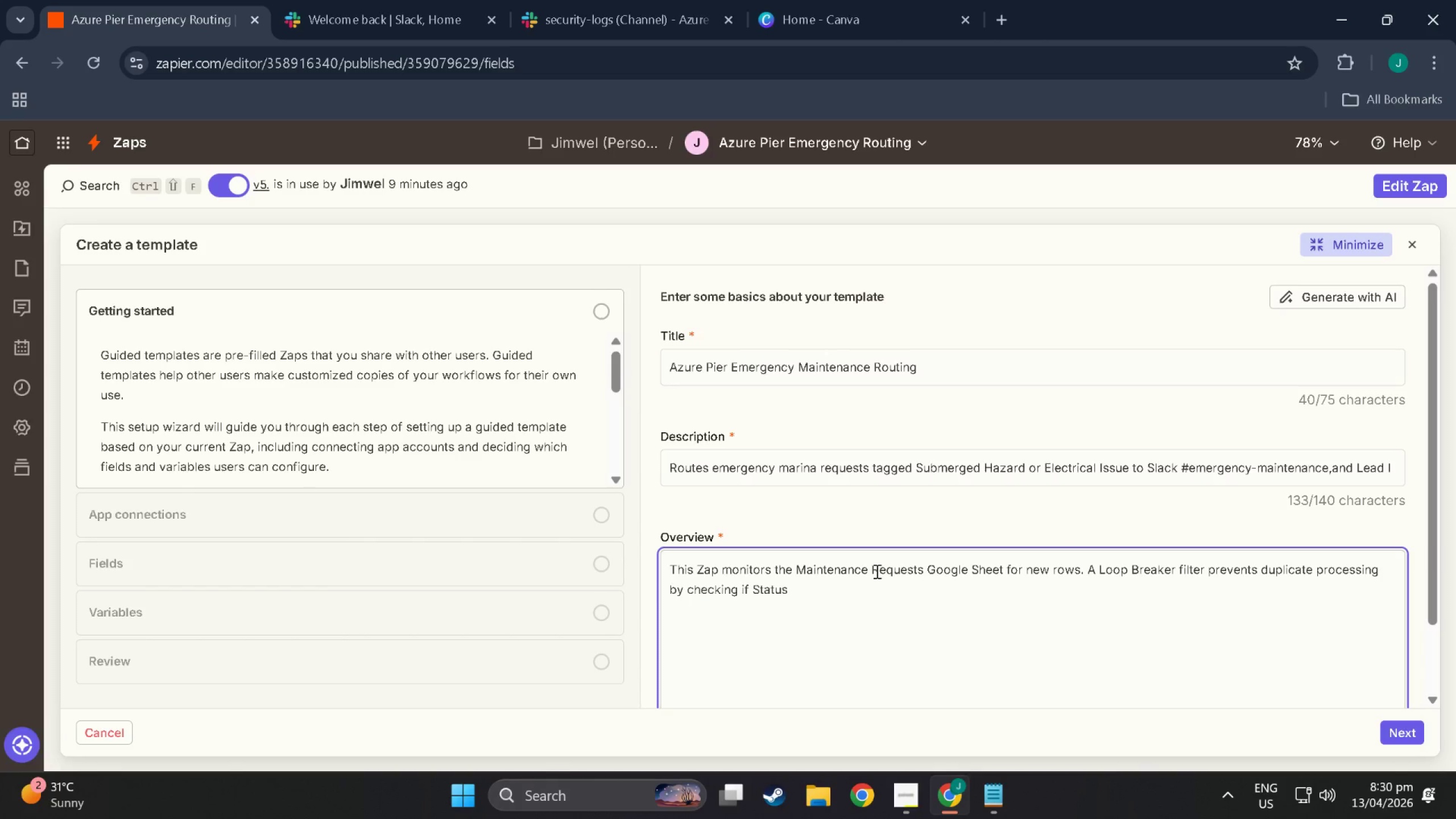 
wait(10.08)
 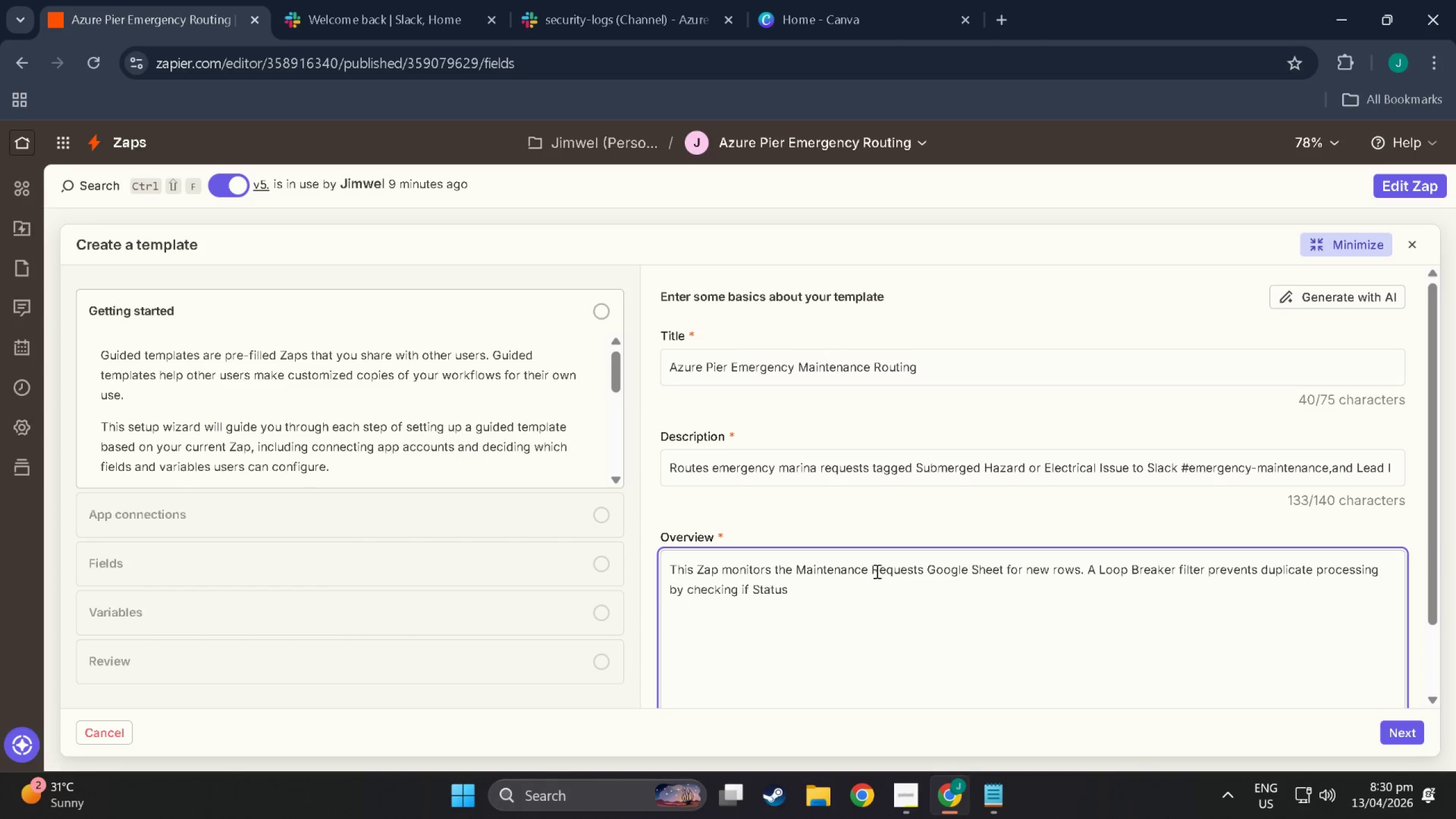 
type(A)
key(Backspace)
type(already)
 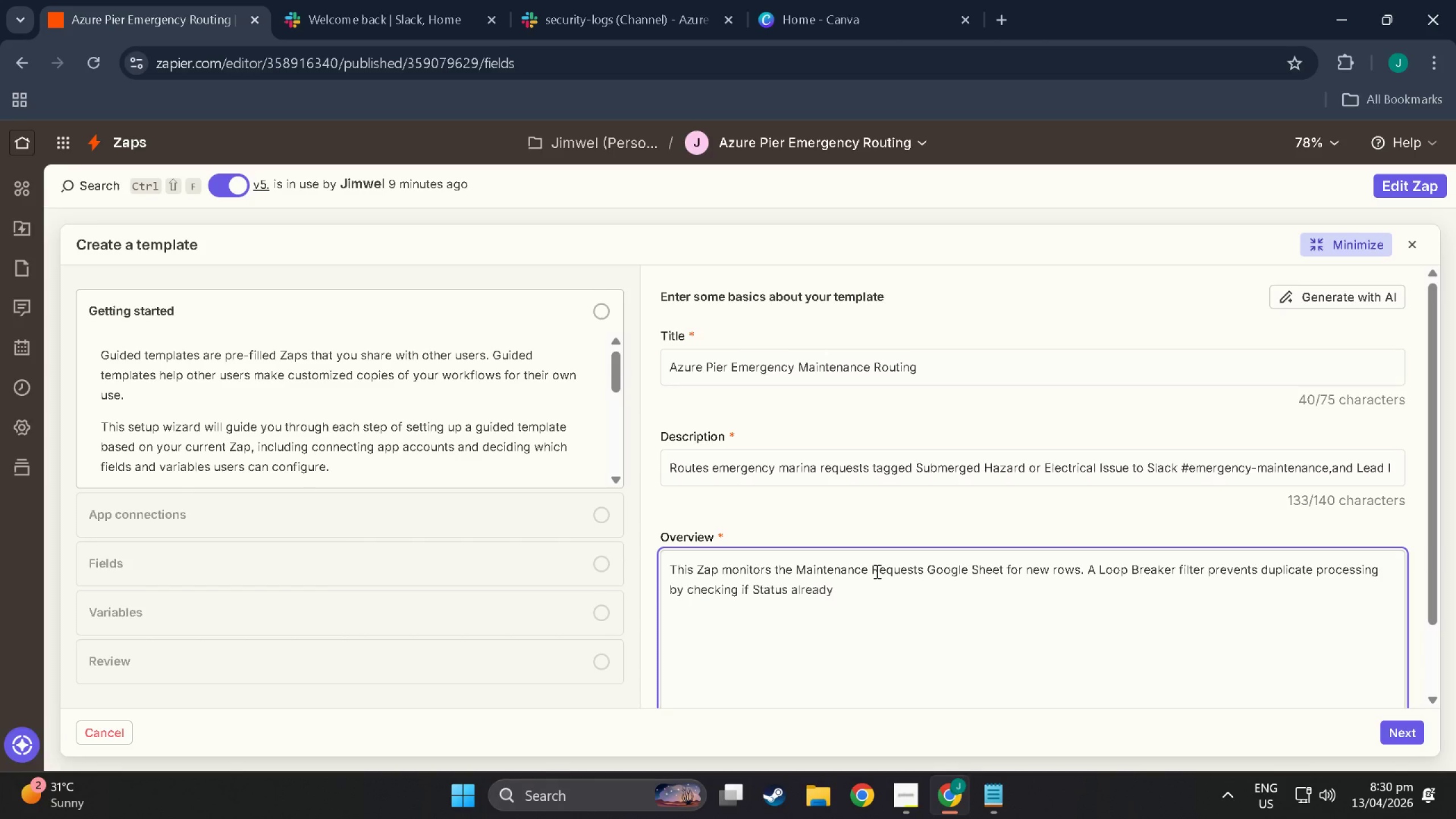 
type(sa)
key(Backspace)
key(Backspace)
type( says no)
key(Backspace)
key(Backspace)
type(Notified . It uses)
 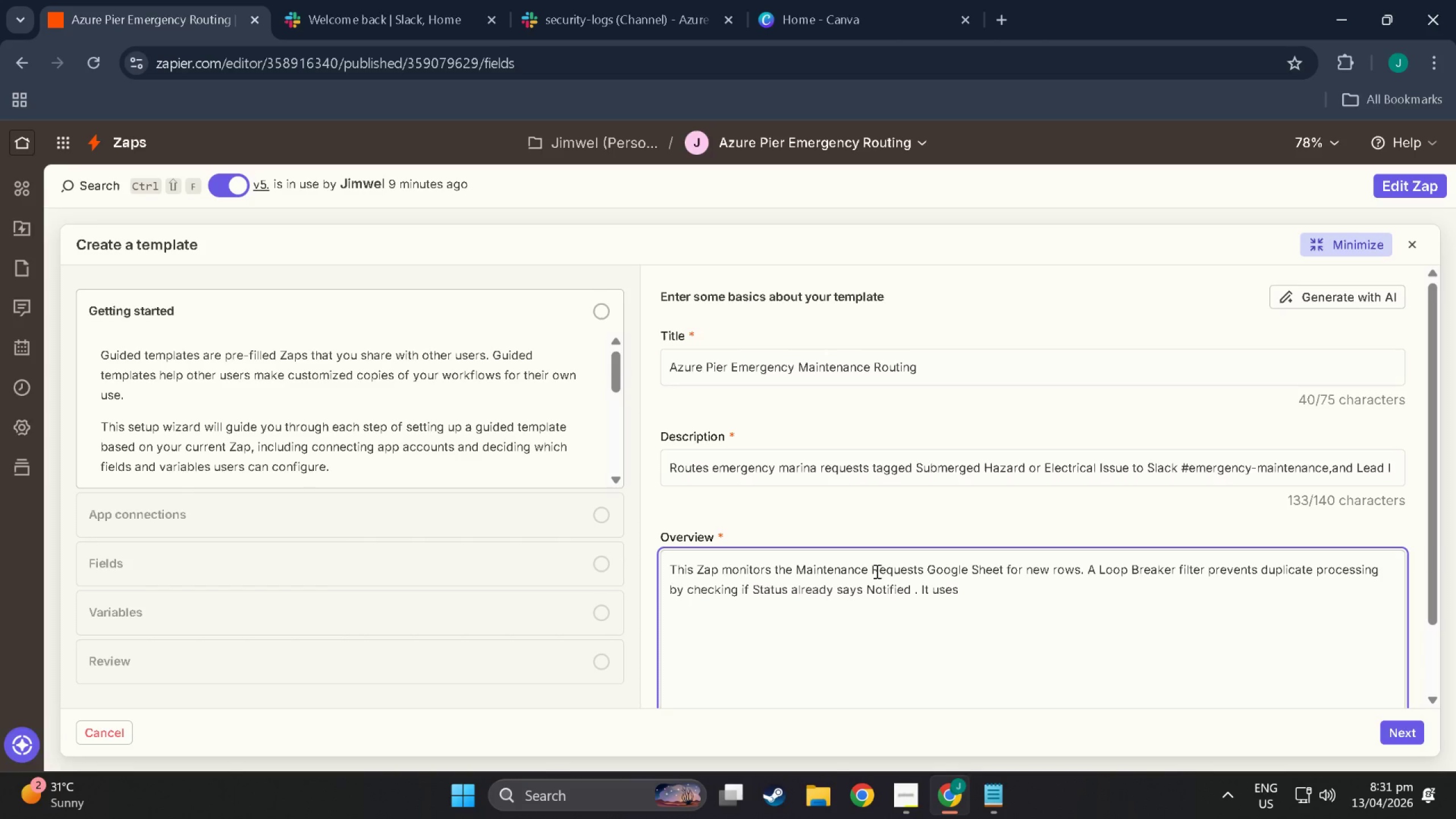 
wait(9.02)
 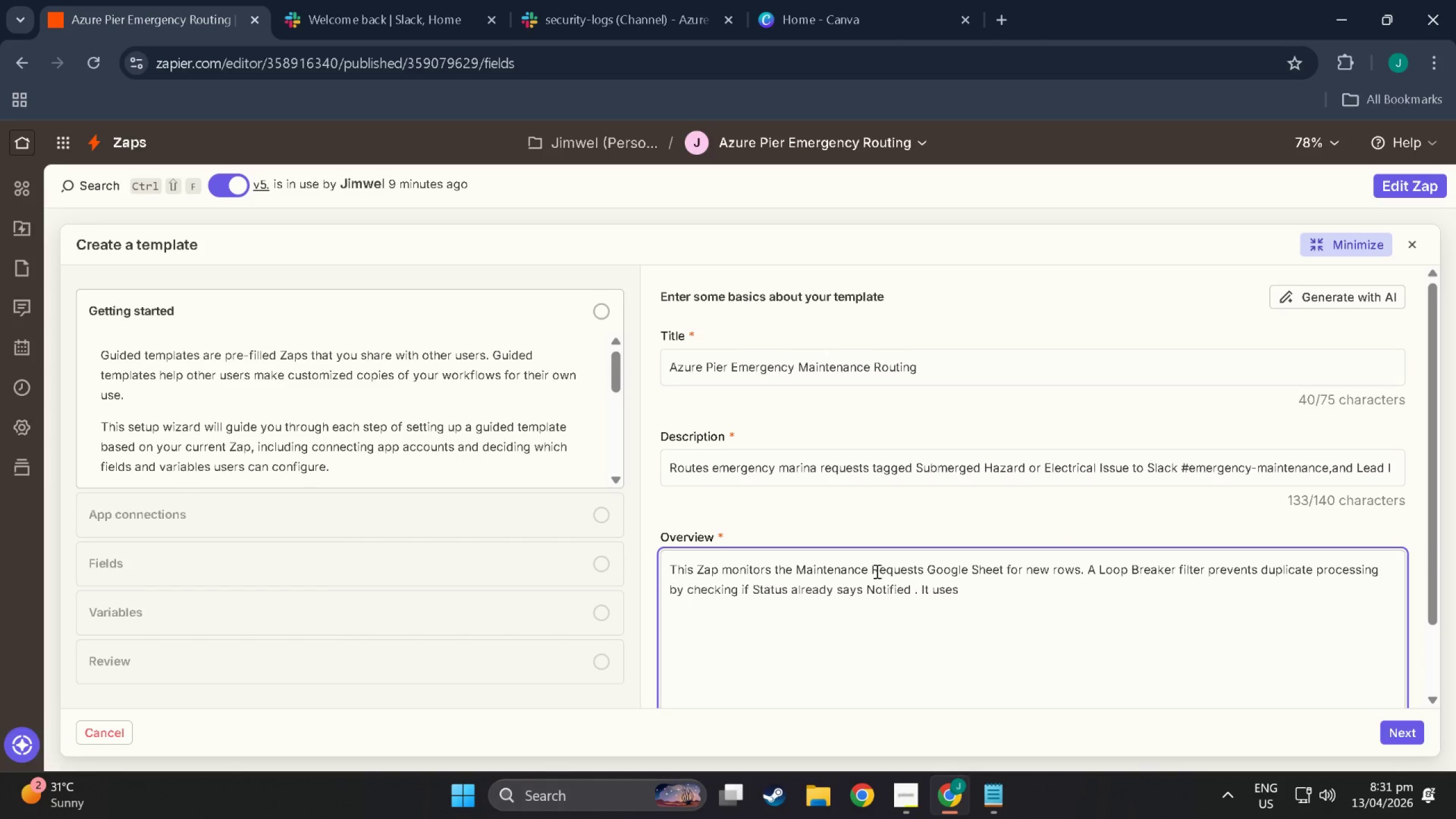 
type( Paths to distinguish )
 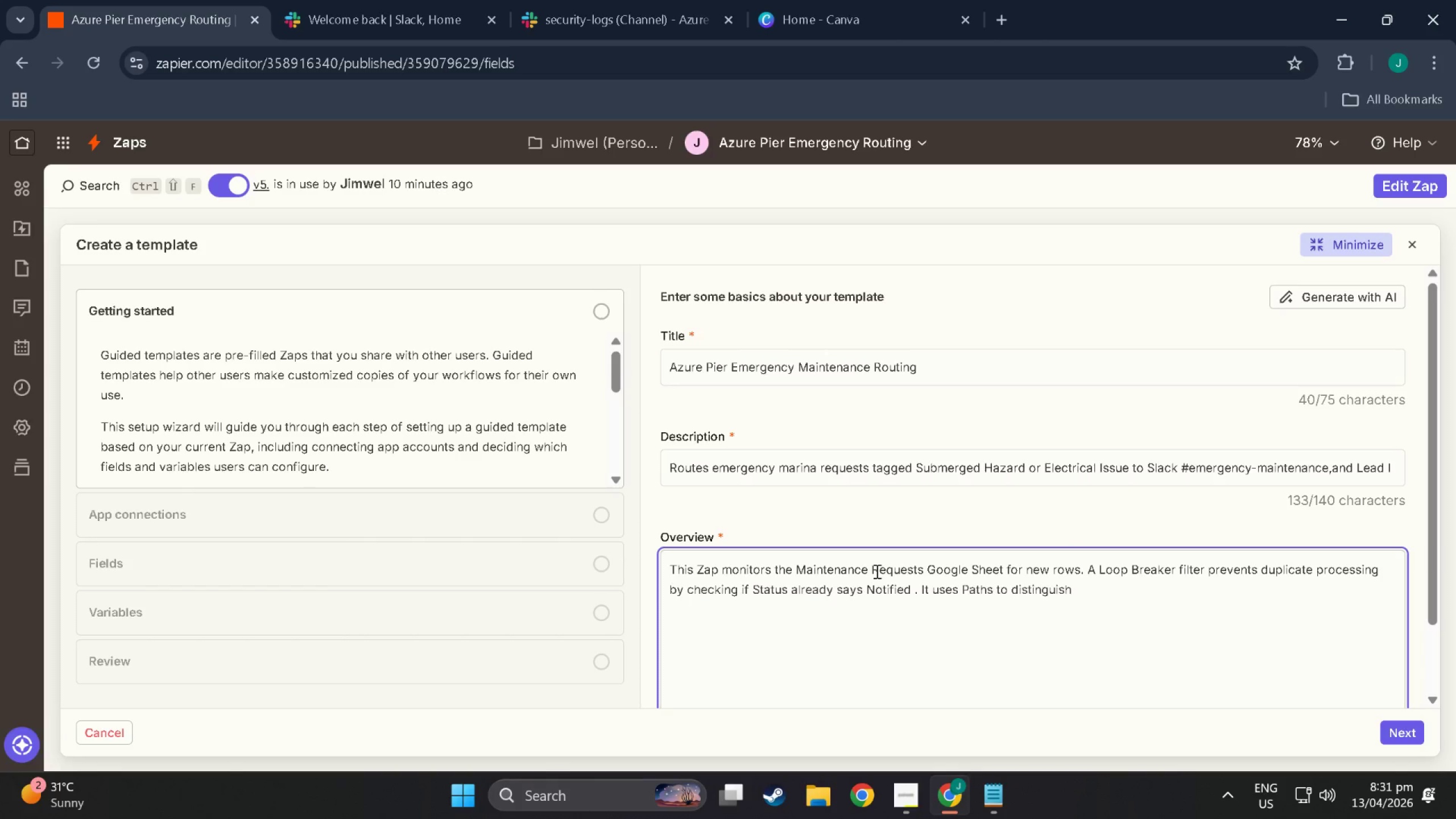 
wait(14.67)
 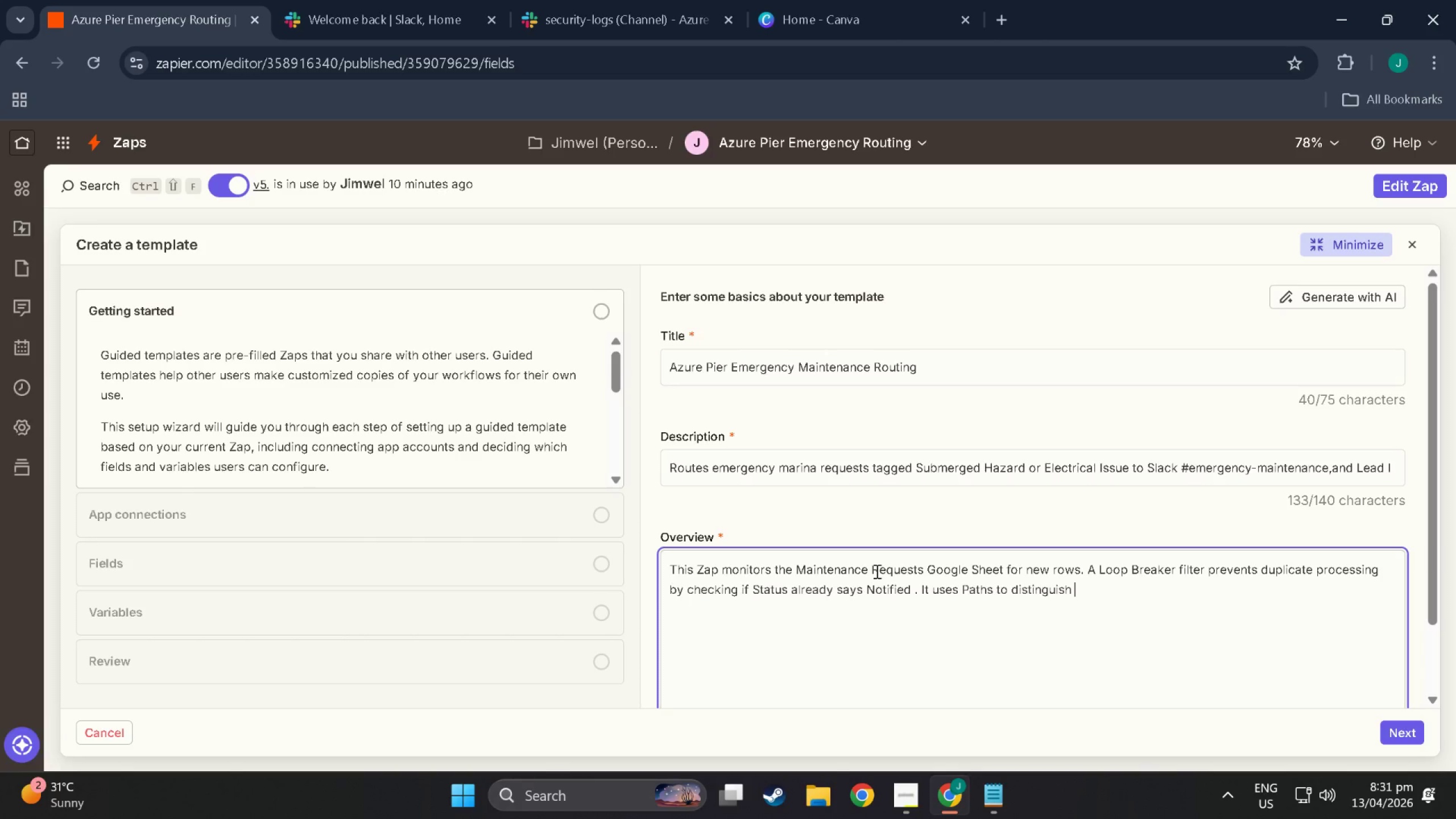 
key(Space)
 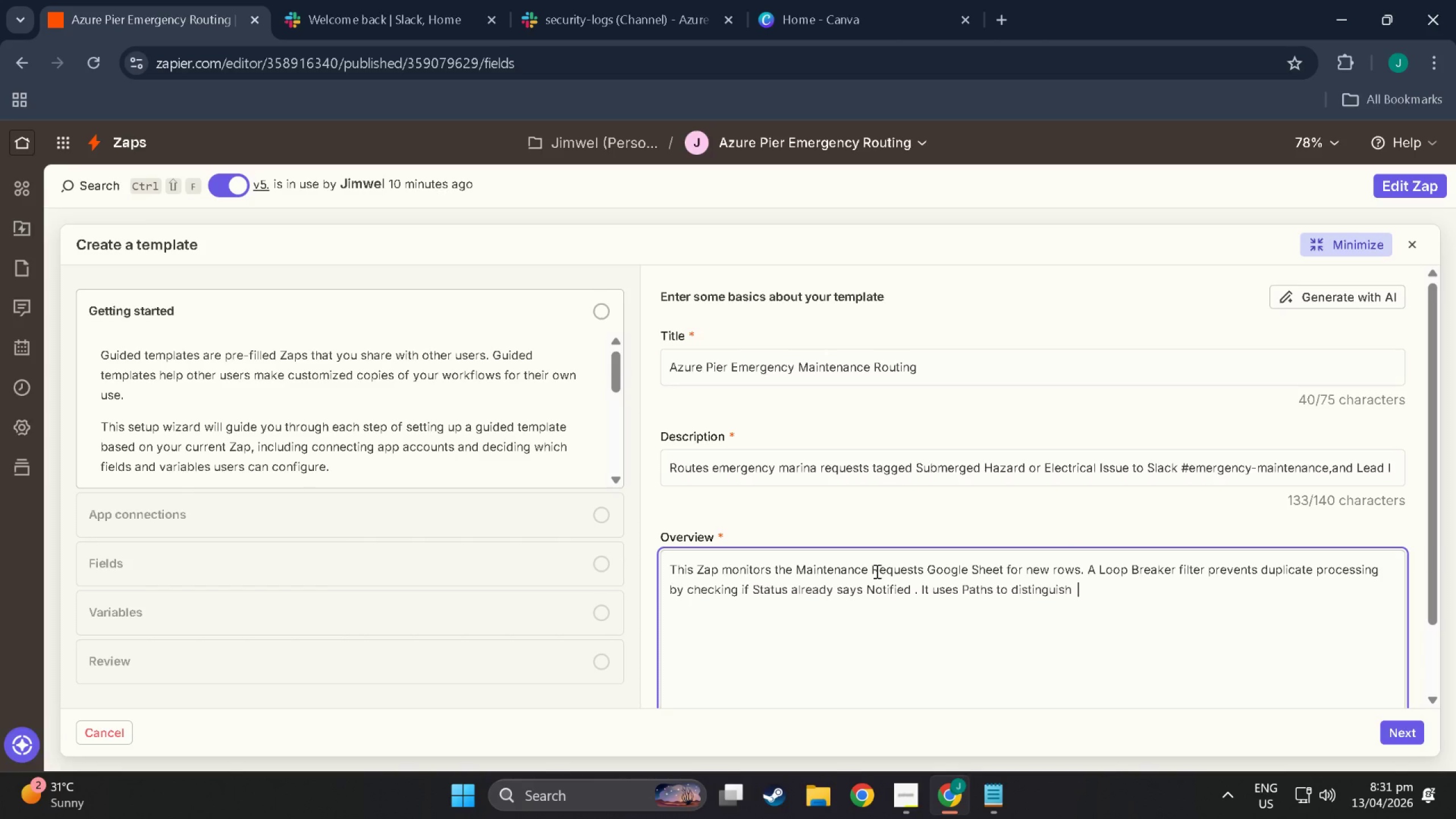 
wait(7.47)
 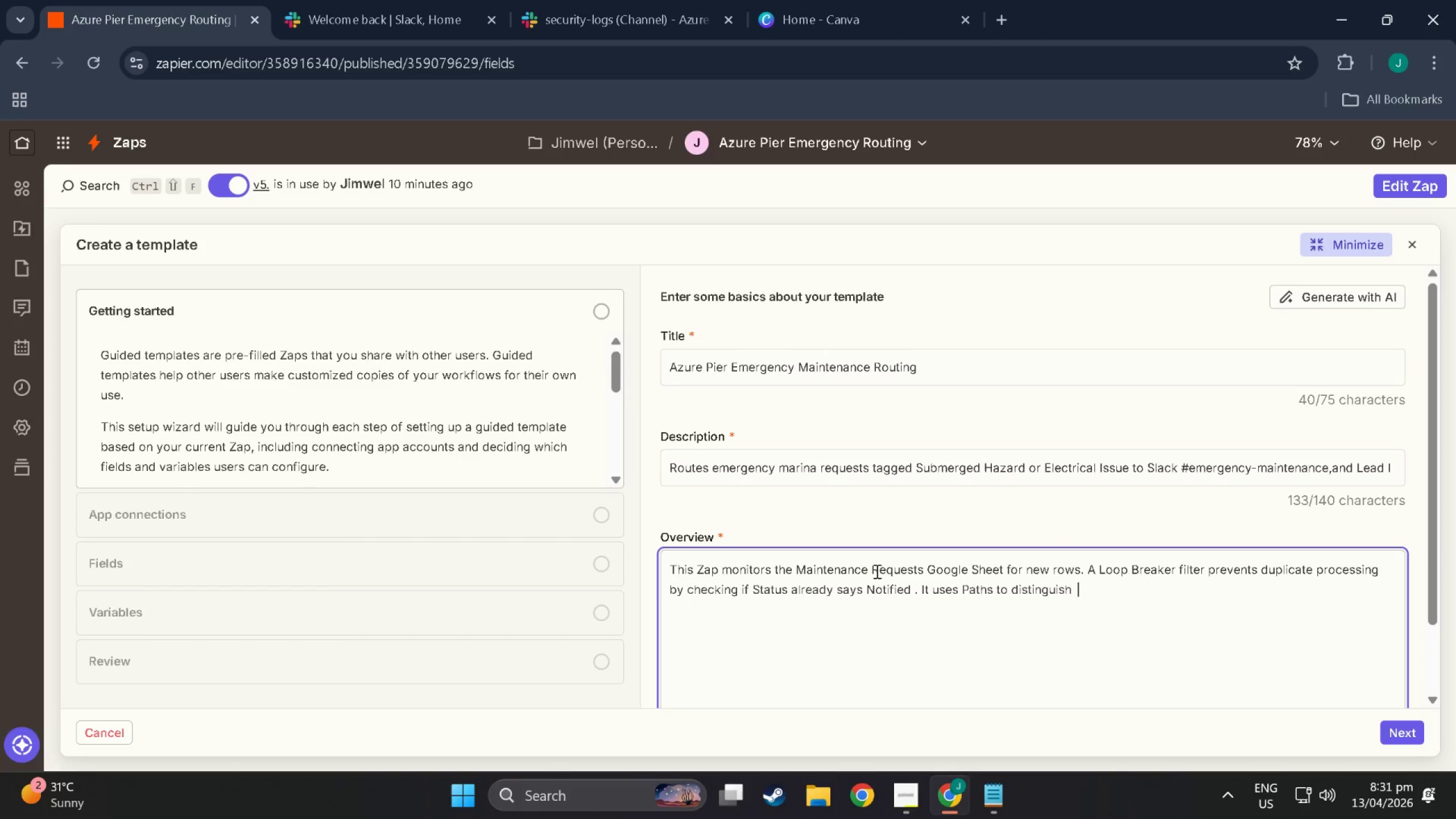 
type( )
key(Backspace)
key(Backspace)
type( )
key(Backspace)
type(emergency )
 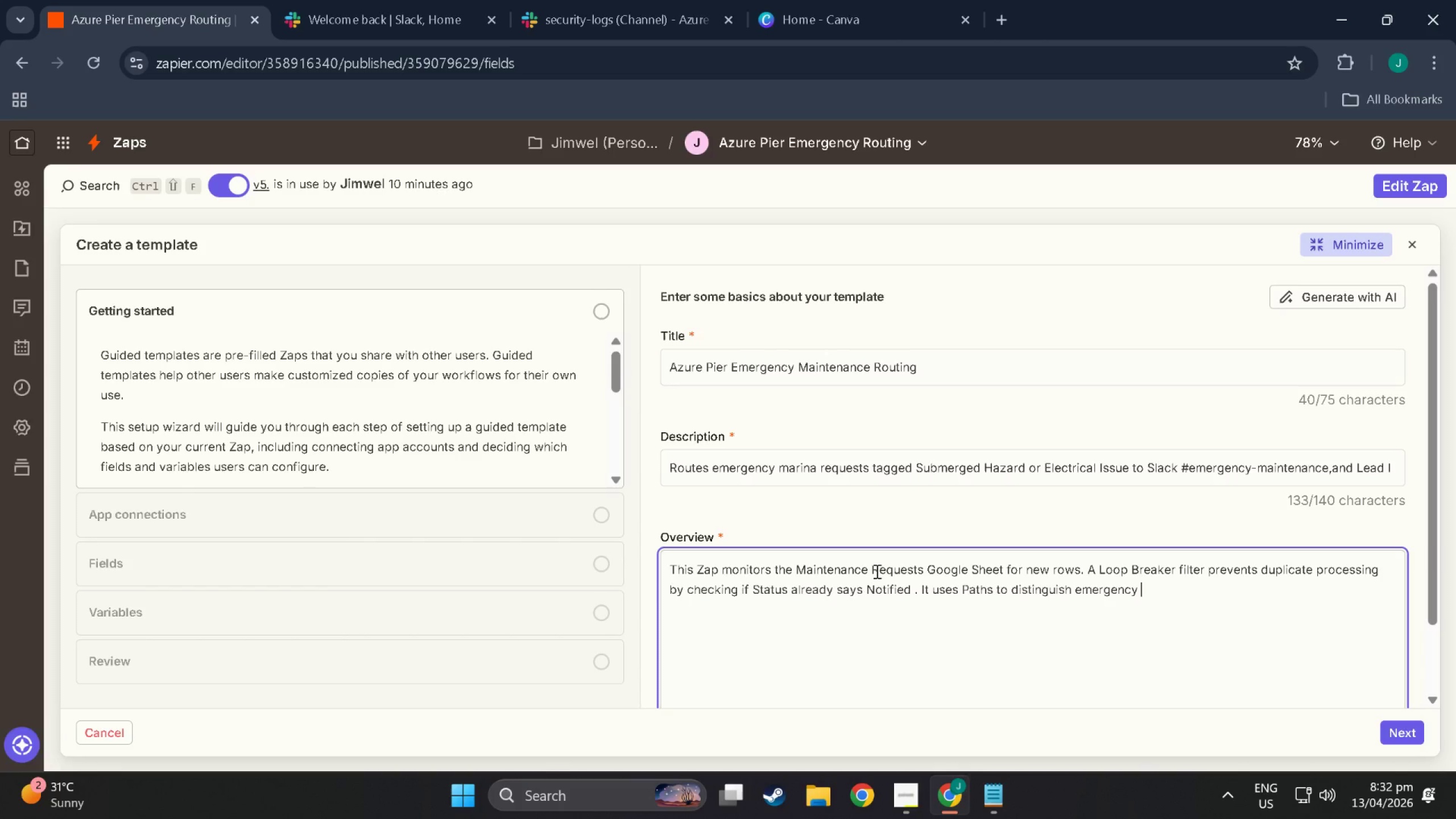 
type(request )
 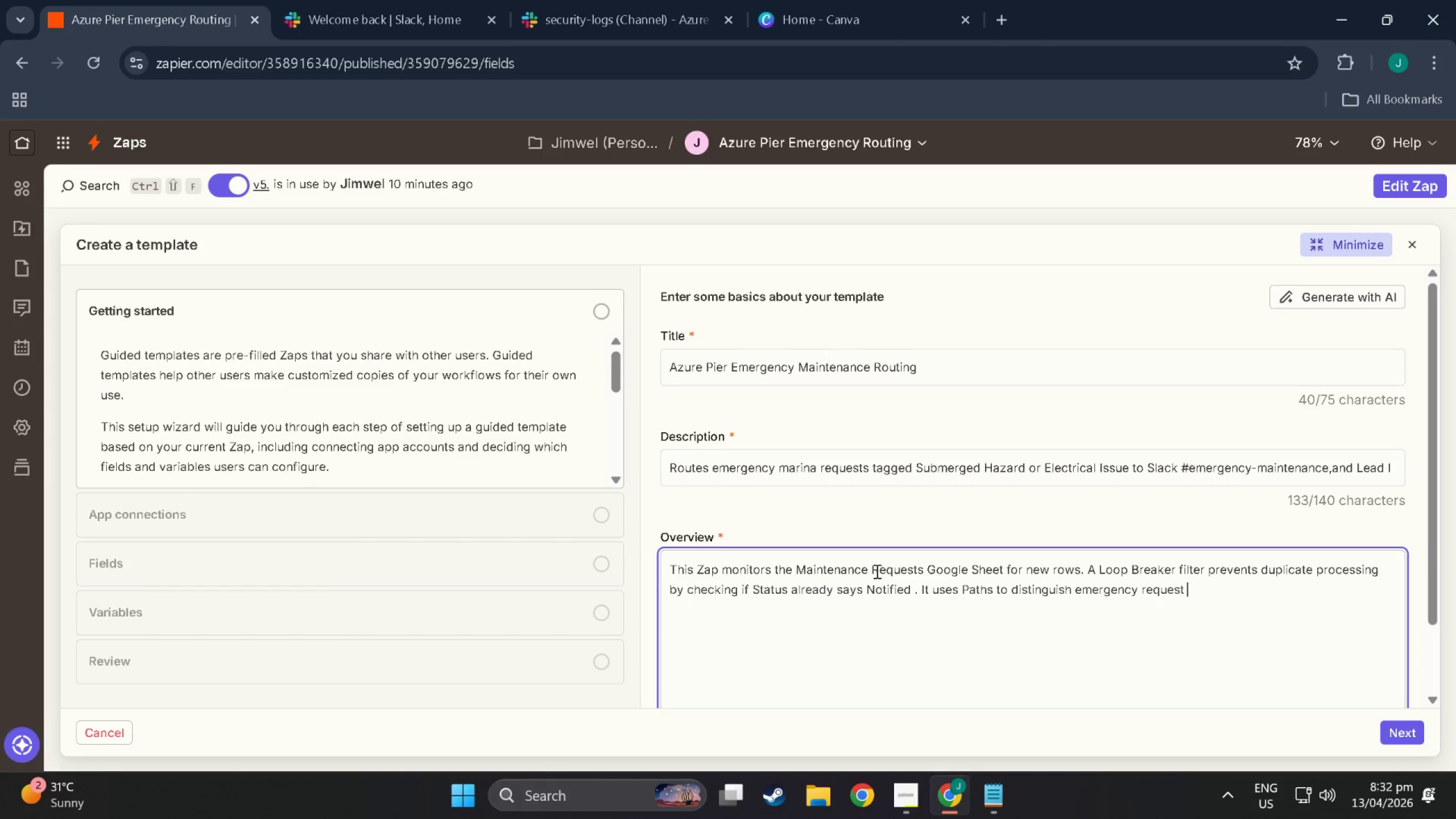 
key(Backspace)
type(s from )
 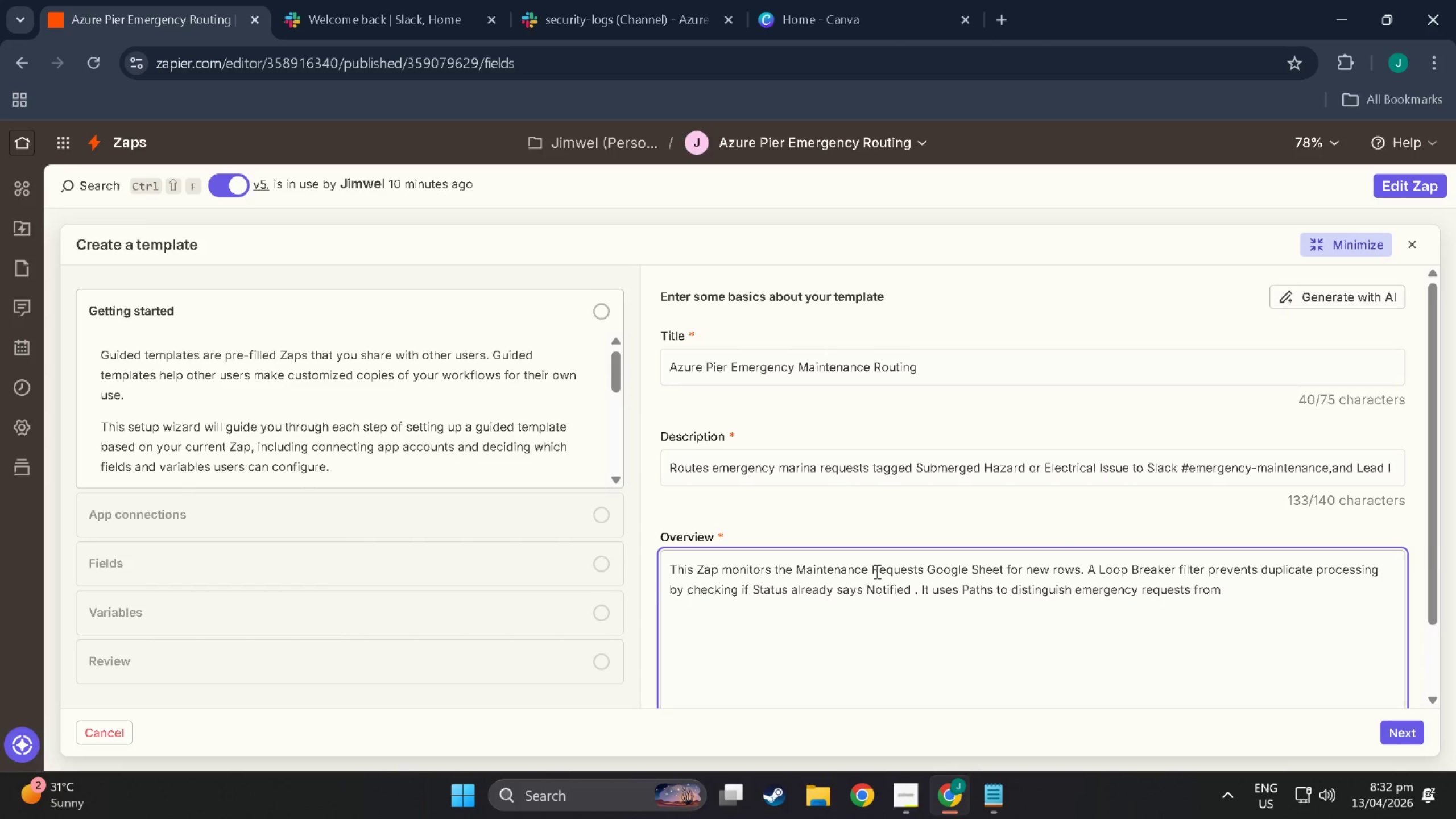 
type(routine ibne)
key(Backspace)
key(Backspace)
key(Backspace)
key(Backspace)
type(ones. )
 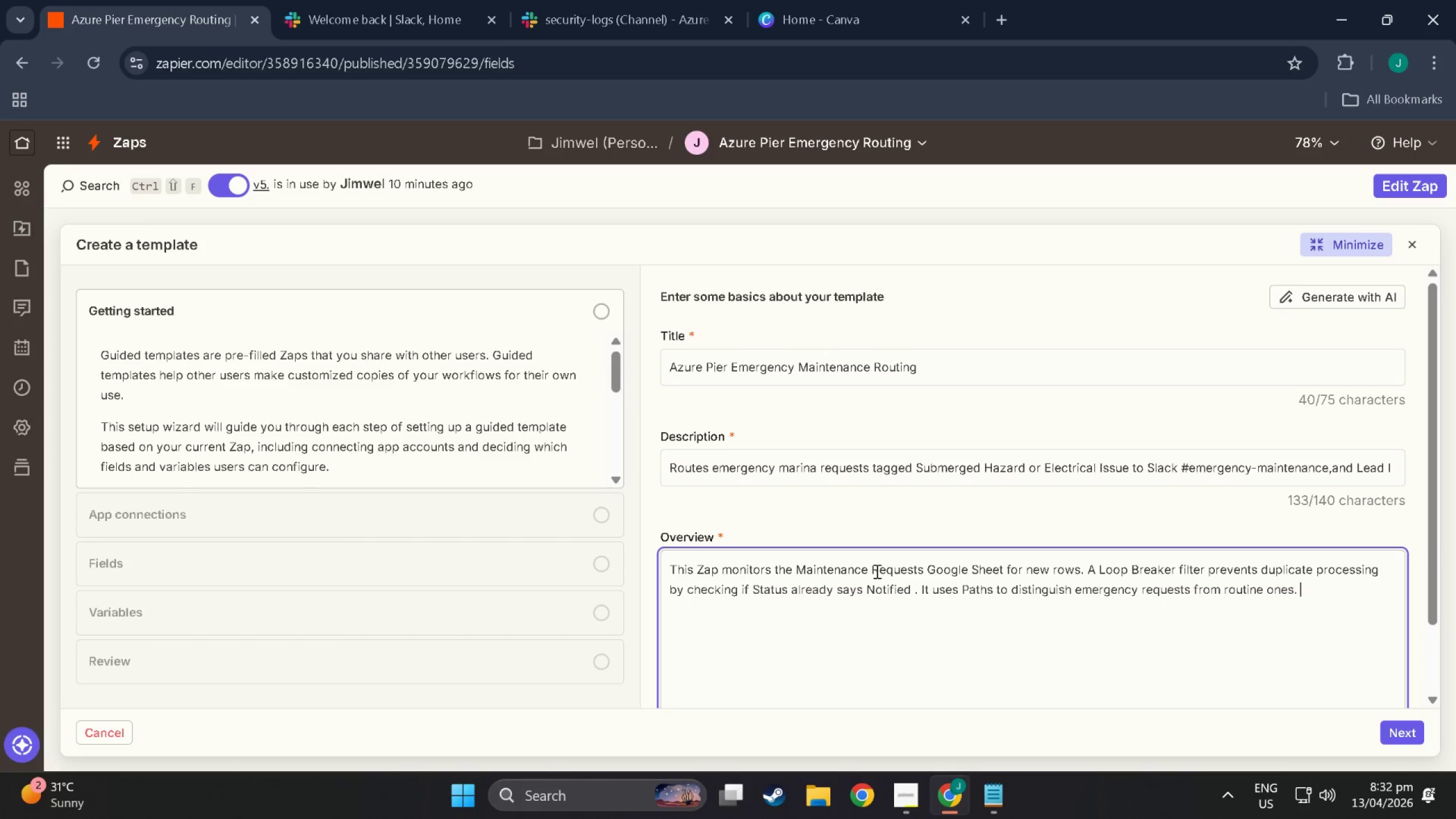 
wait(5.59)
 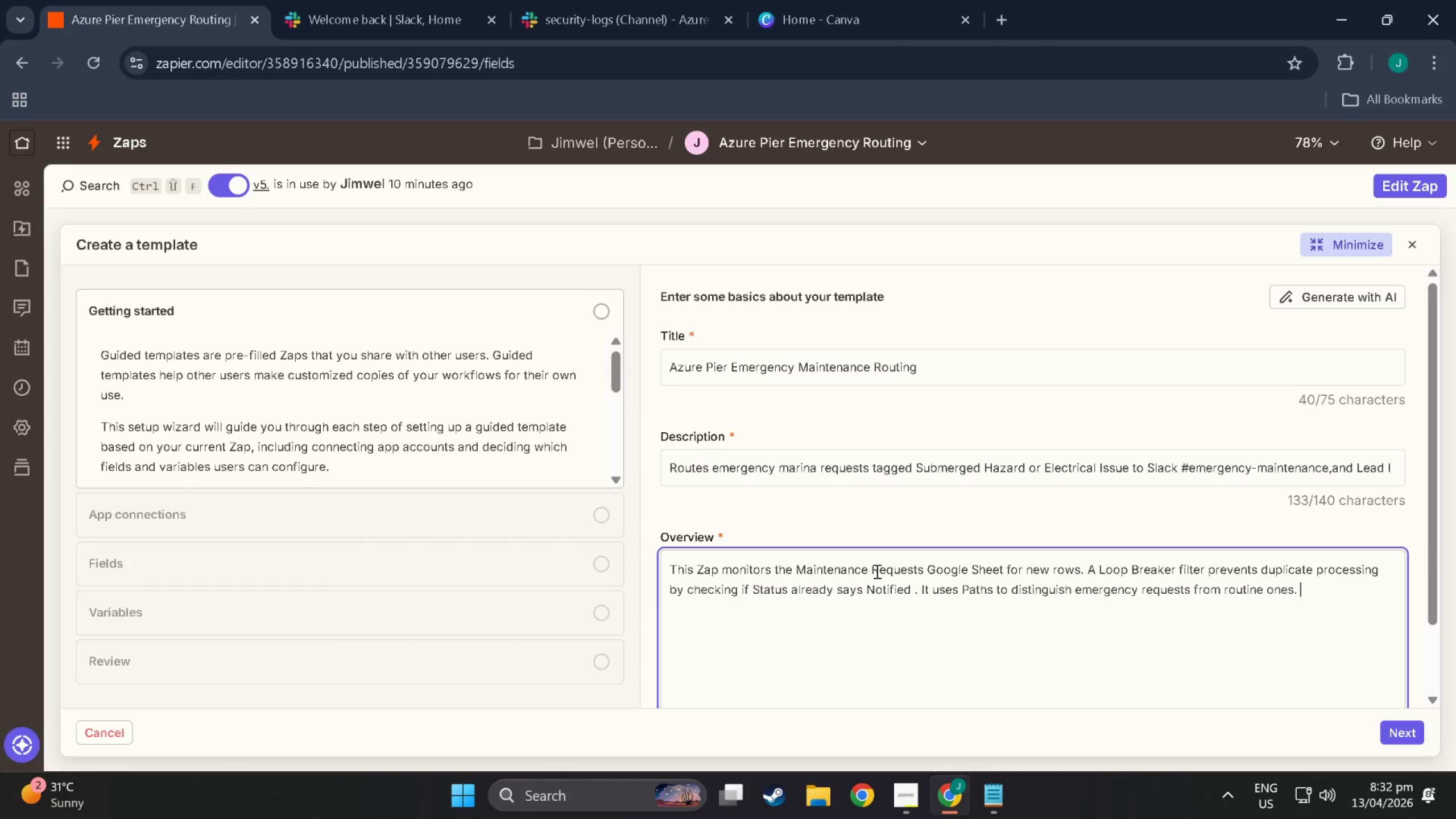 
type(Emergencyu)
key(Backspace)
 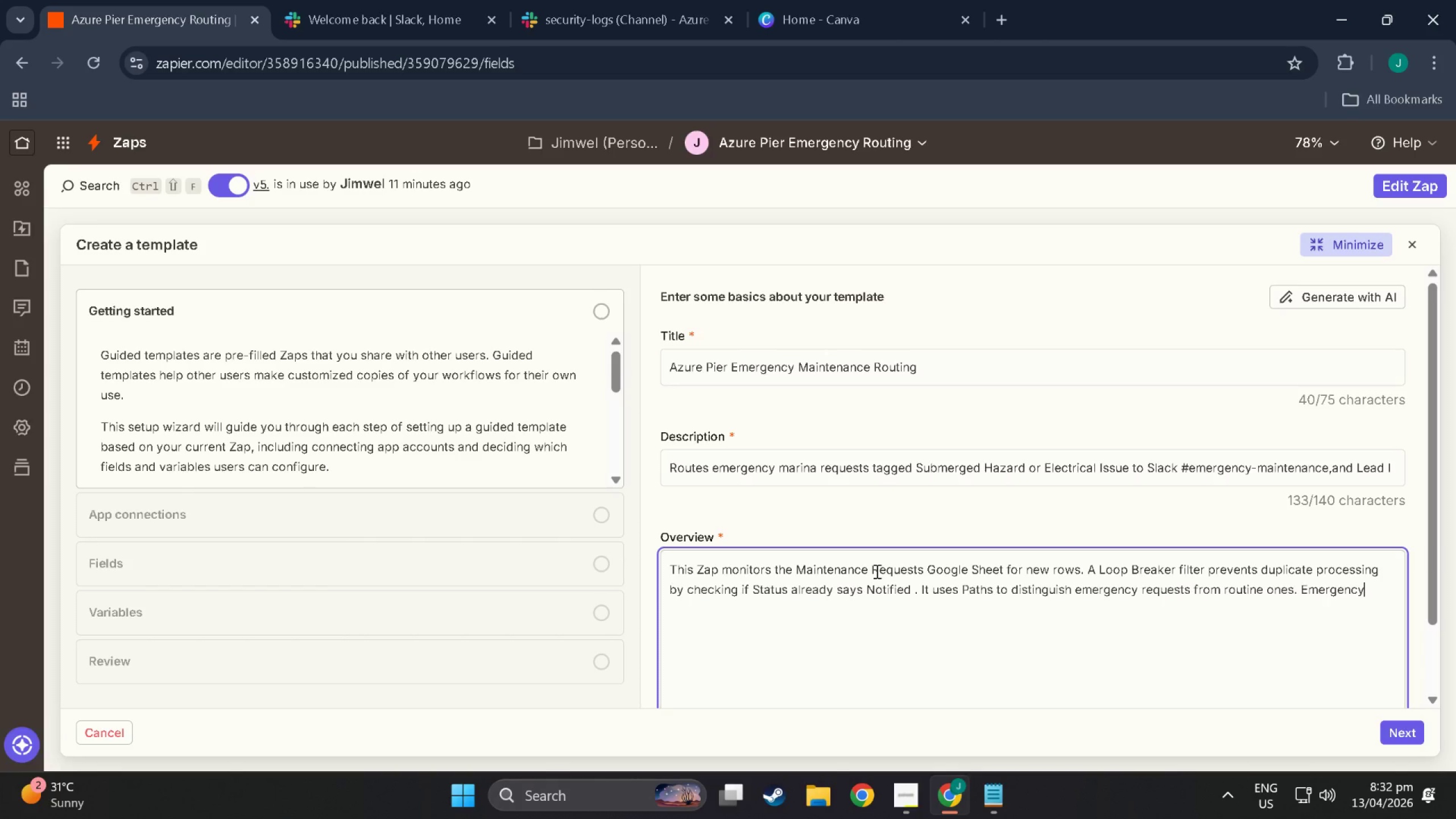 
wait(14.62)
 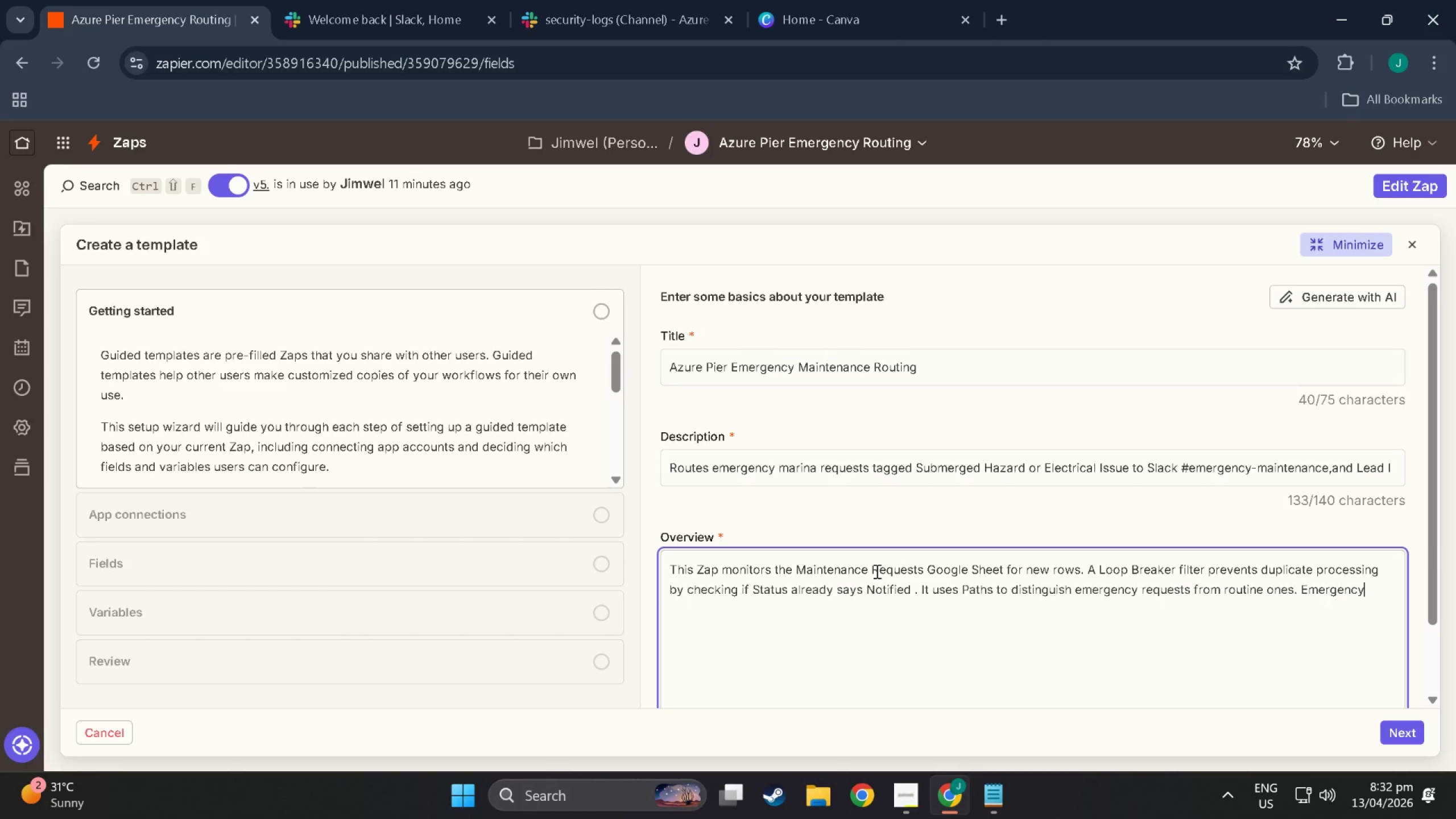 
type( request )
key(Backspace)
type(s )
 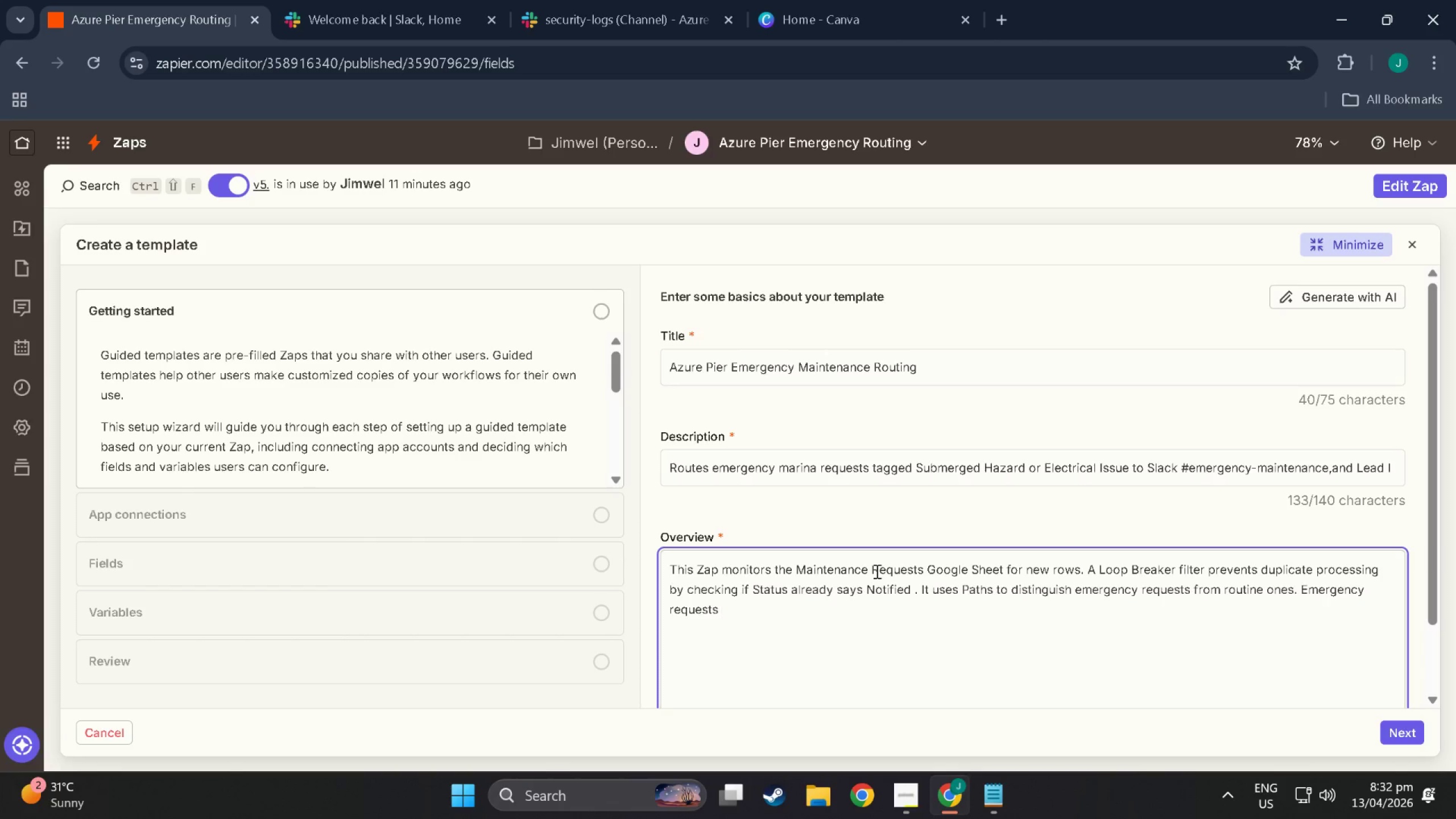 
type(6t)
key(Backspace)
key(Backspace)
type(trigger)
 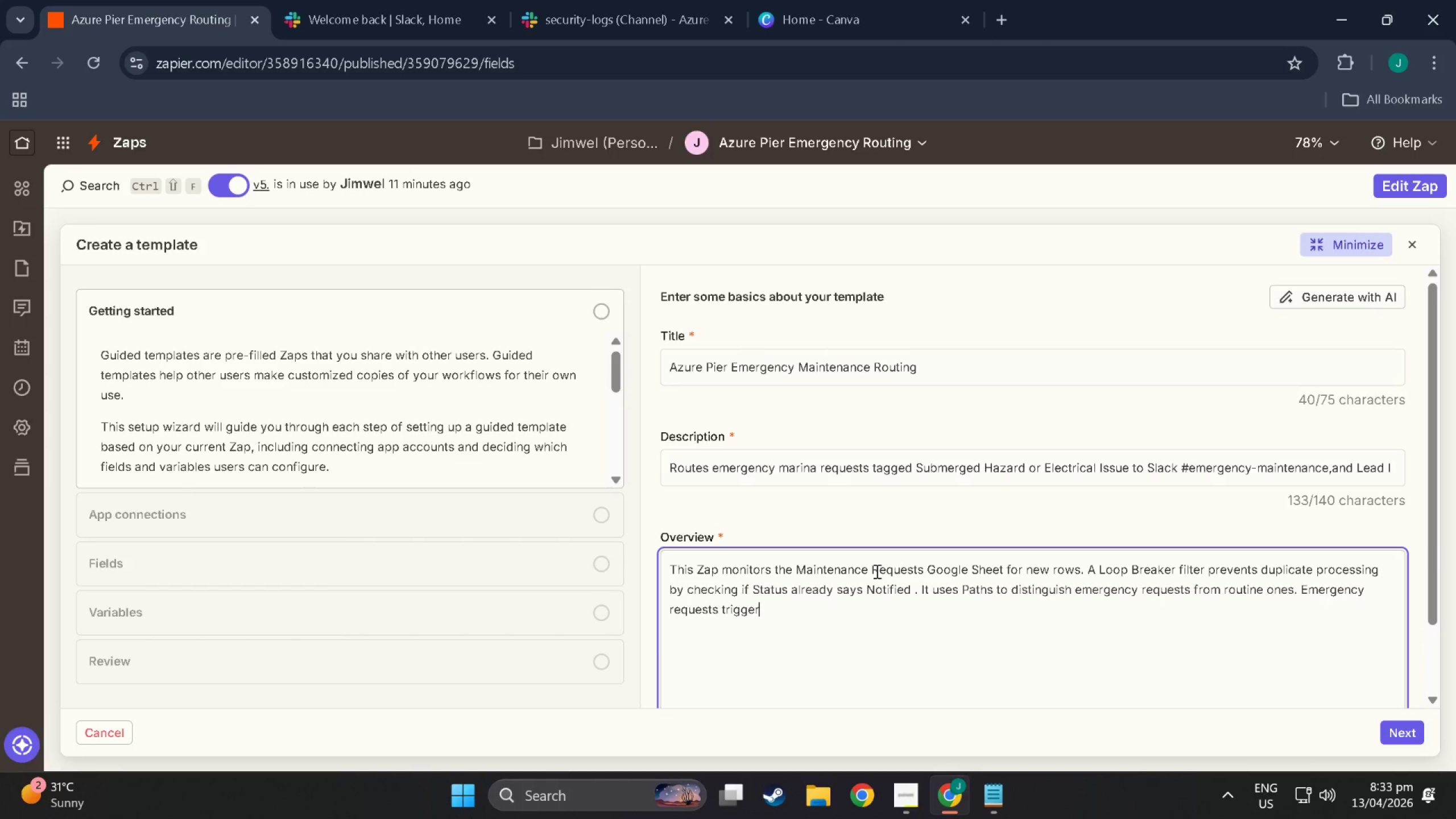 
wait(12.23)
 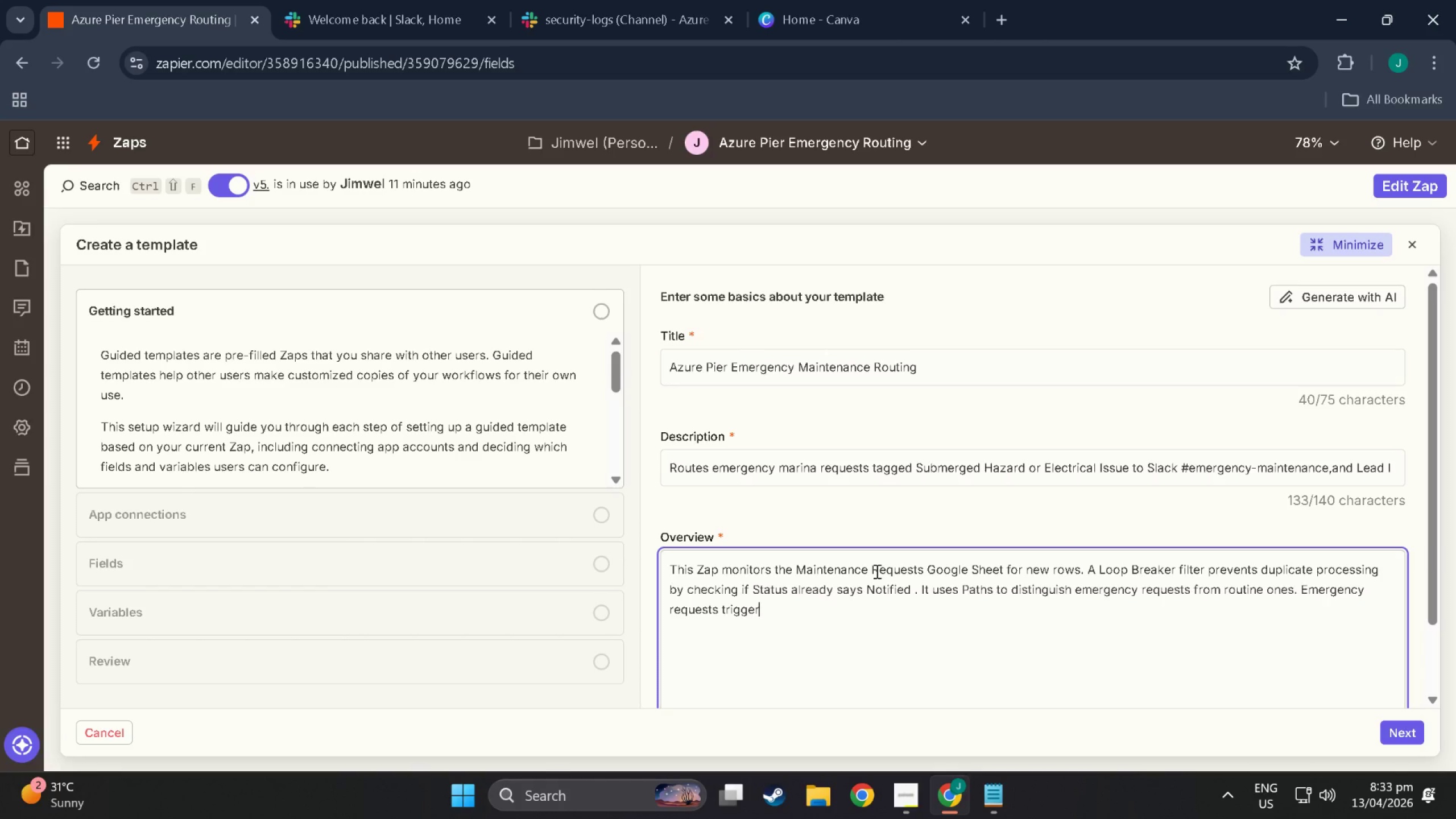 
type(b a)
key(Backspace)
key(Backspace)
key(Backspace)
type( an @channel)
 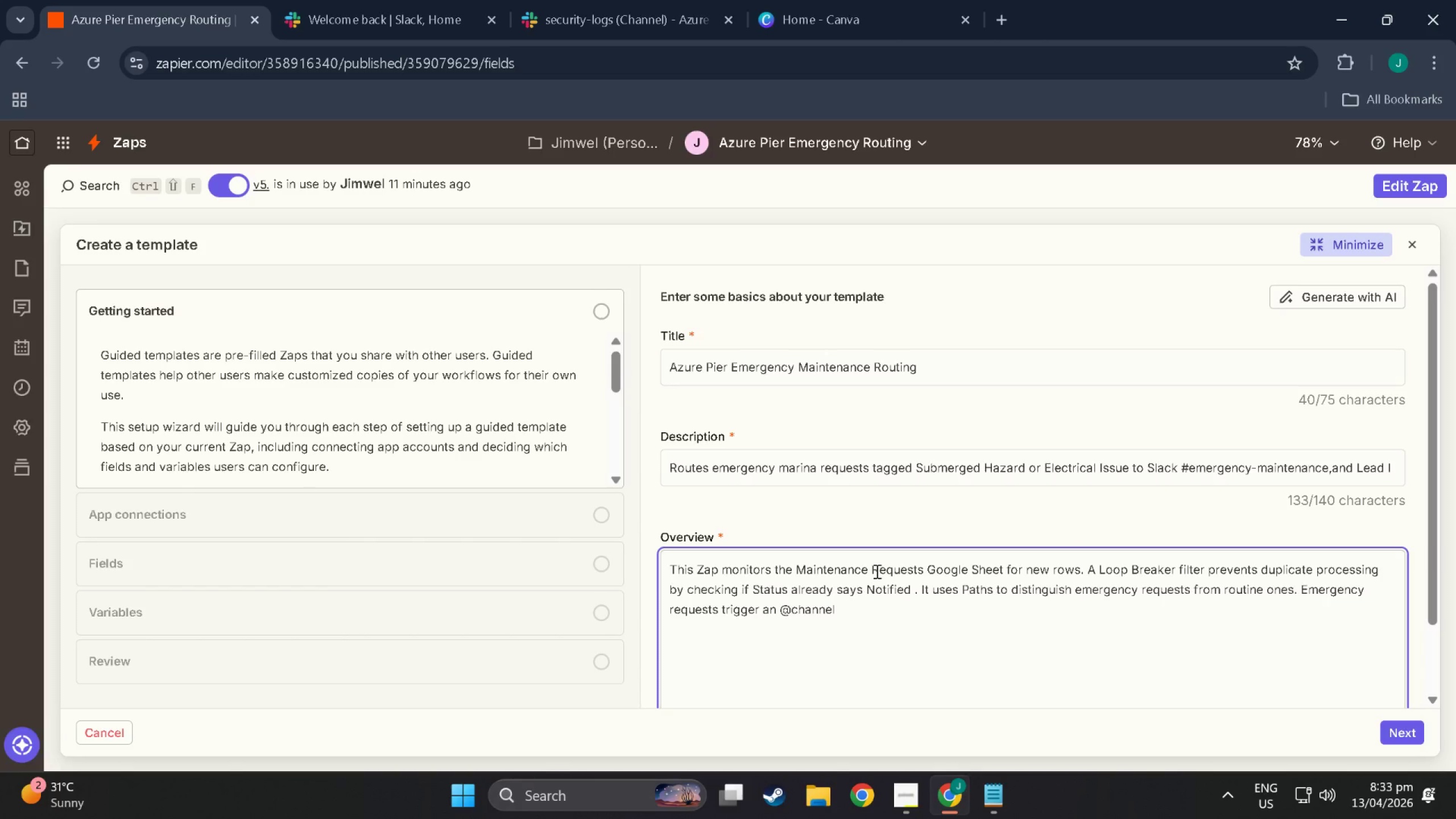 
type( alert)
 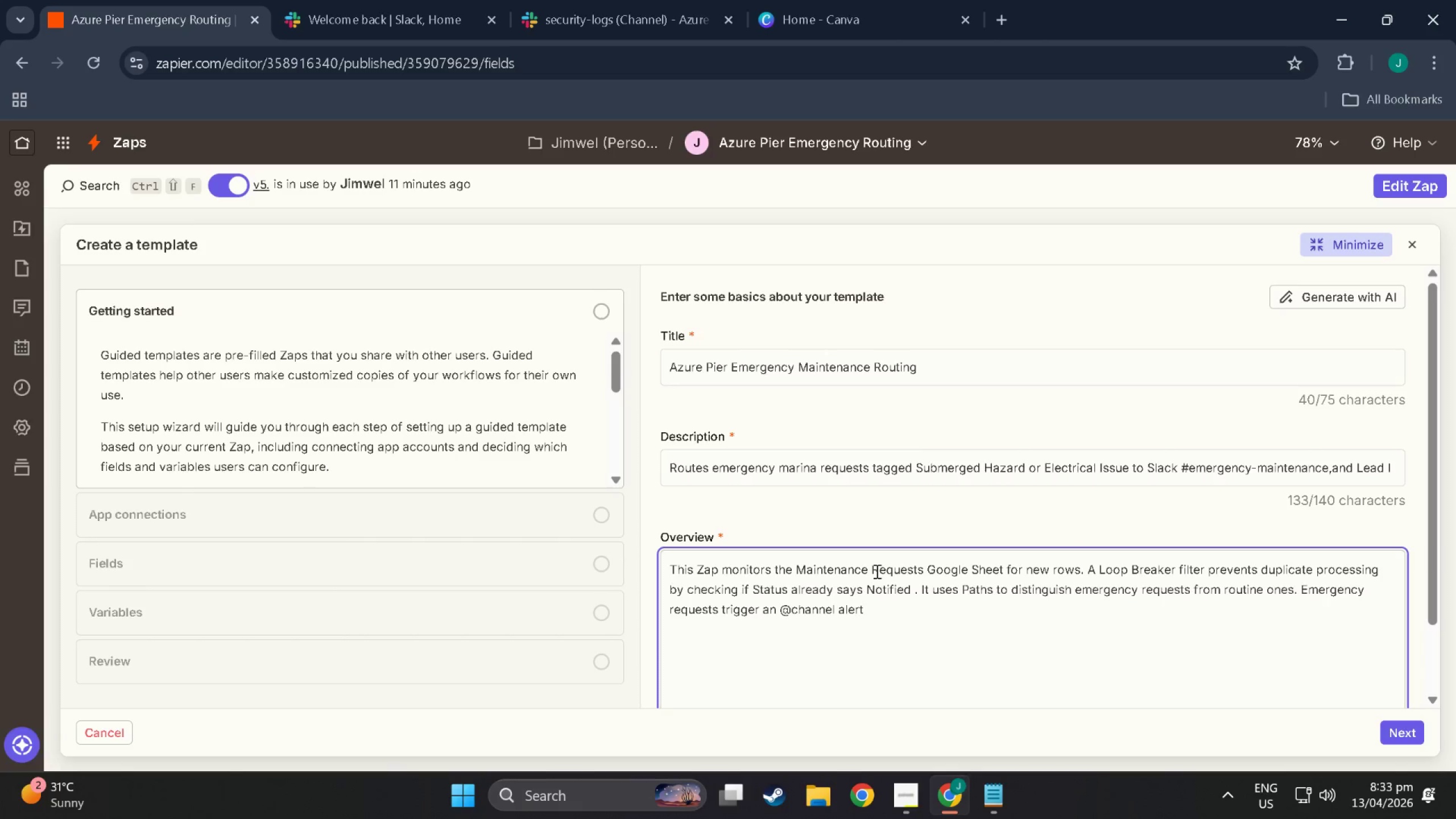 
type( in )
 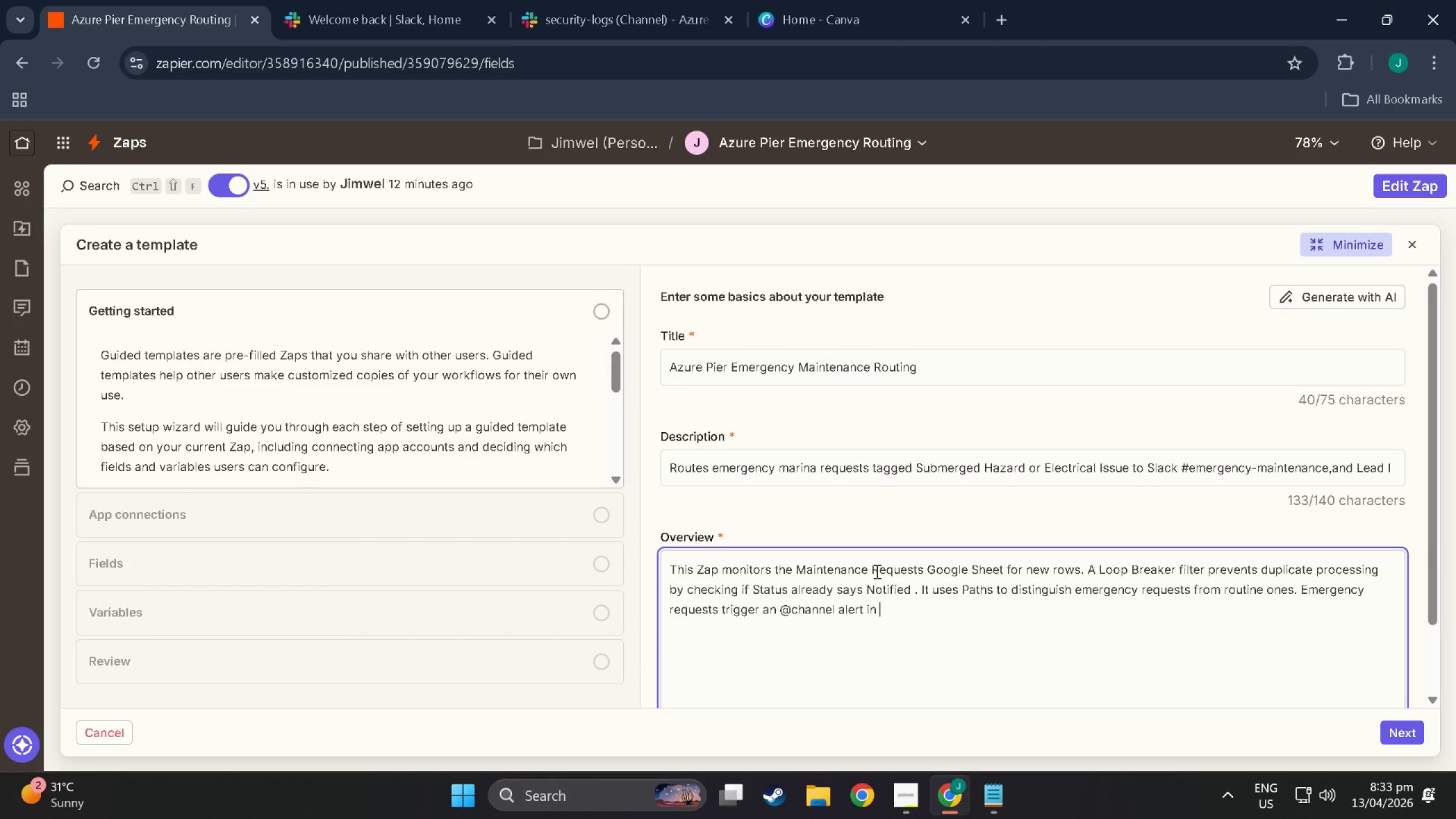 
type(# )
key(Backspace)
type(emergency )
 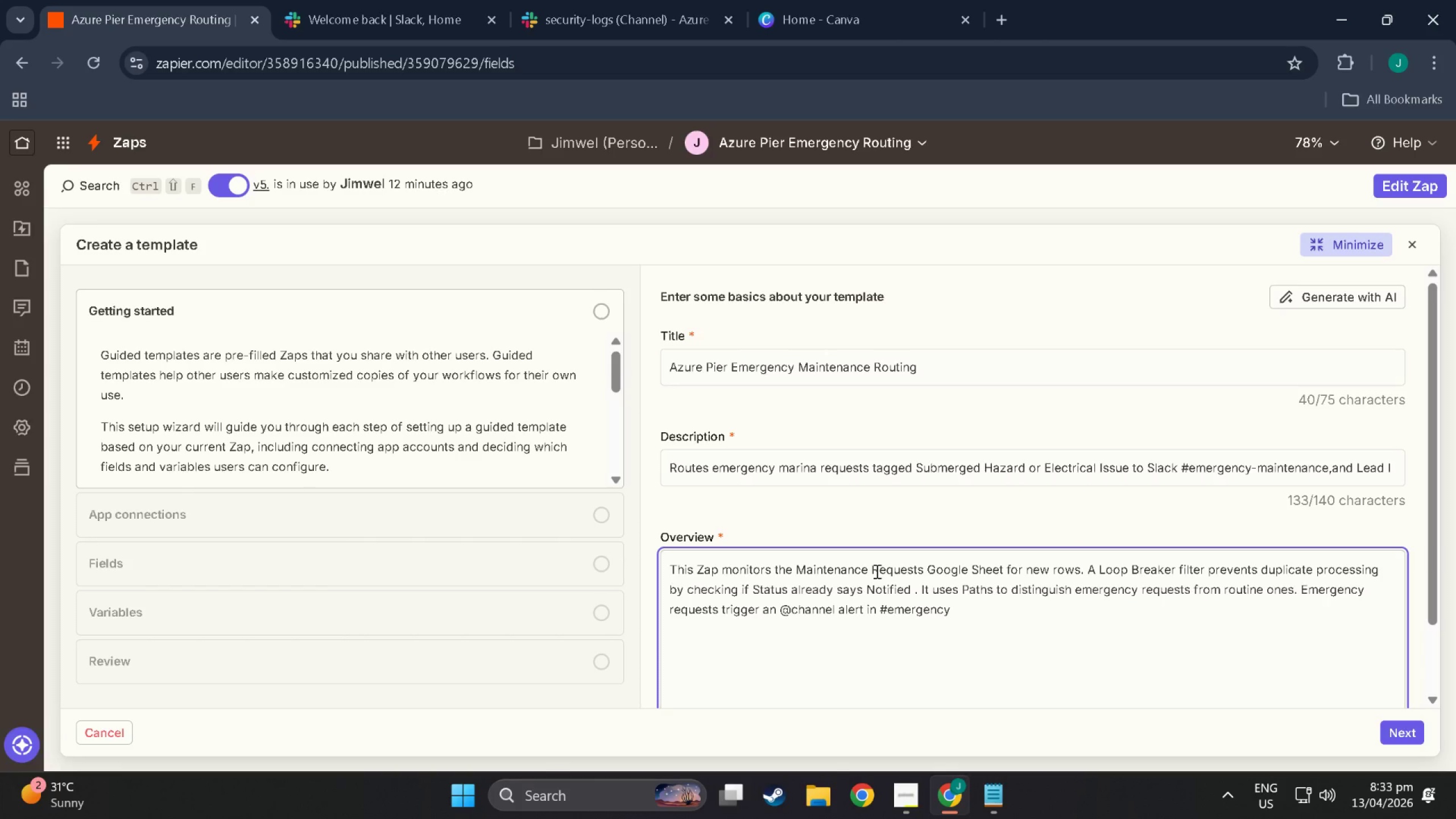 
type(-maintwe)
key(Backspace)
key(Backspace)
type(enance )
 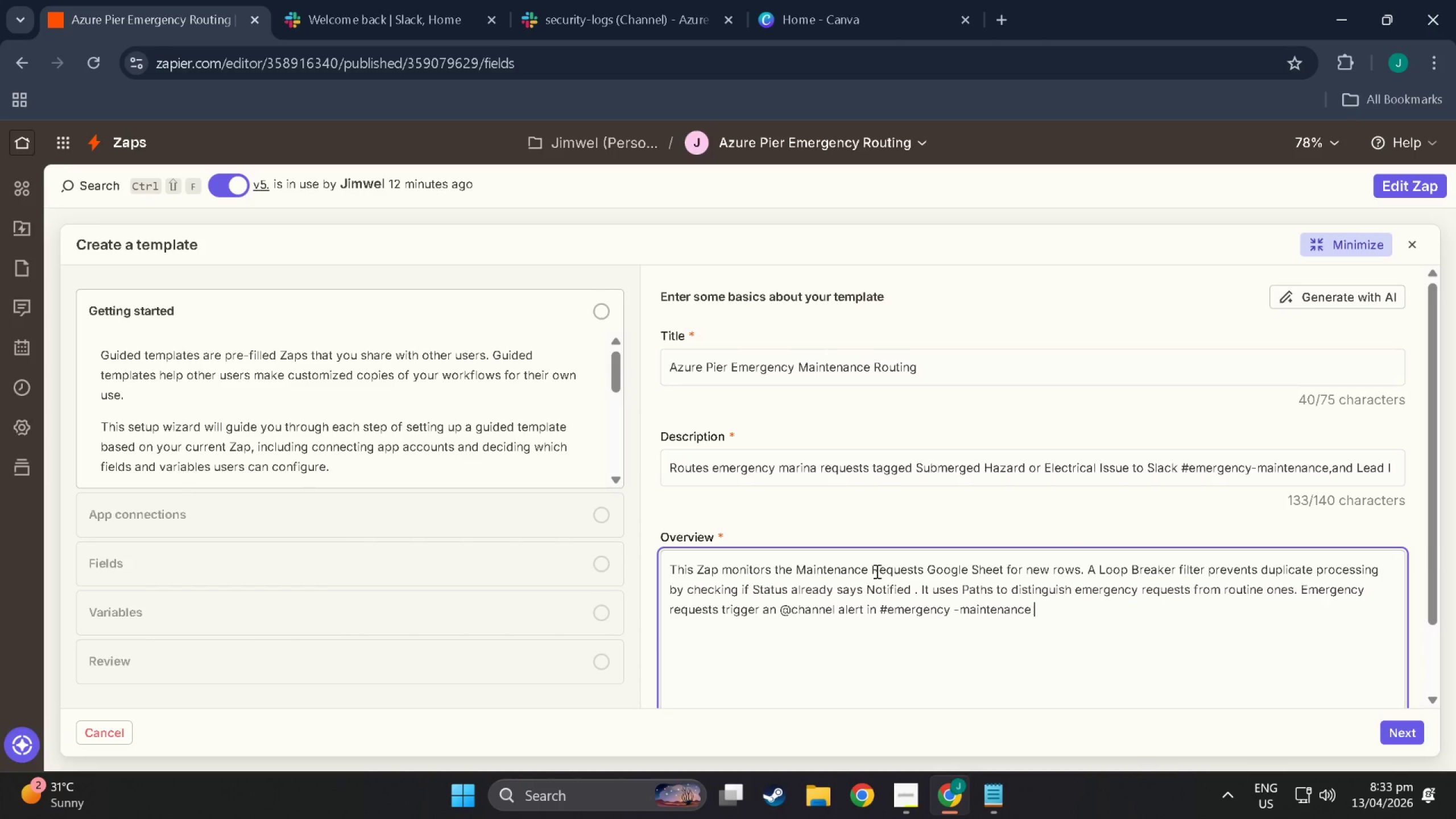 
type(and as)
key(Backspace)
type( direct )
 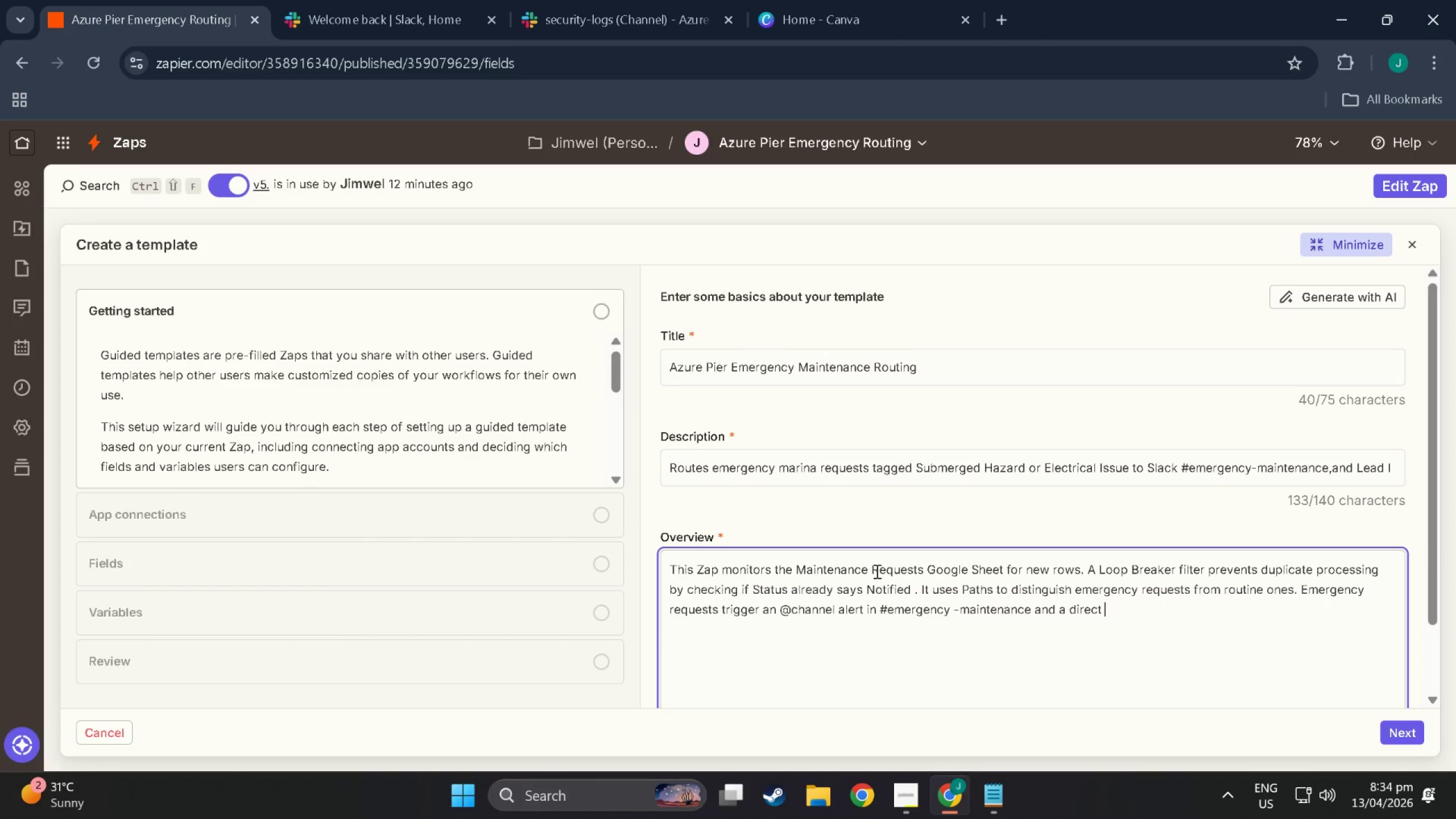 
wait(5.97)
 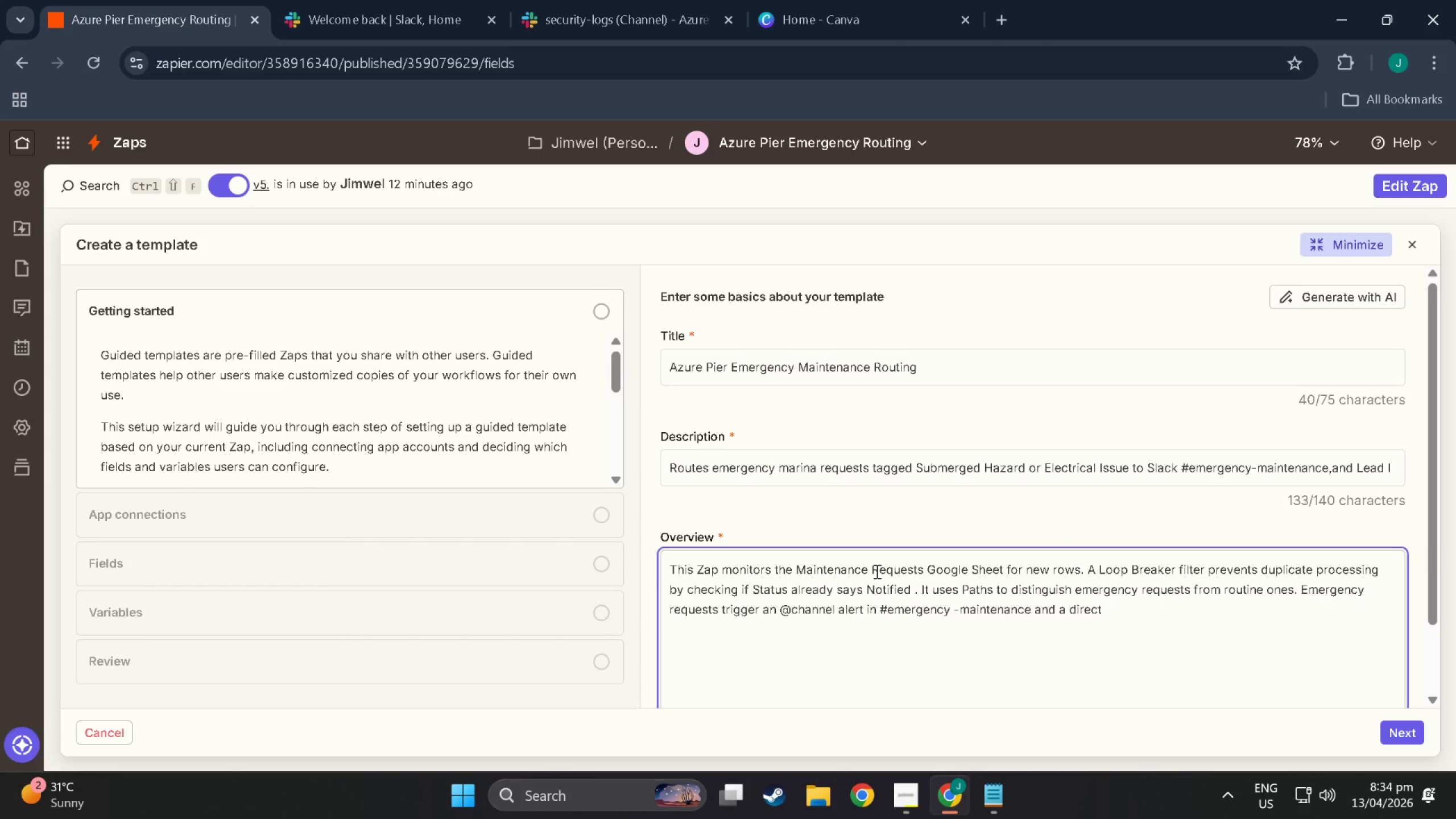 
type(message )
 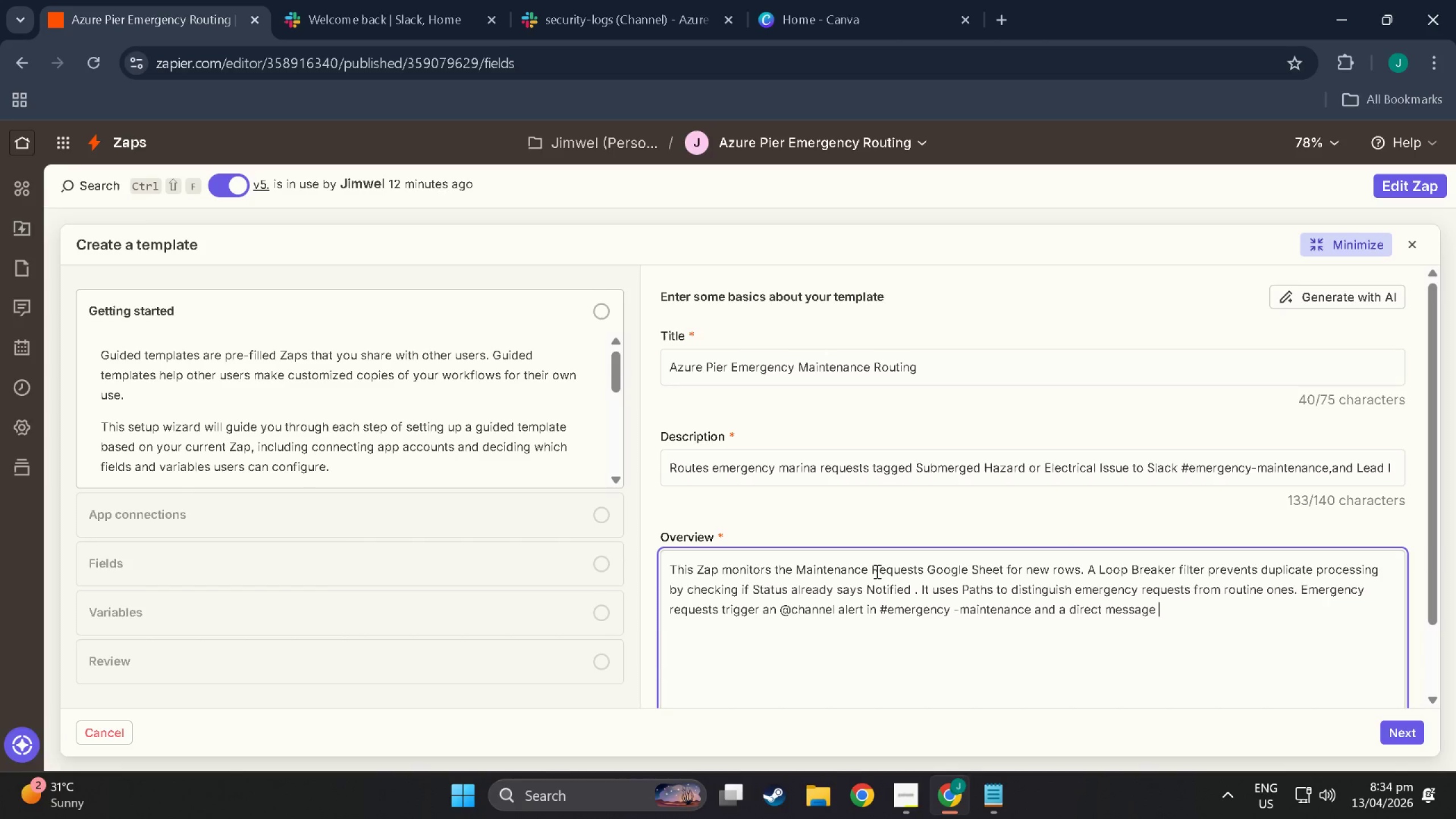 
wait(8.19)
 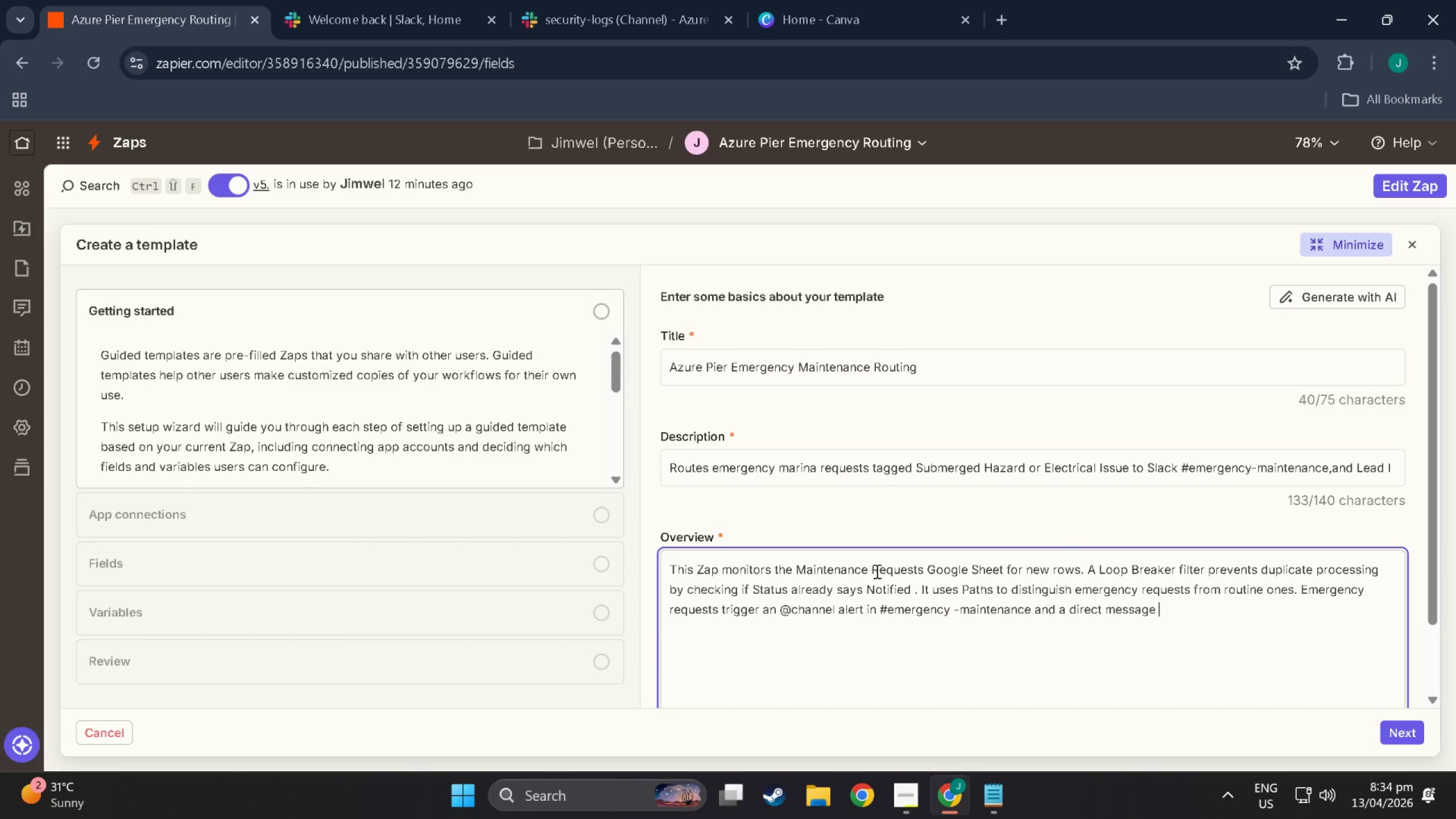 
type(to the Lead)
 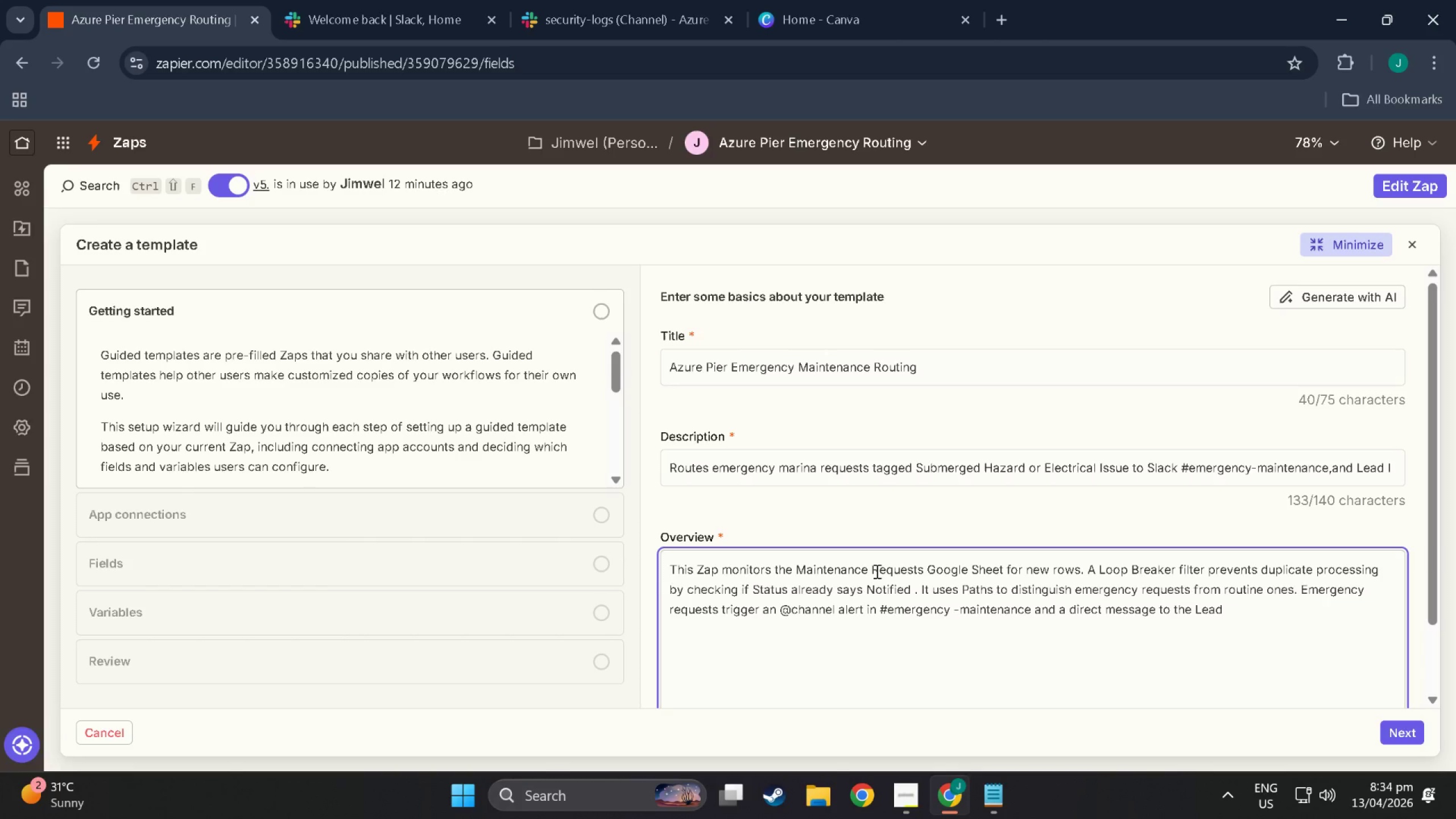 
type( Lead Divern)
key(Backspace)
type(. Om)
key(Backspace)
type(n success)
 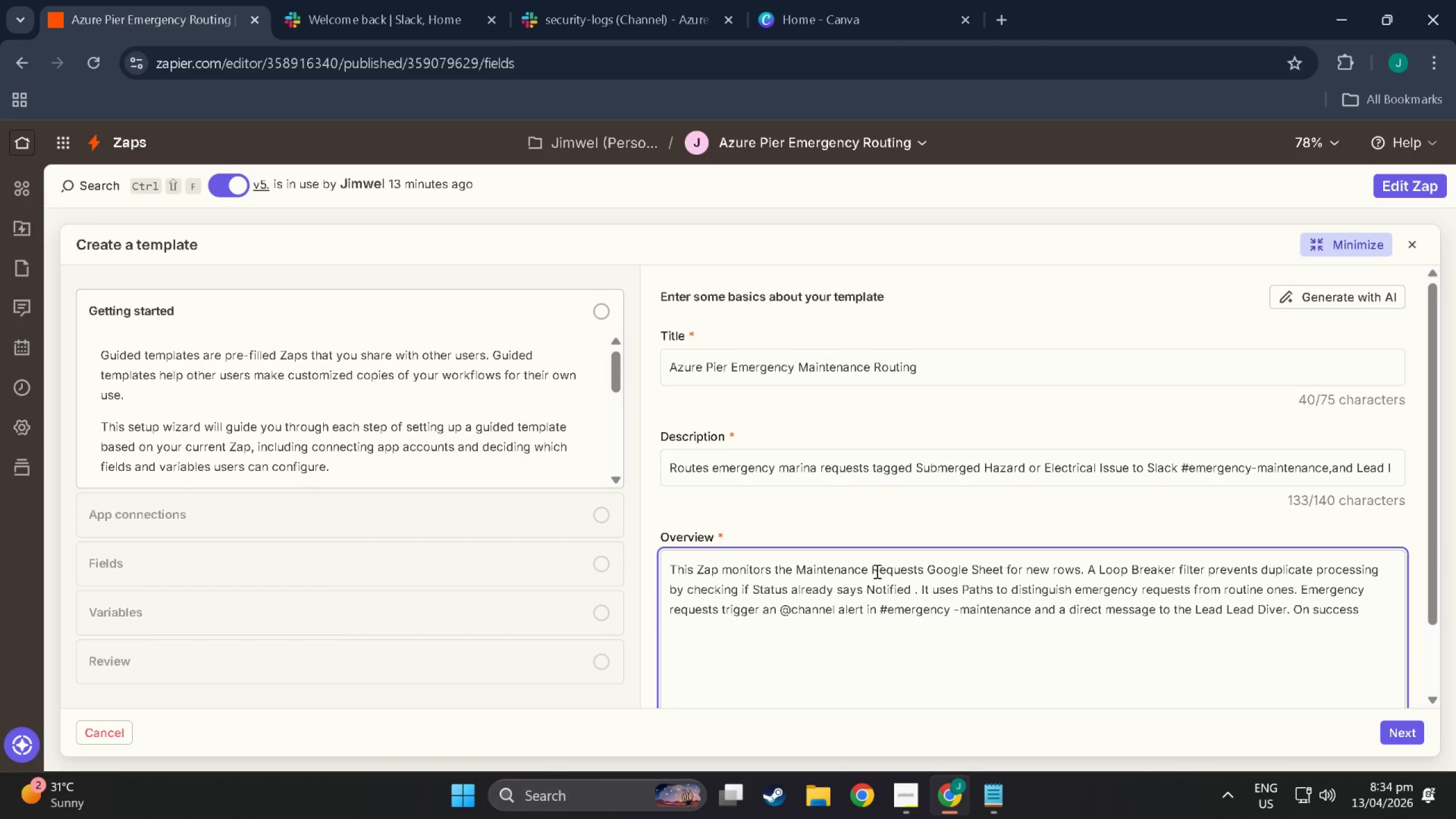 
wait(5.05)
 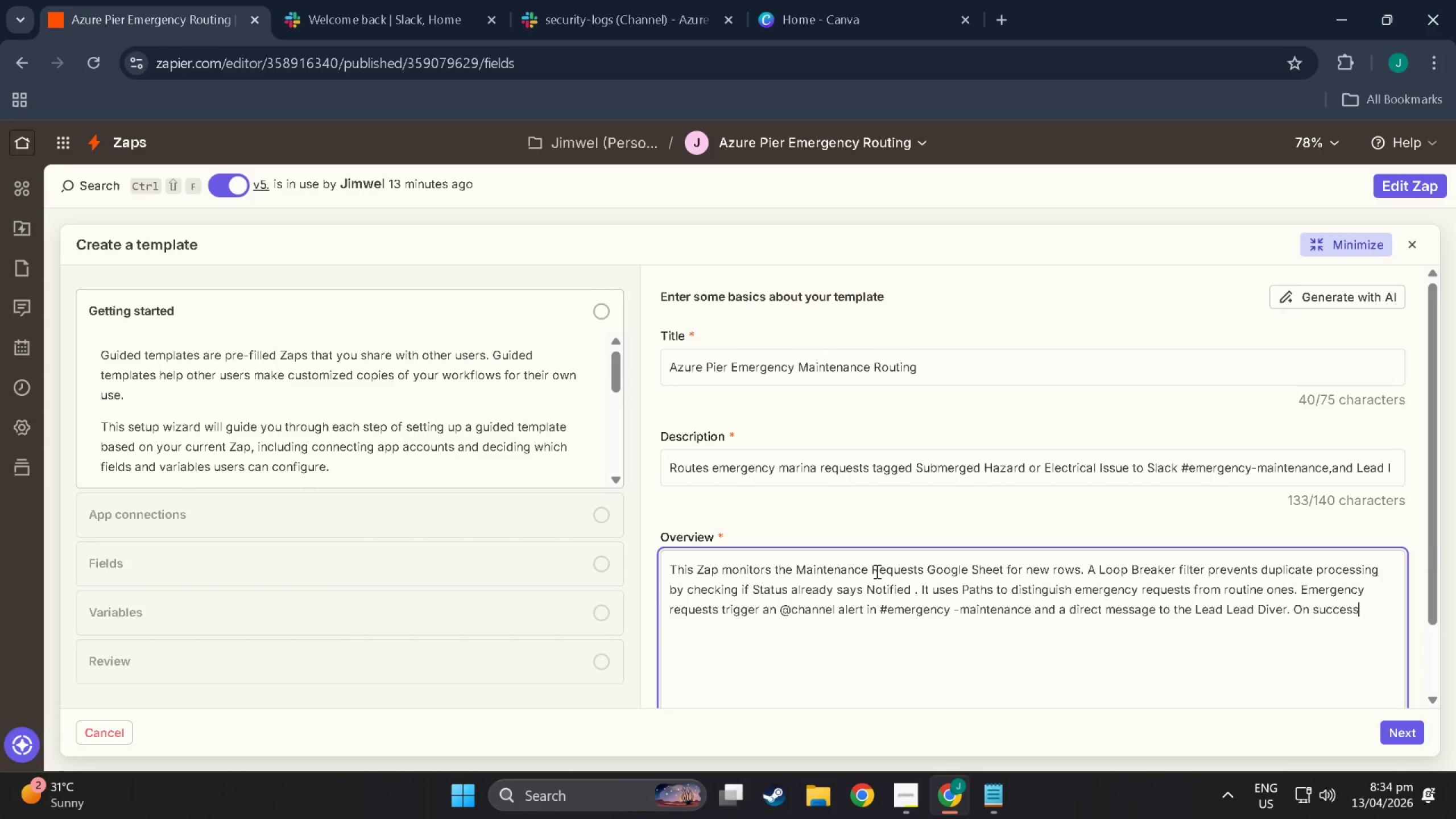 
type( the hs)
key(Backspace)
key(Backspace)
type(sheet row)
 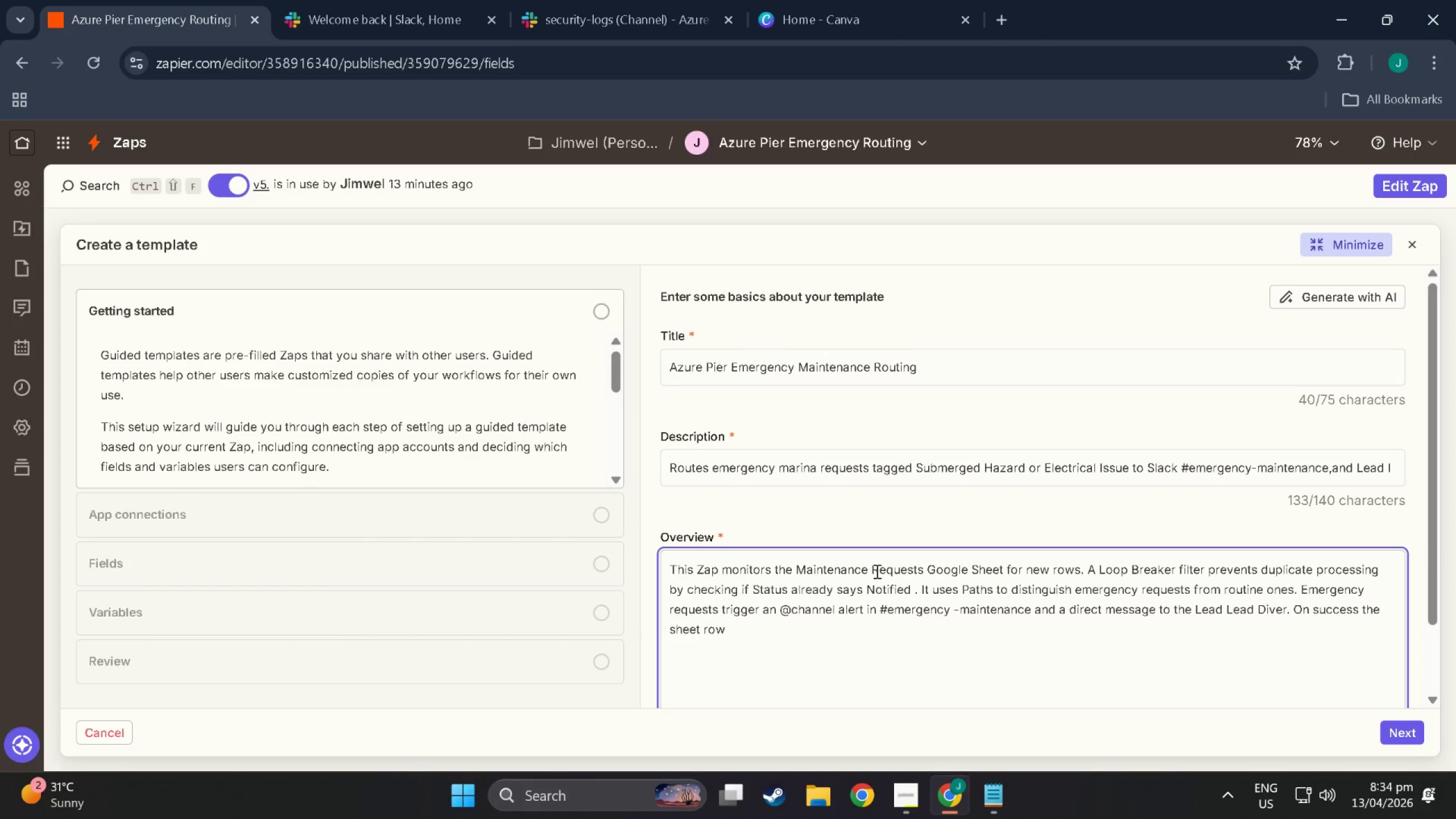 
wait(8.75)
 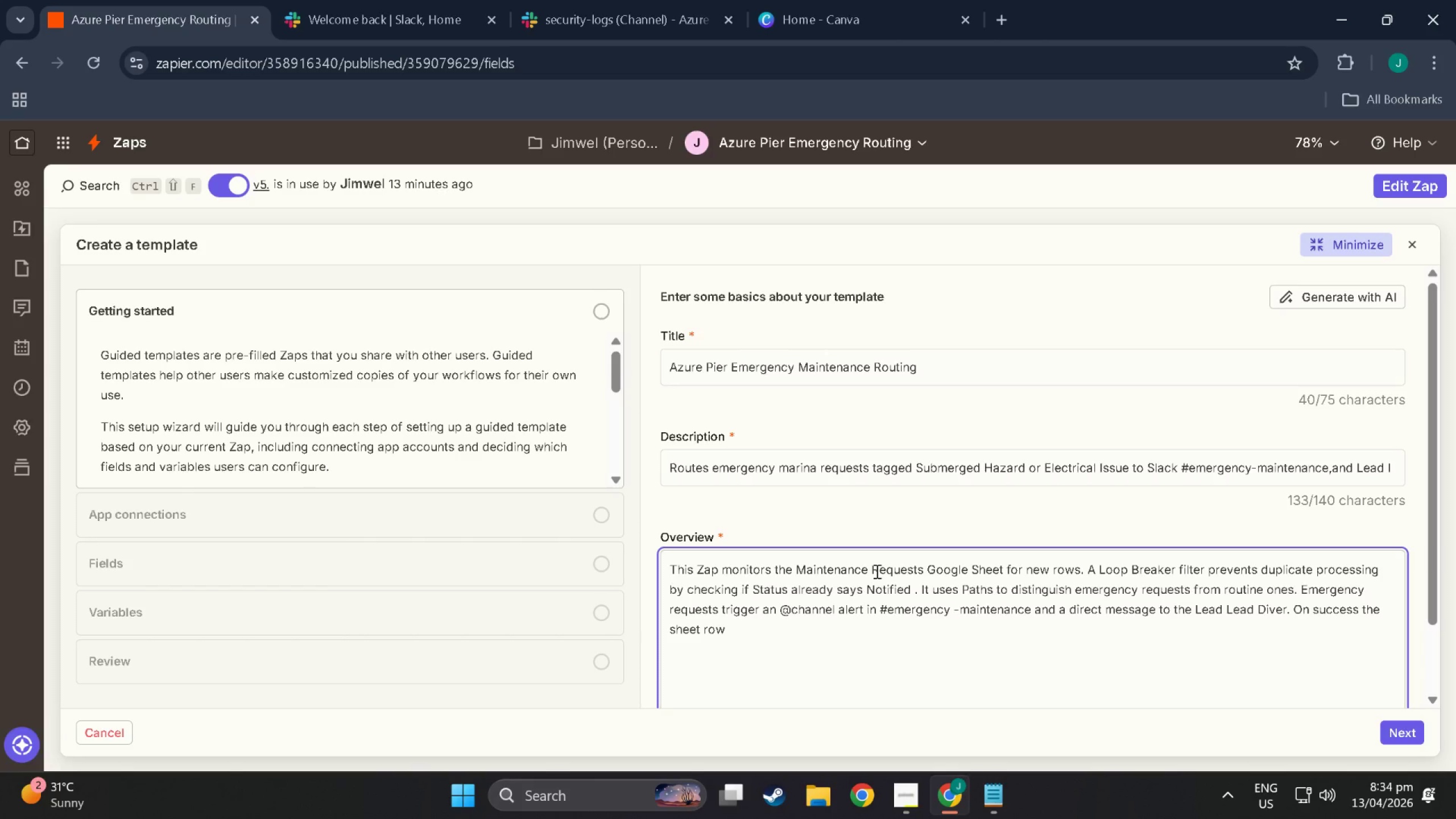 
type( is updated to Notified )
 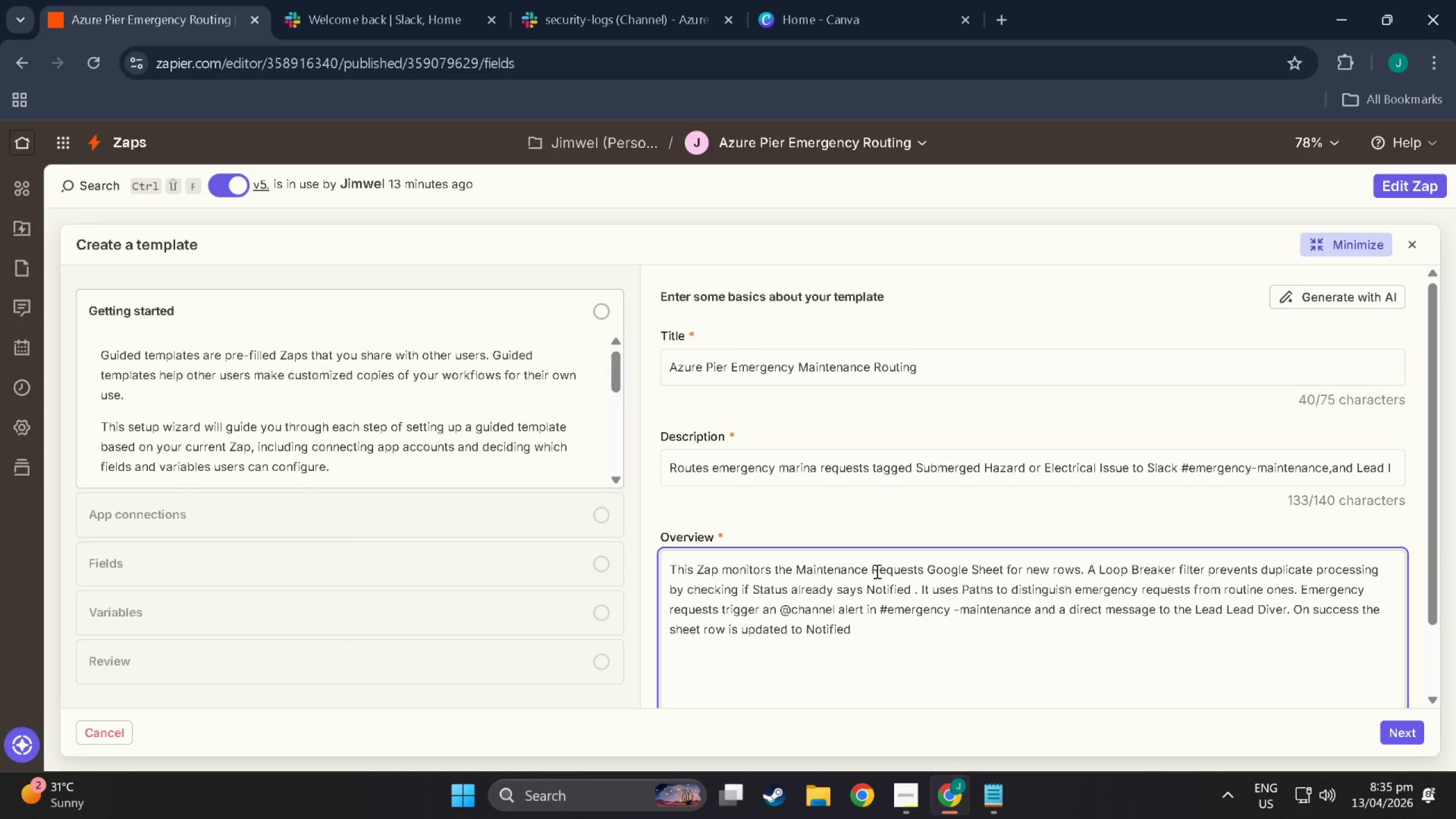 
wait(6.92)
 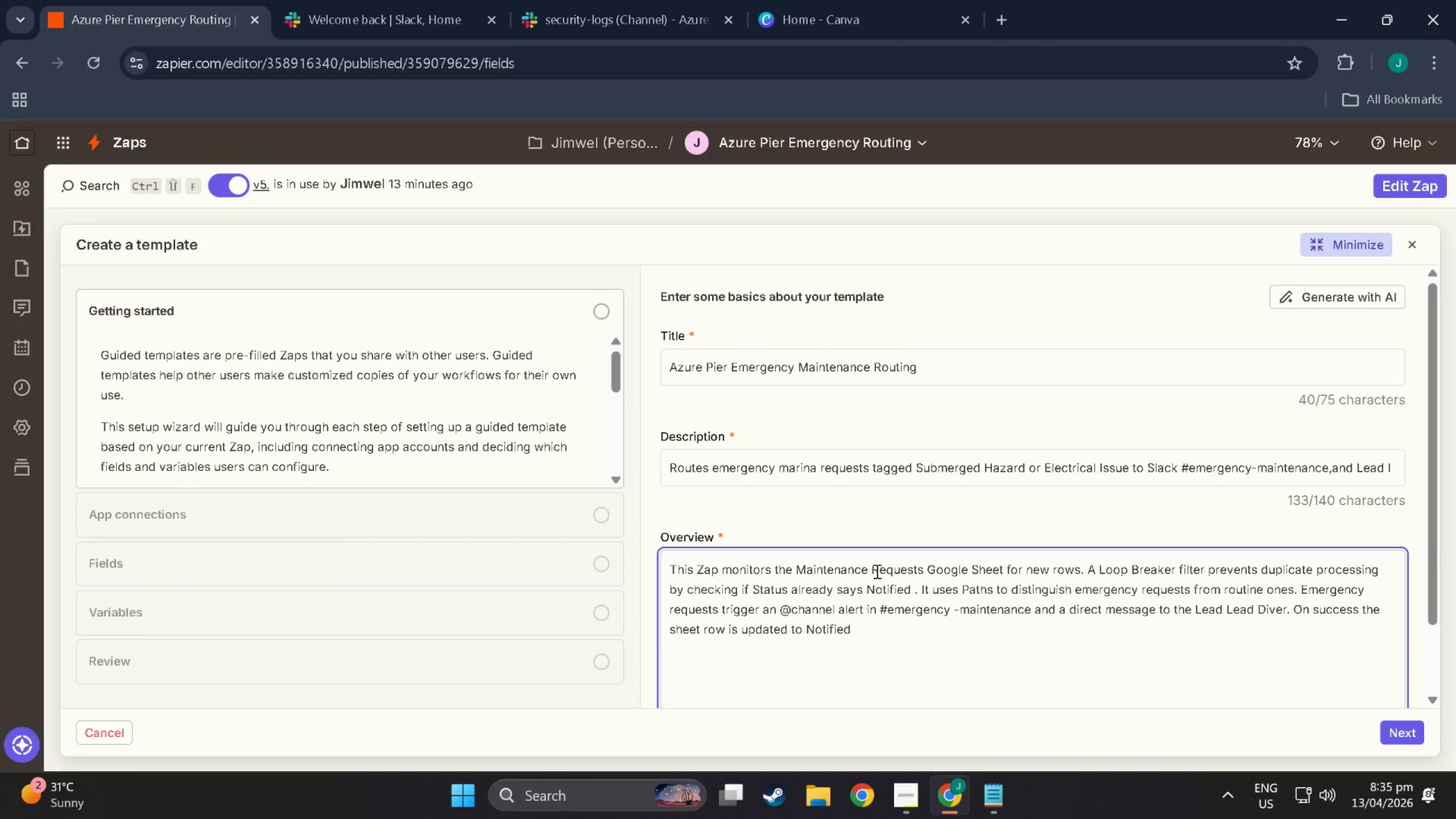 
type(. If f)
key(Backspace)
type(slacks)
 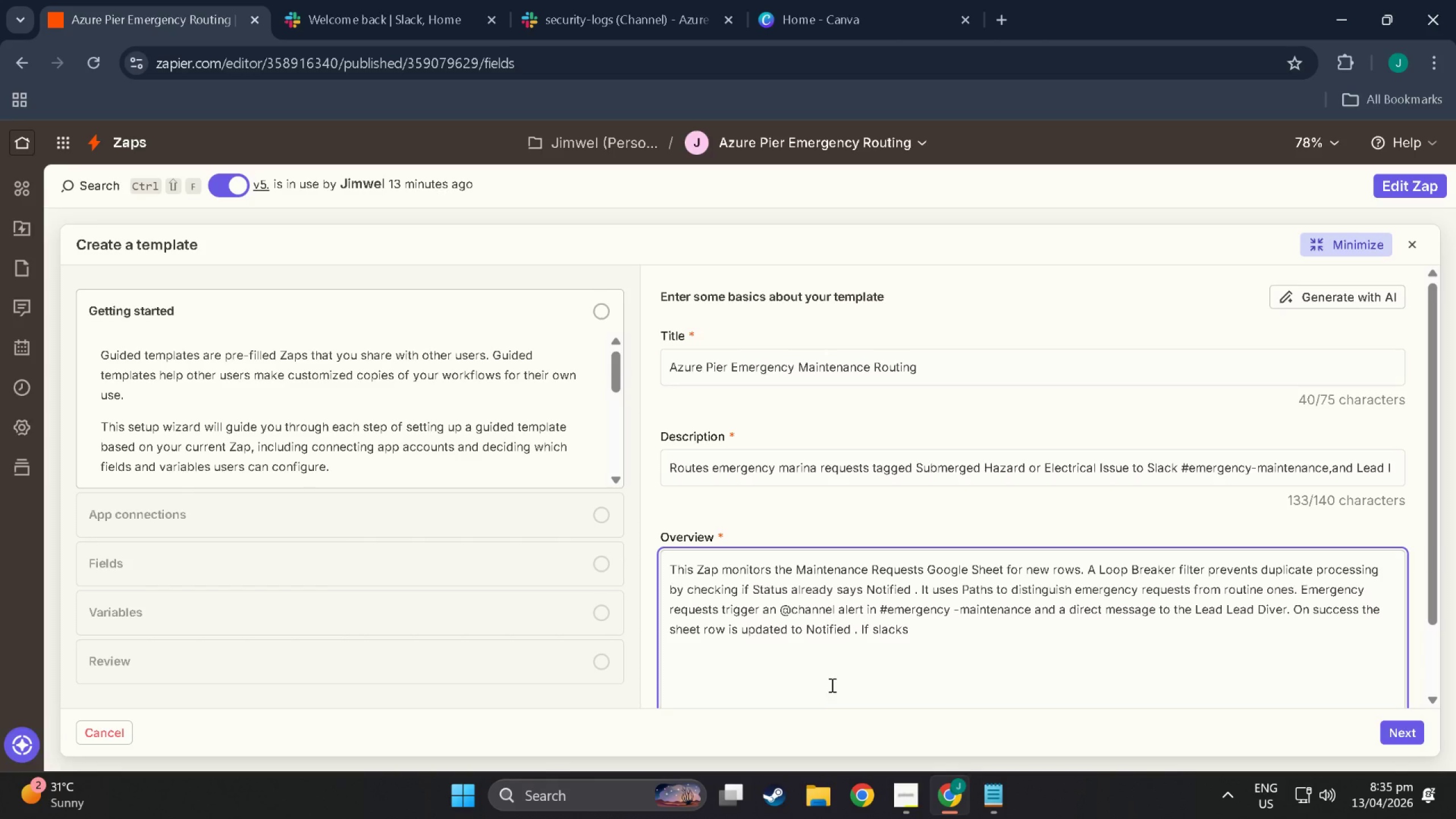 
left_click([850, 628])
 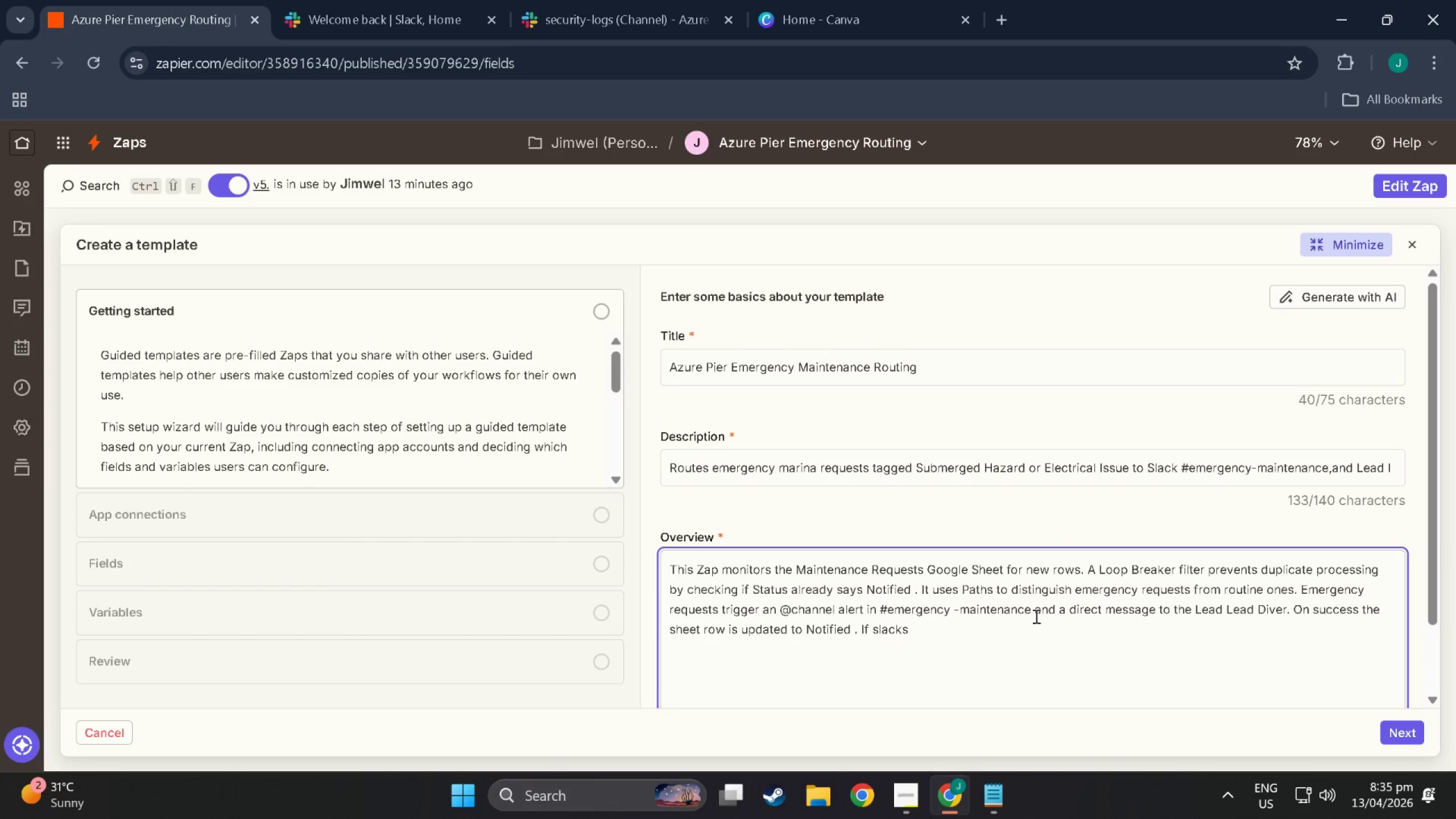 
type(, and will send chan)
key(Backspace)
key(Backspace)
key(Backspace)
key(Backspace)
type(Secju)
key(Backspace)
type(u)
key(Backspace)
type(rity-l)
key(Backspace)
key(Backspace)
type( log tp )
key(Backspace)
key(Backspace)
type(o #Securitych)
key(Backspace)
key(Backspace)
type(,cha)
key(Backspace)
key(Backspace)
key(Backspace)
key(Backspace)
type(-c)
key(Backspace)
key(Tab)
key(Tab)
 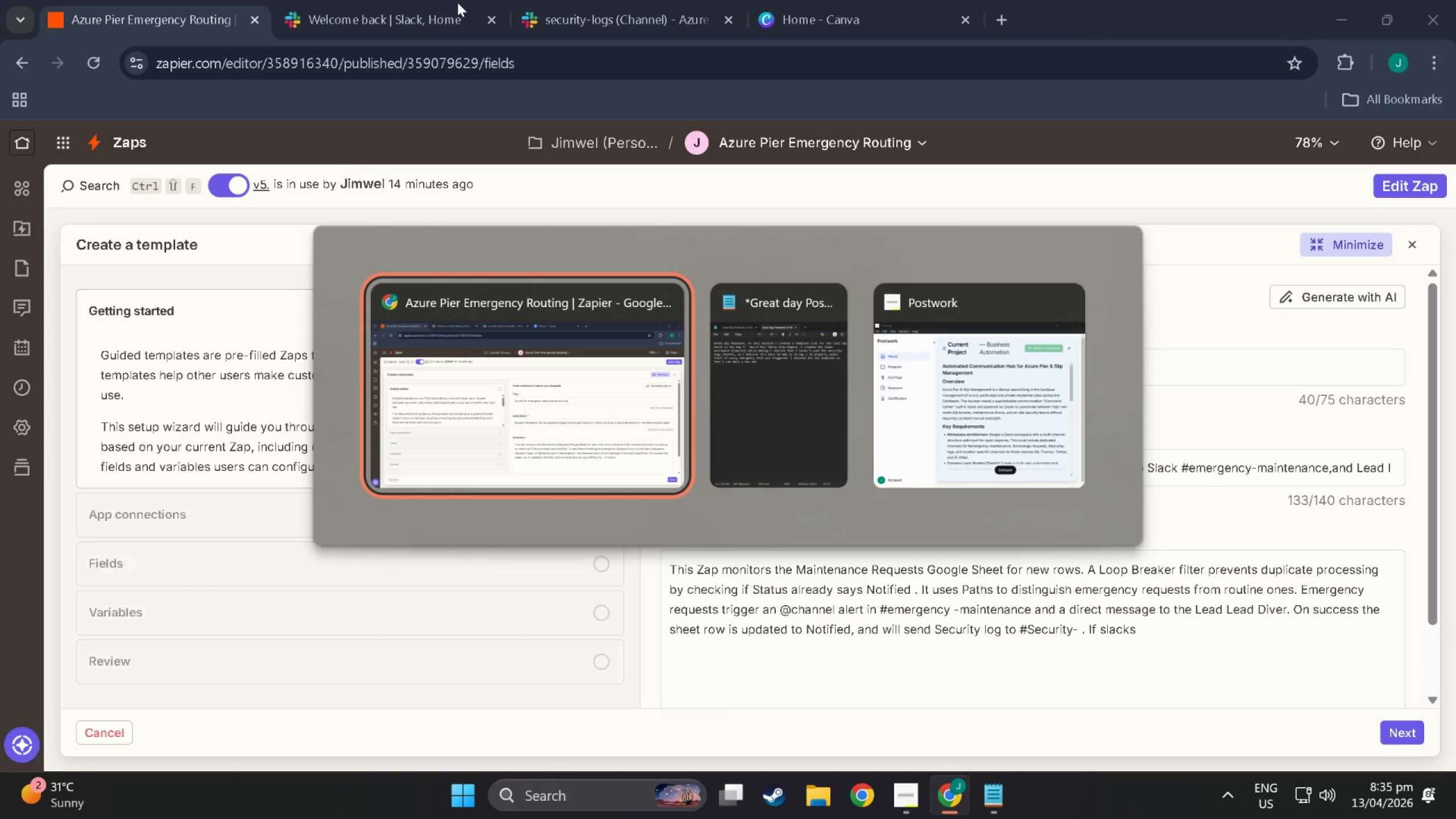 
 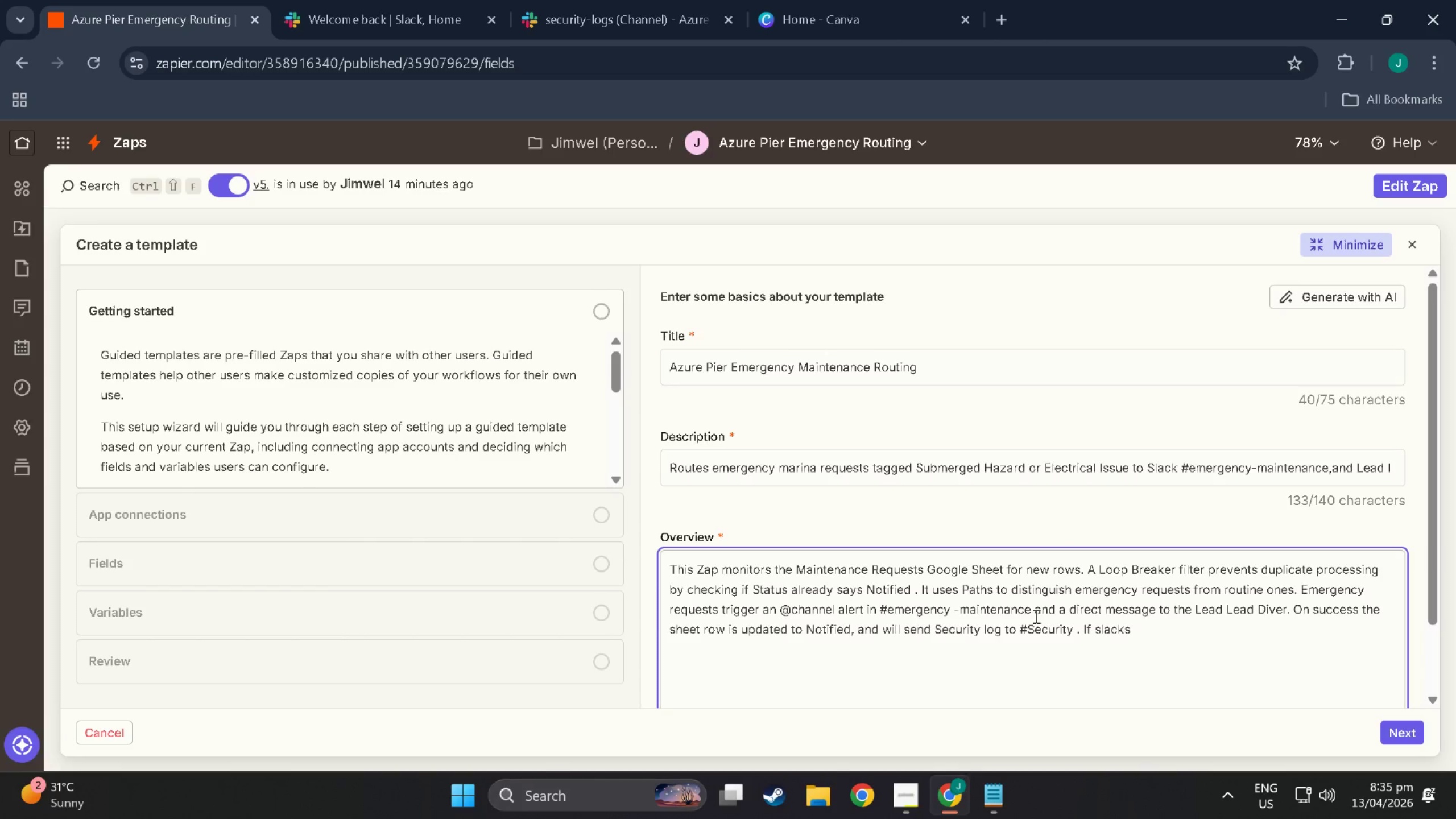 
hold_key(key=AltLeft, duration=1.58)
 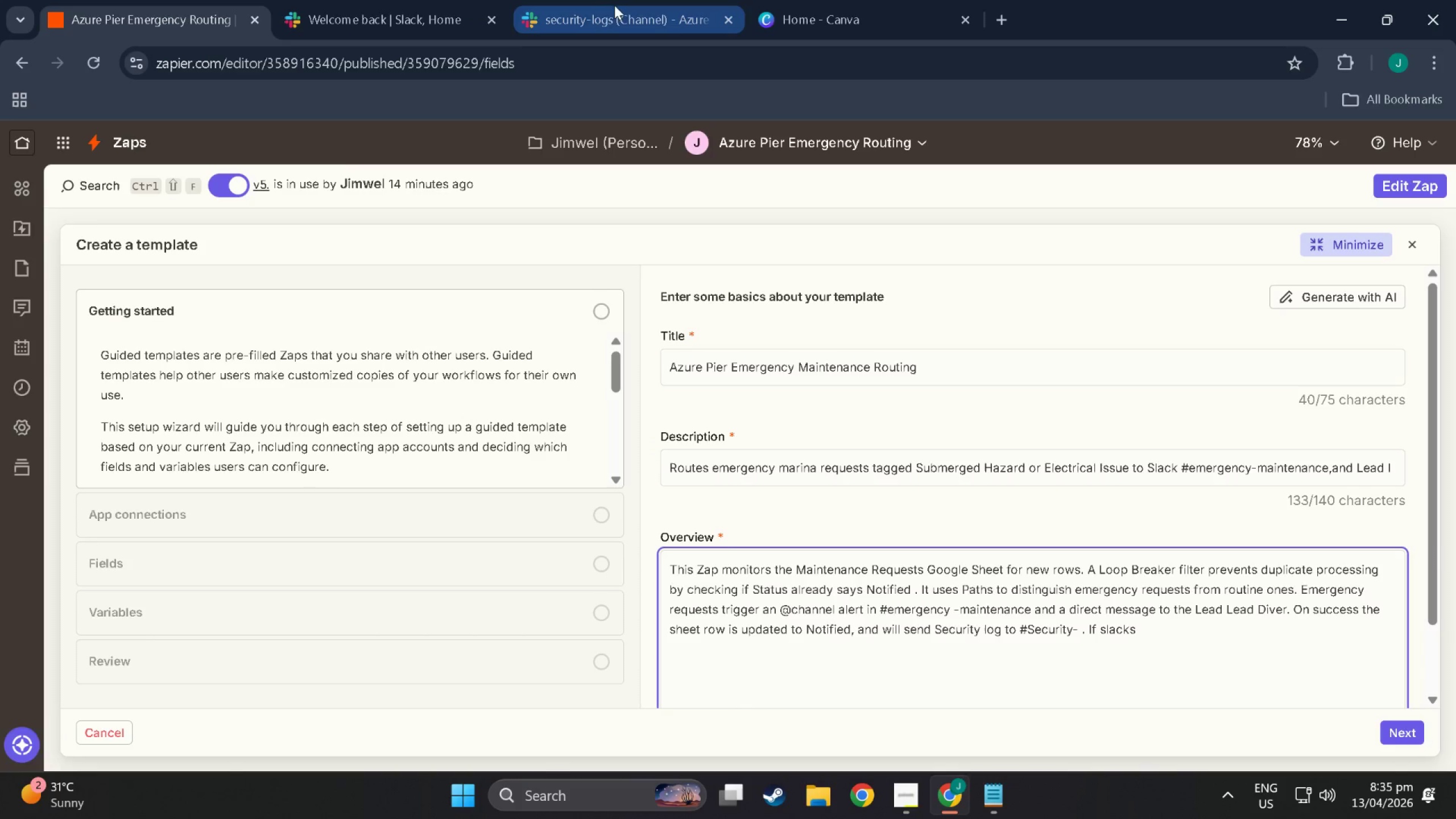 
key(Tab)
key(Backspace)
key(Backspace)
key(Backspace)
key(Backspace)
key(Backspace)
key(Backspace)
key(Backspace)
key(Backspace)
key(Backspace)
type(security-loogs)
key(Backspace)
key(Backspace)
key(Backspace)
type(gs )
key(Backspace)
 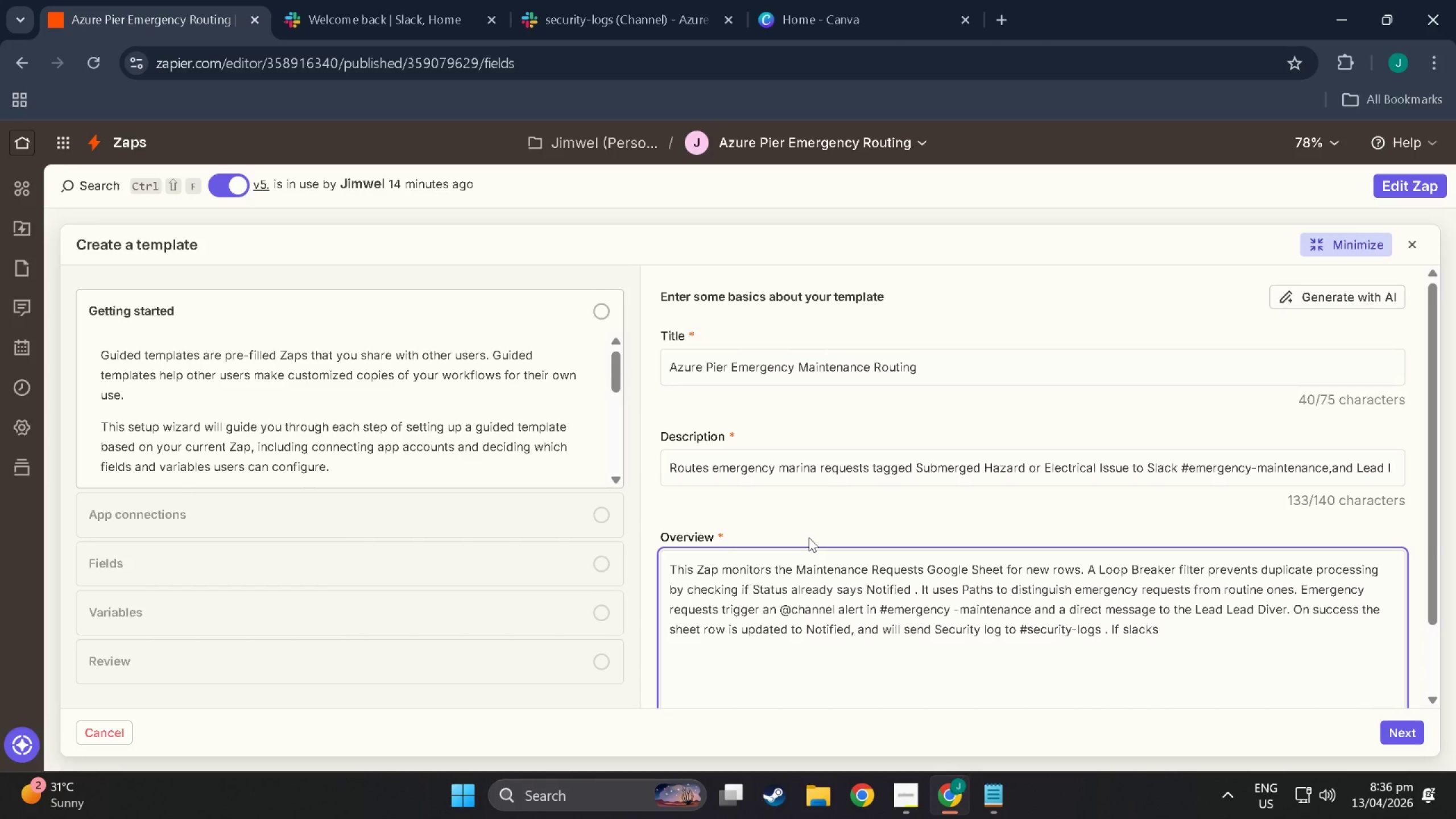 
key(ArrowRight)
 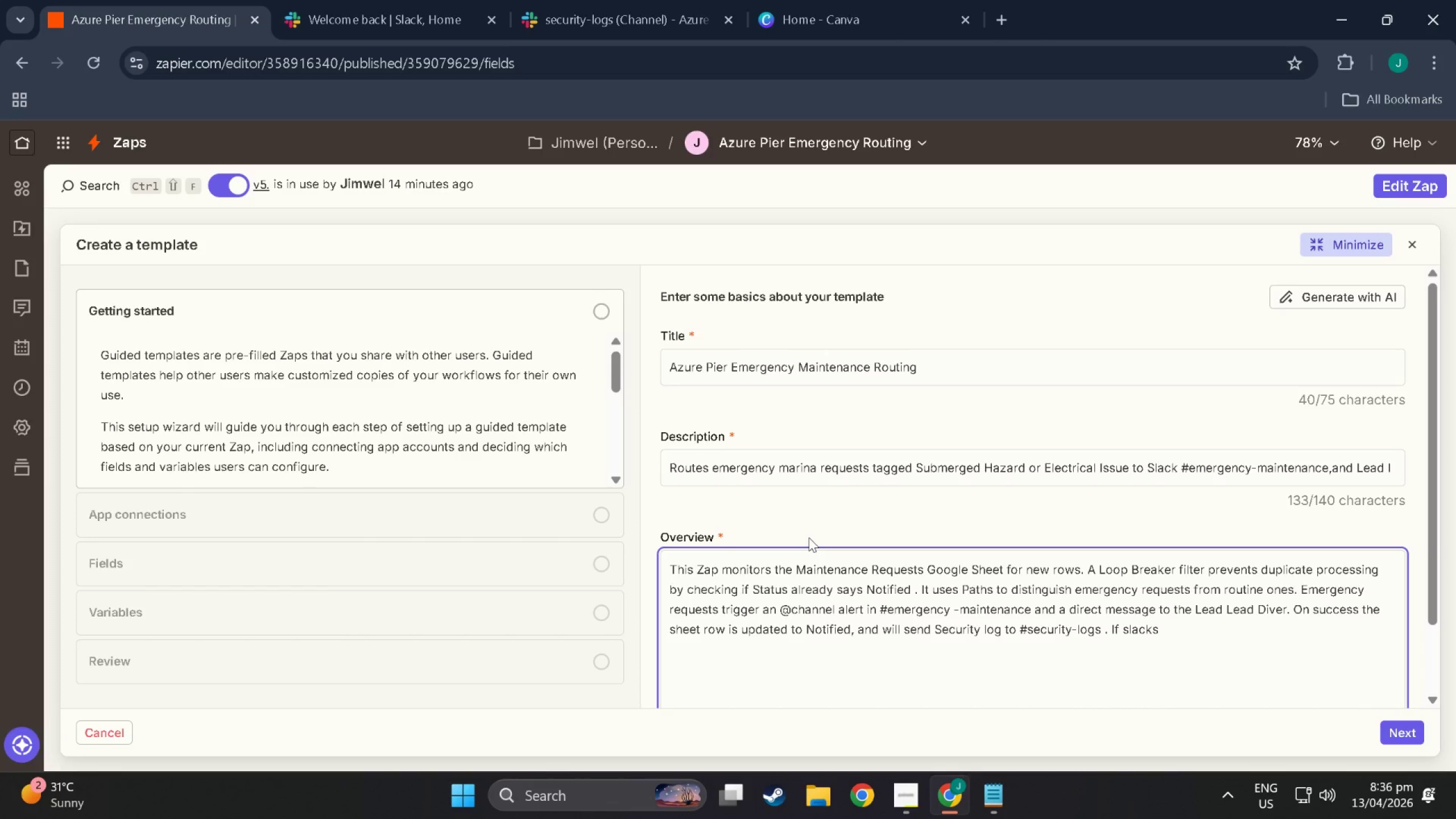 
key(Backspace)
 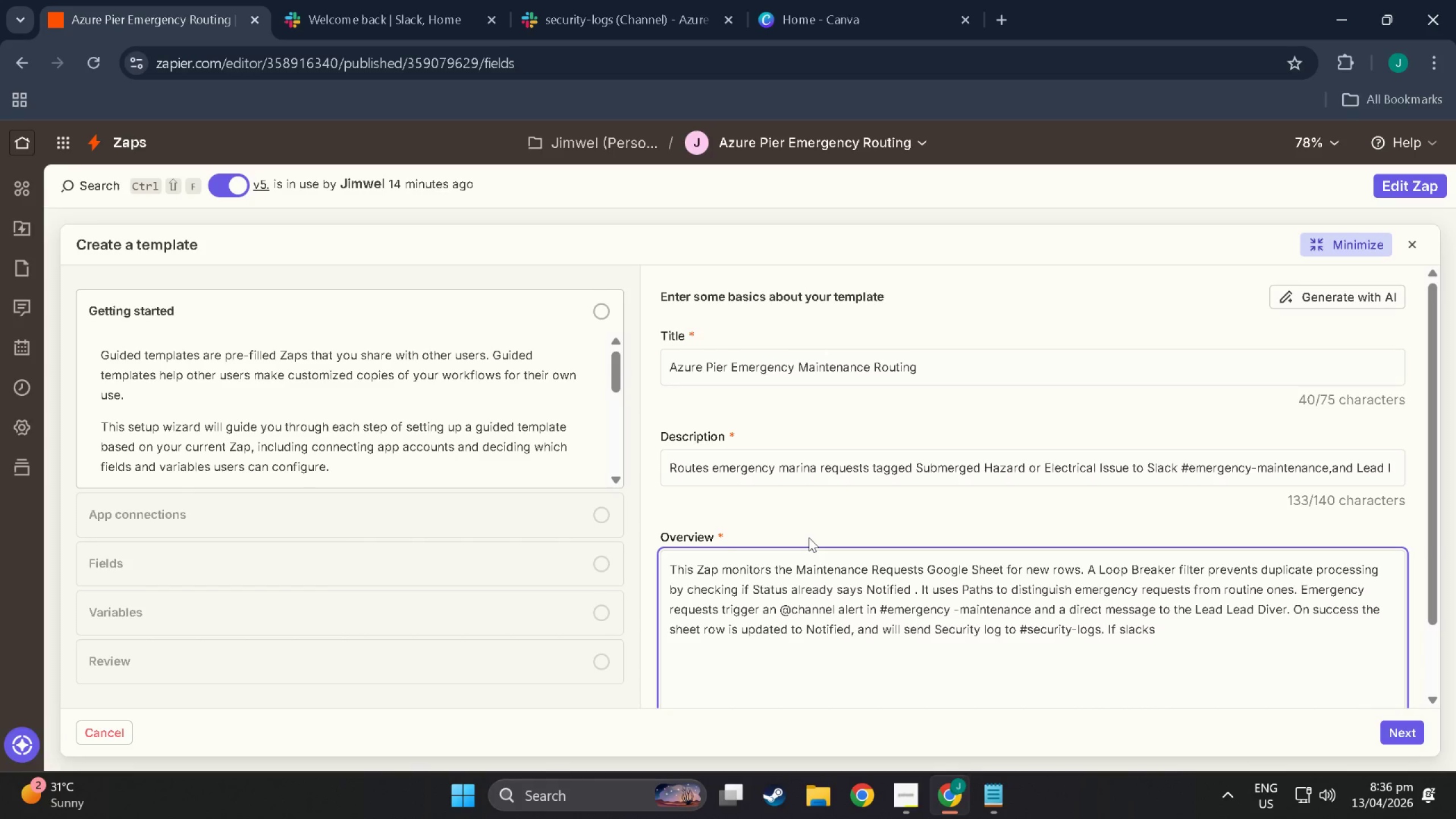 
key(ArrowRight)
 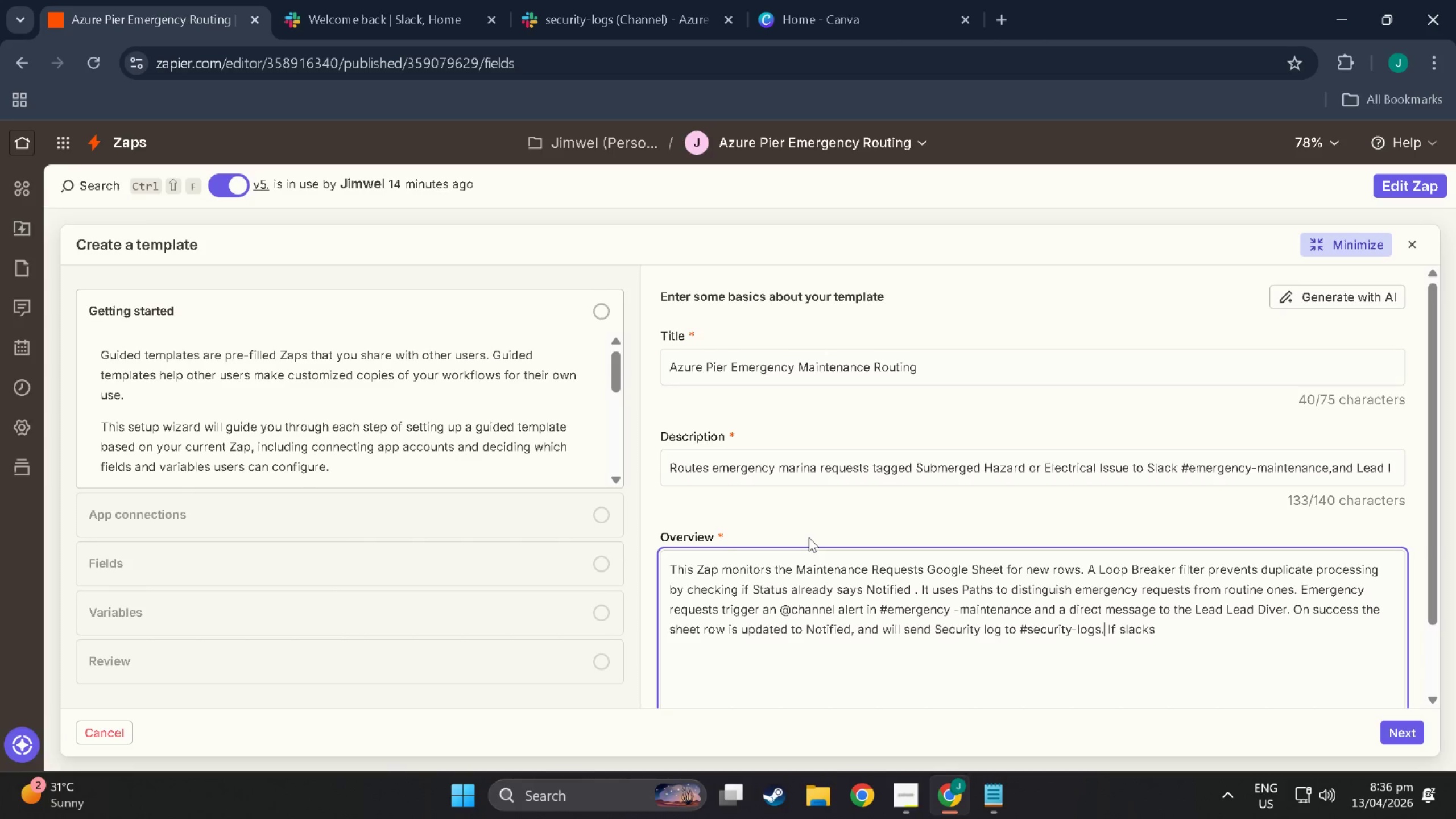 
key(ArrowRight)
 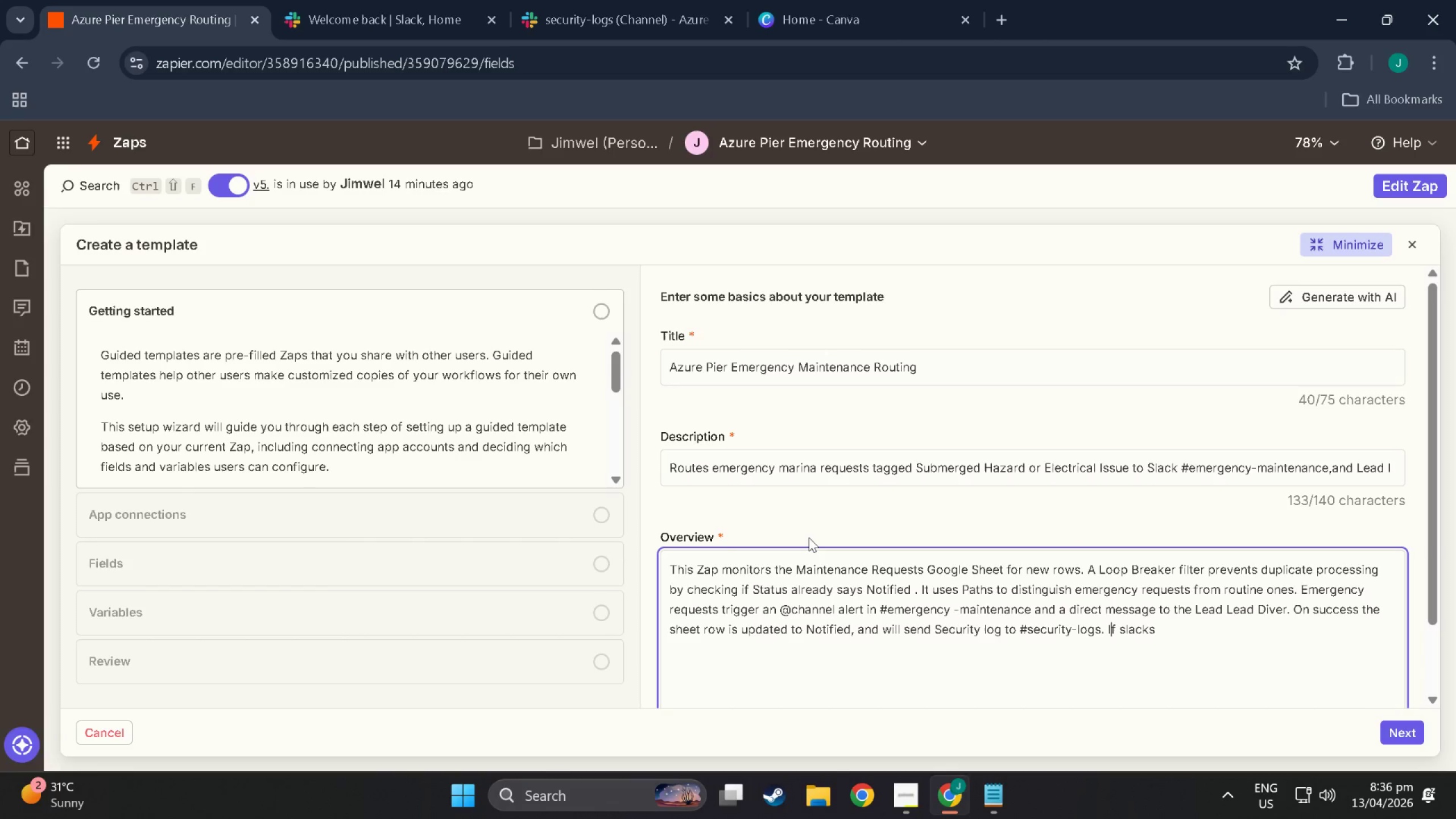 
key(ArrowRight)
 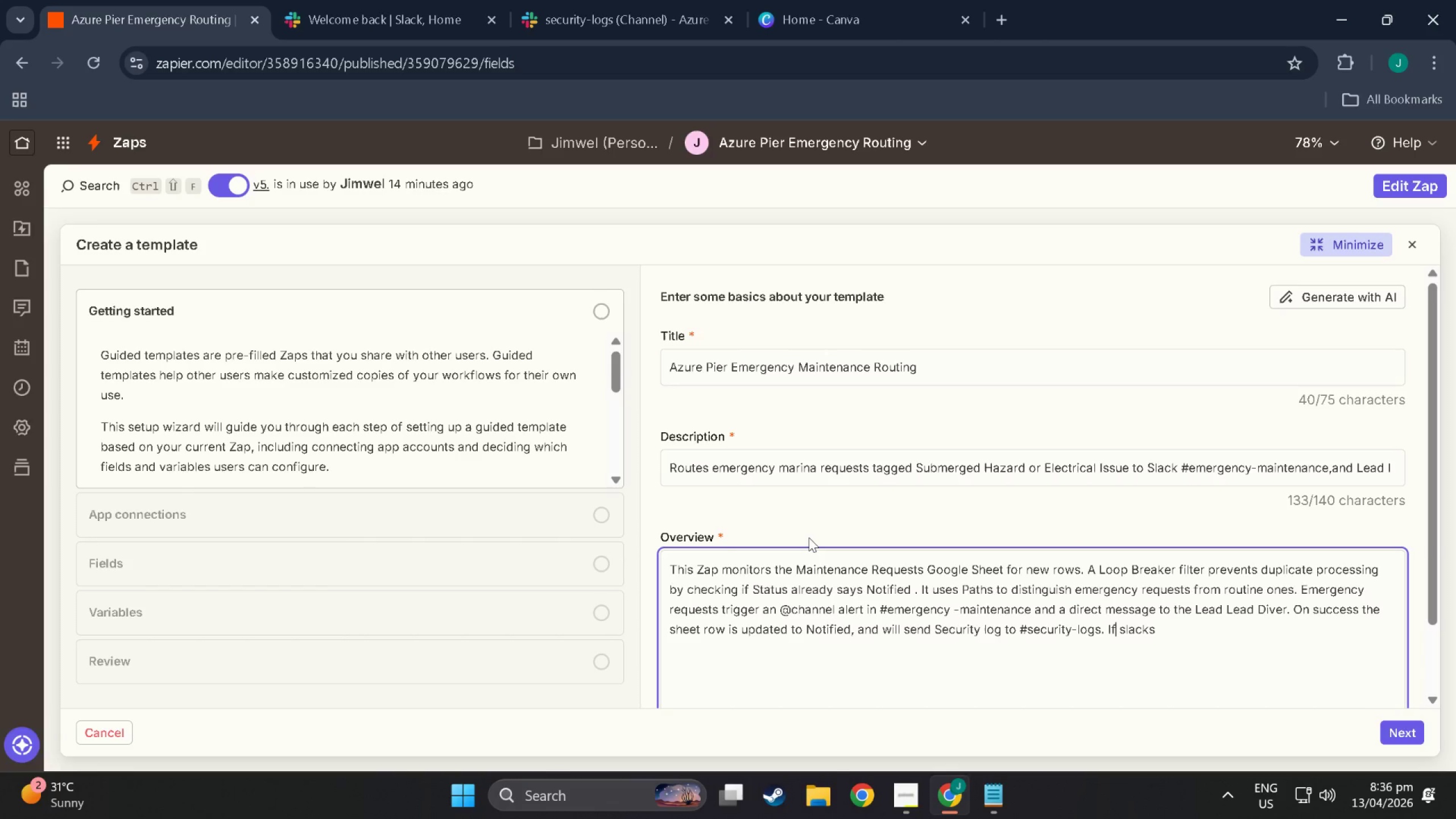 
key(ArrowRight)
 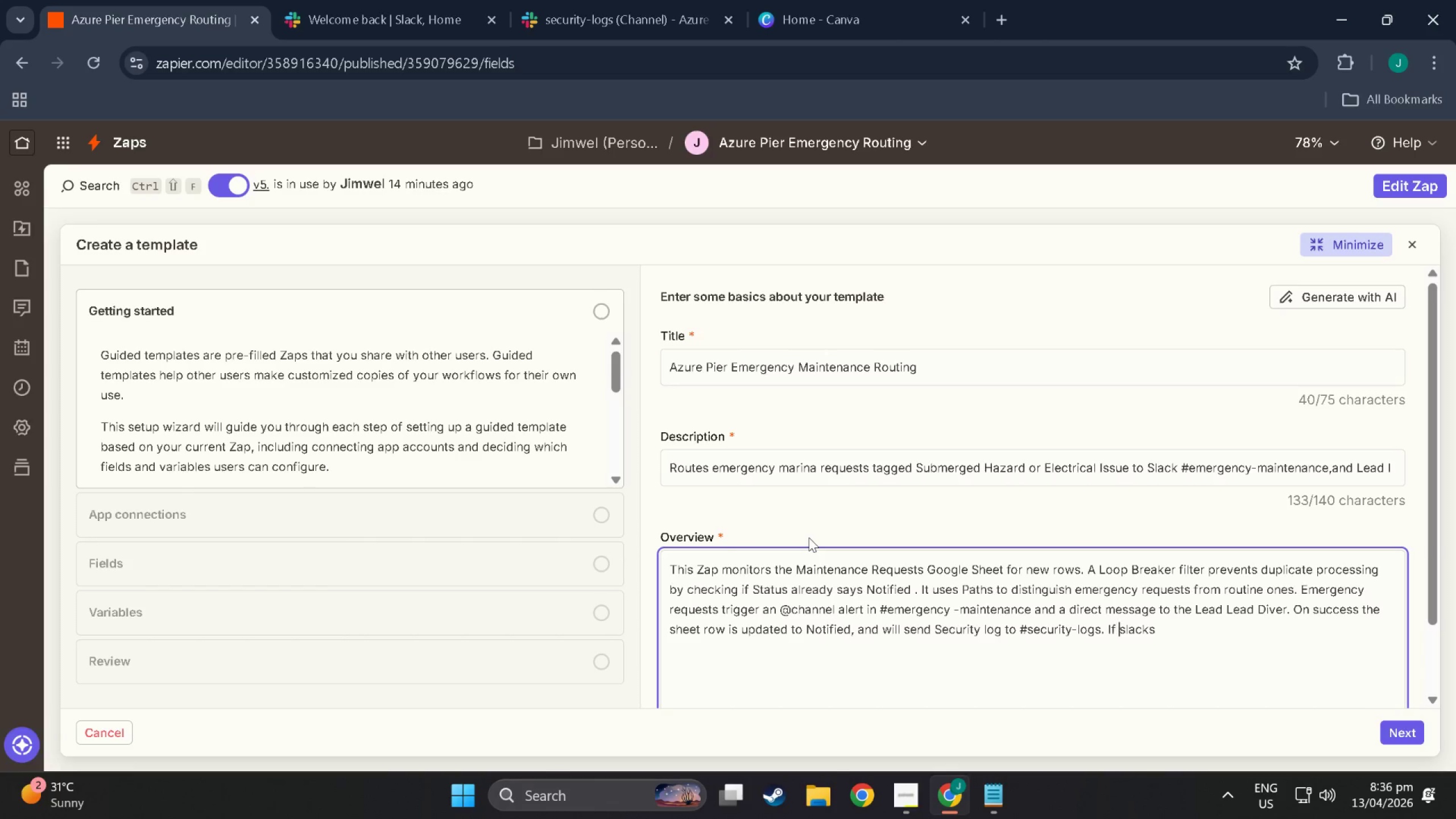 
key(ArrowRight)
 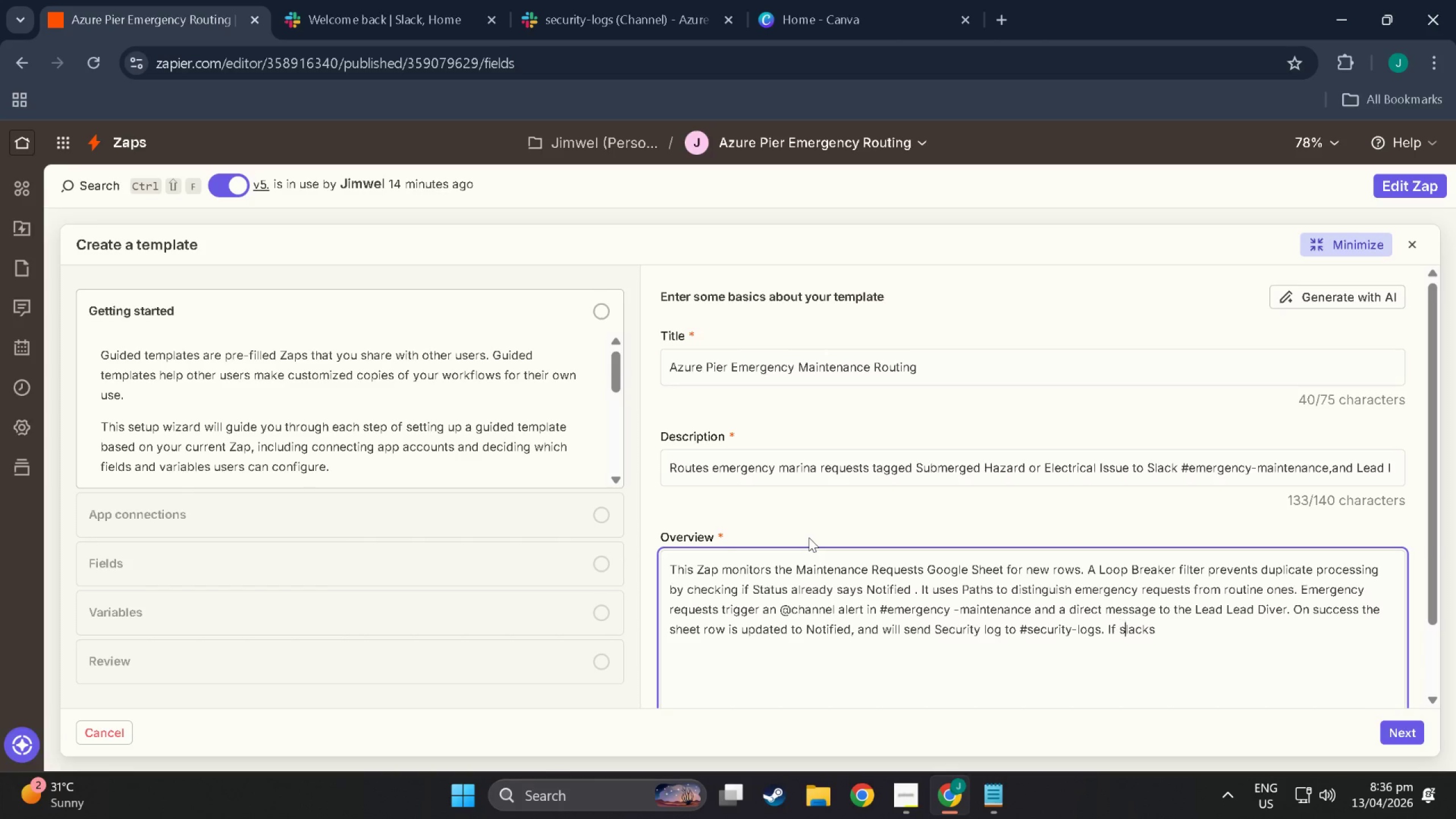 
key(ArrowRight)
 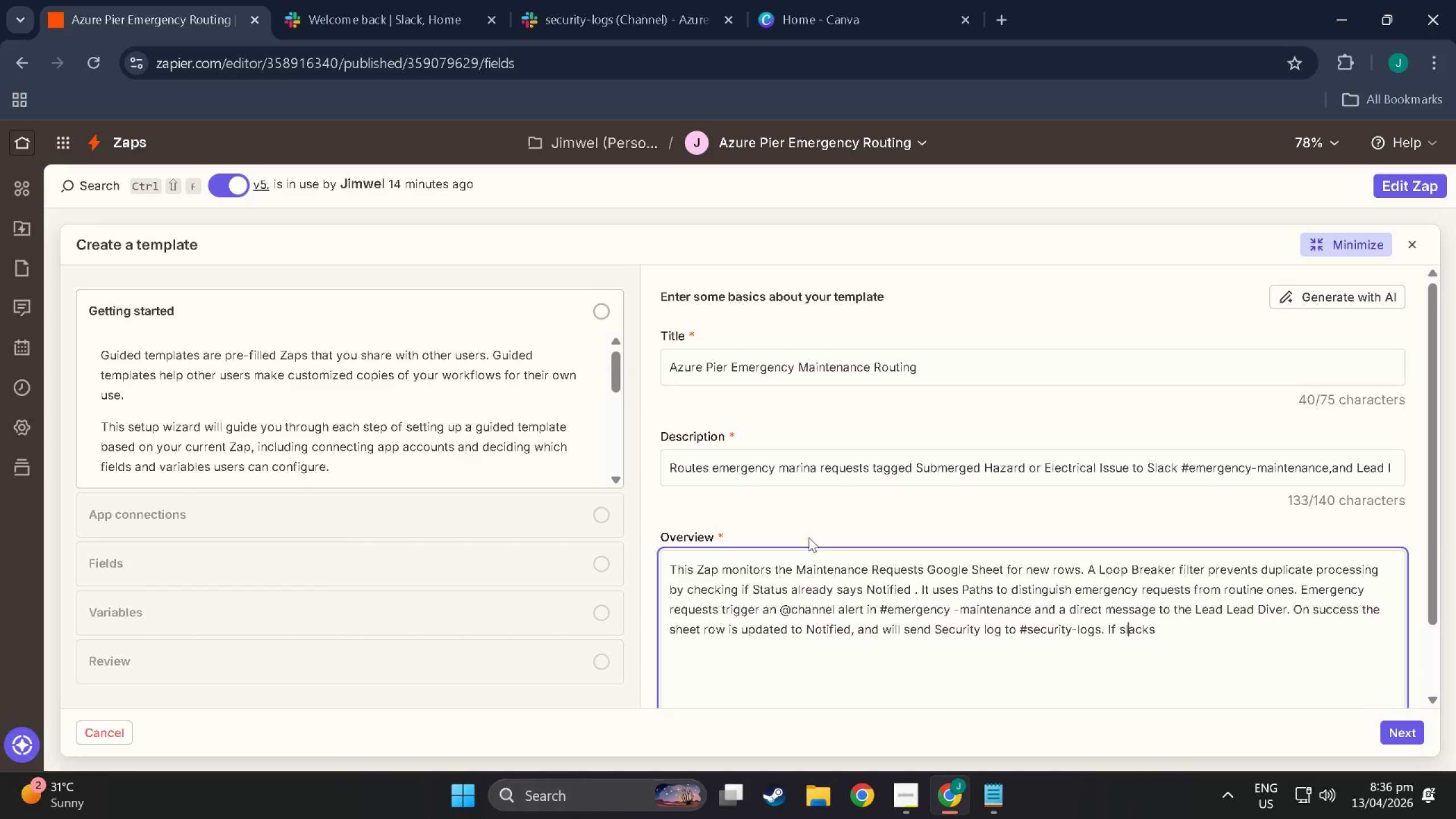 
key(ArrowRight)
 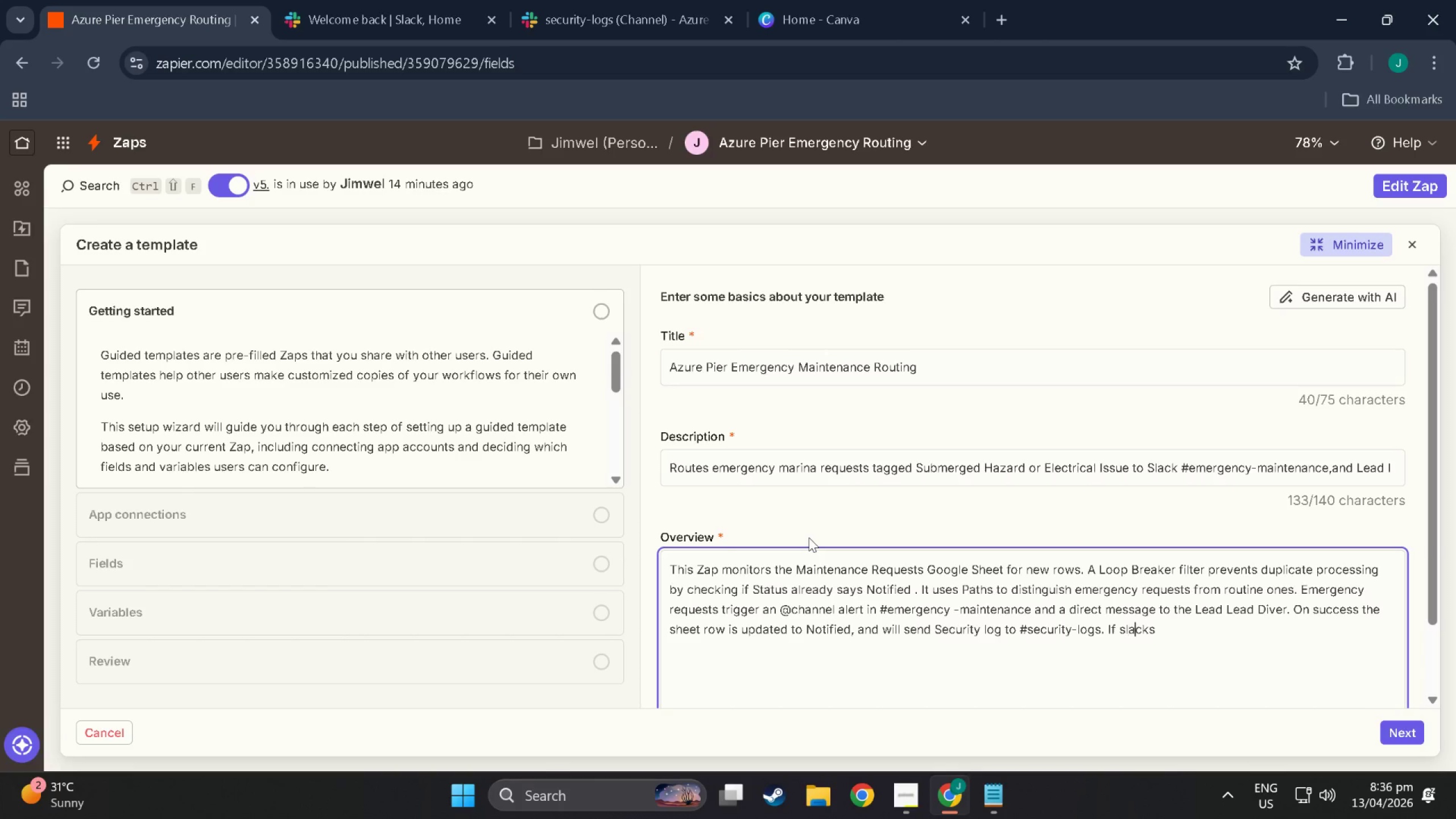 
key(ArrowRight)
 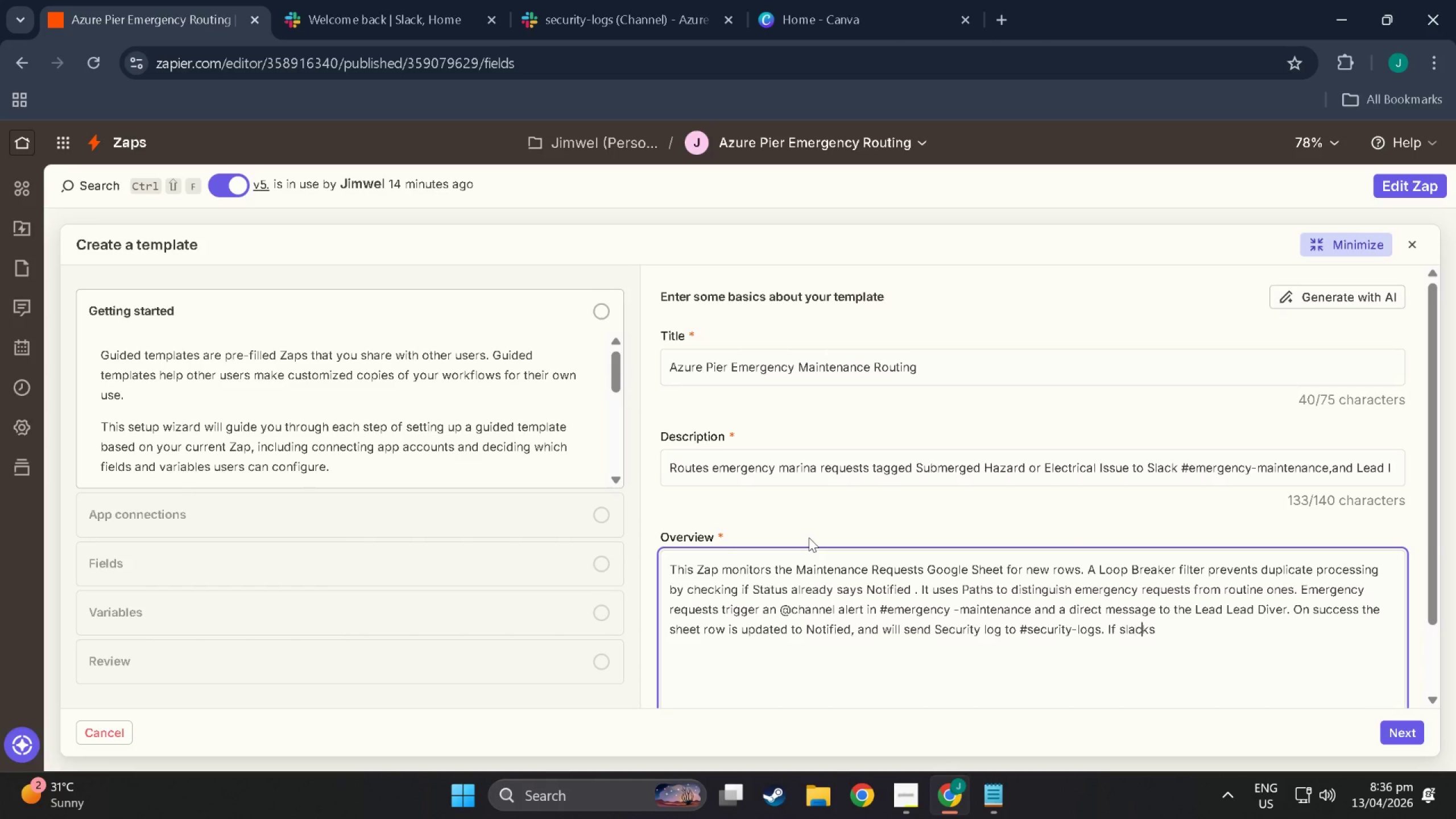 
key(ArrowRight)
 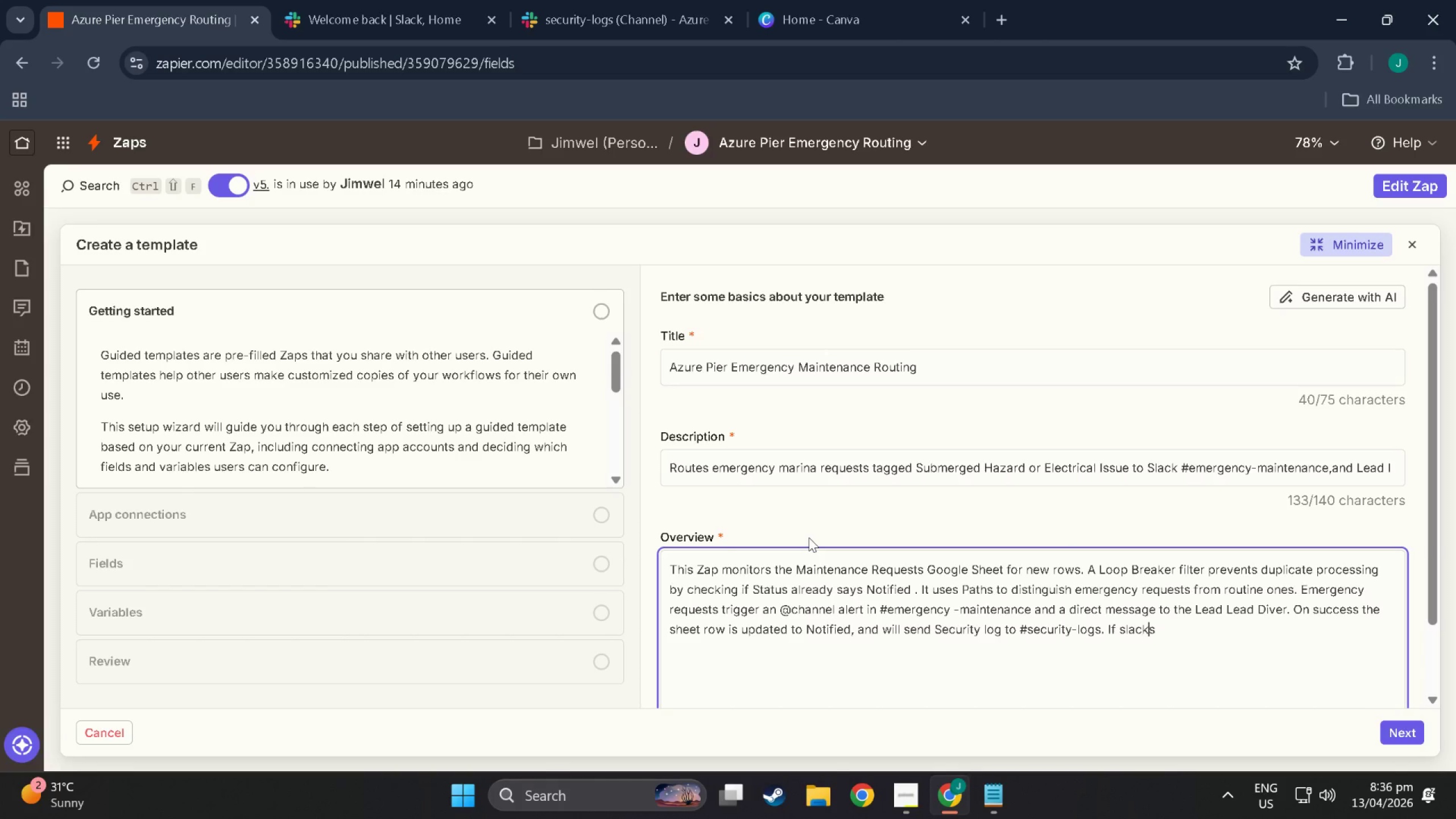 
key(ArrowRight)
 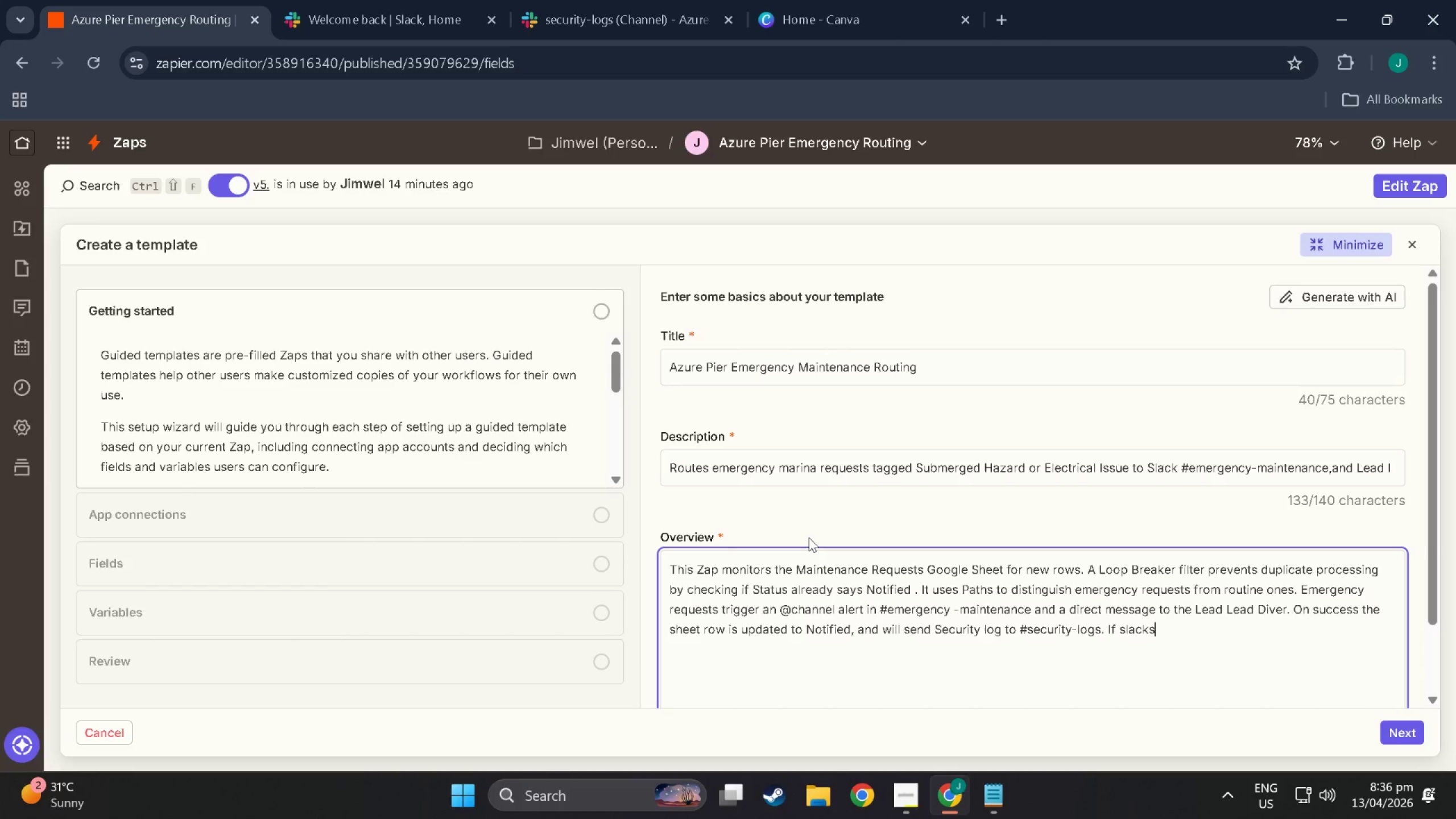 
key(ArrowRight)
 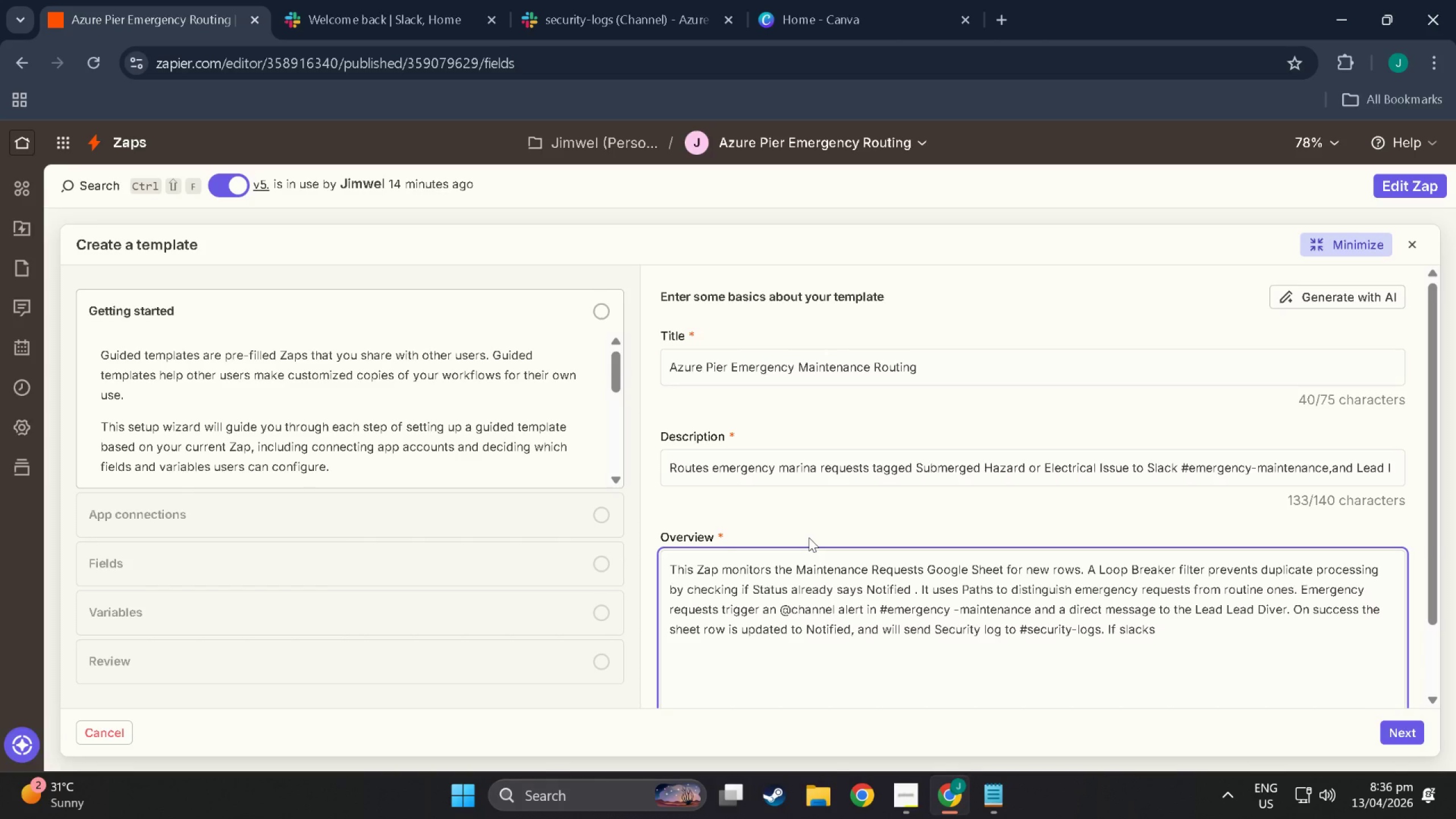 
key(N)
 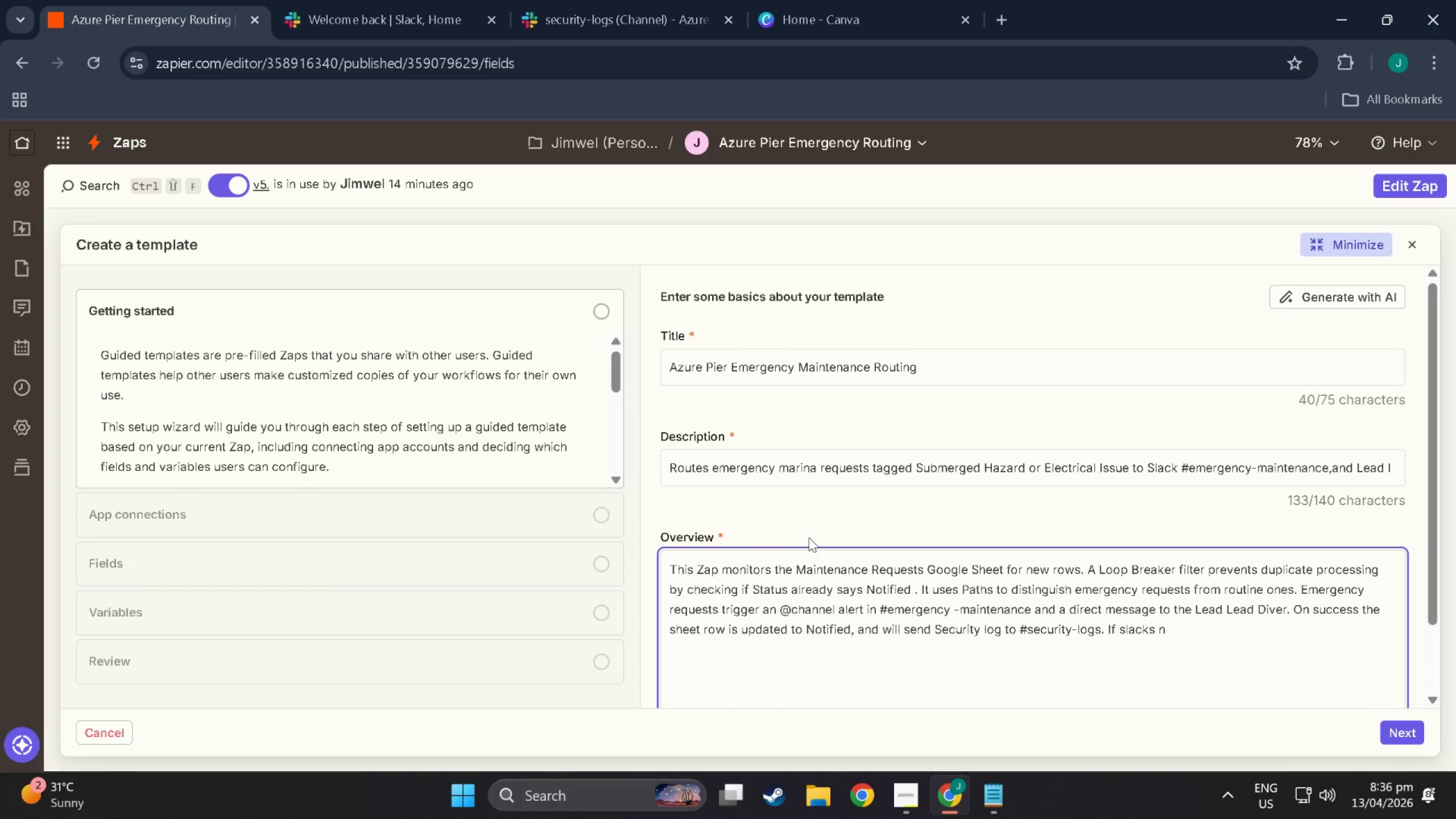 
key(Space)
 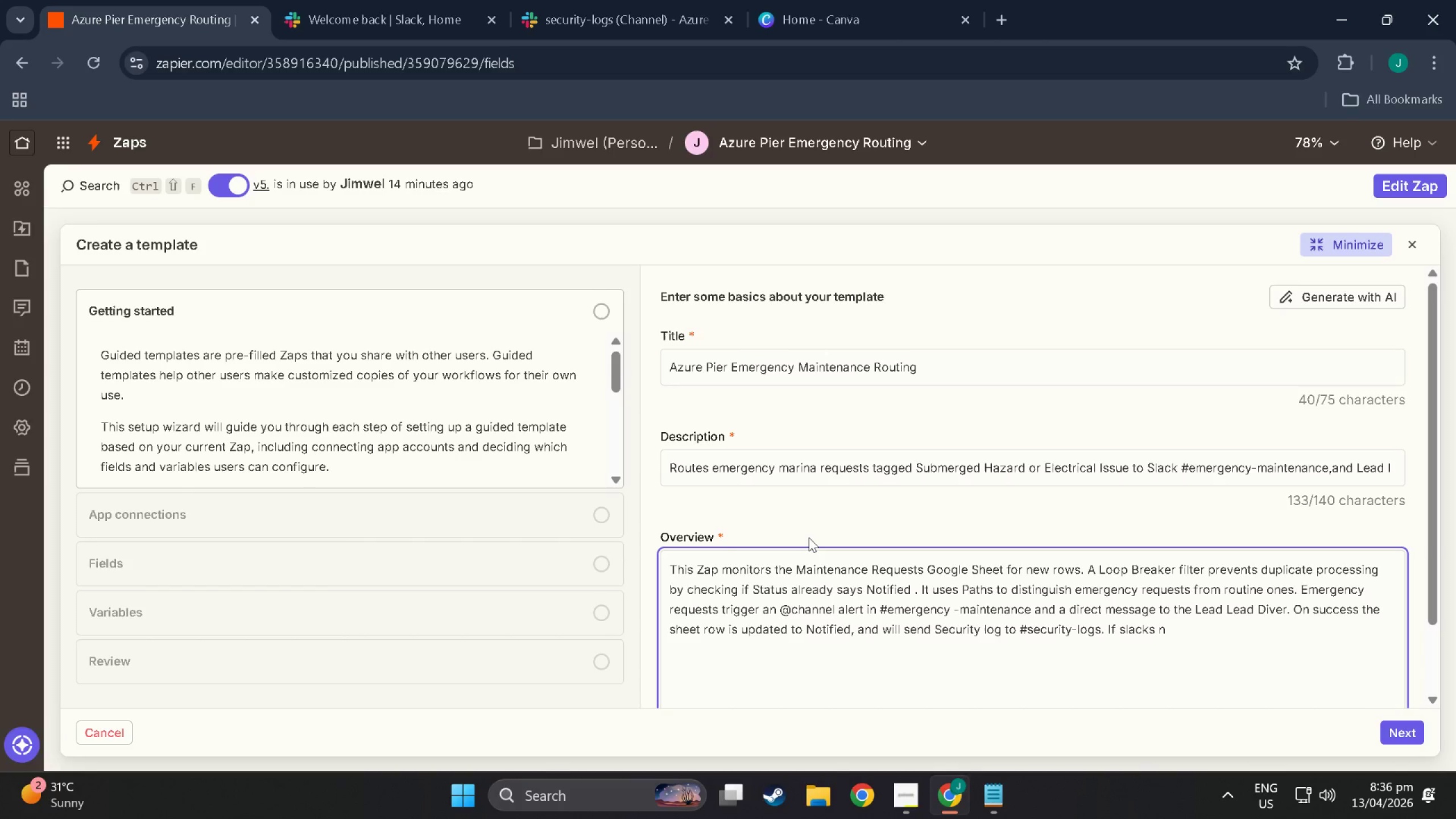 
key(Backspace)
 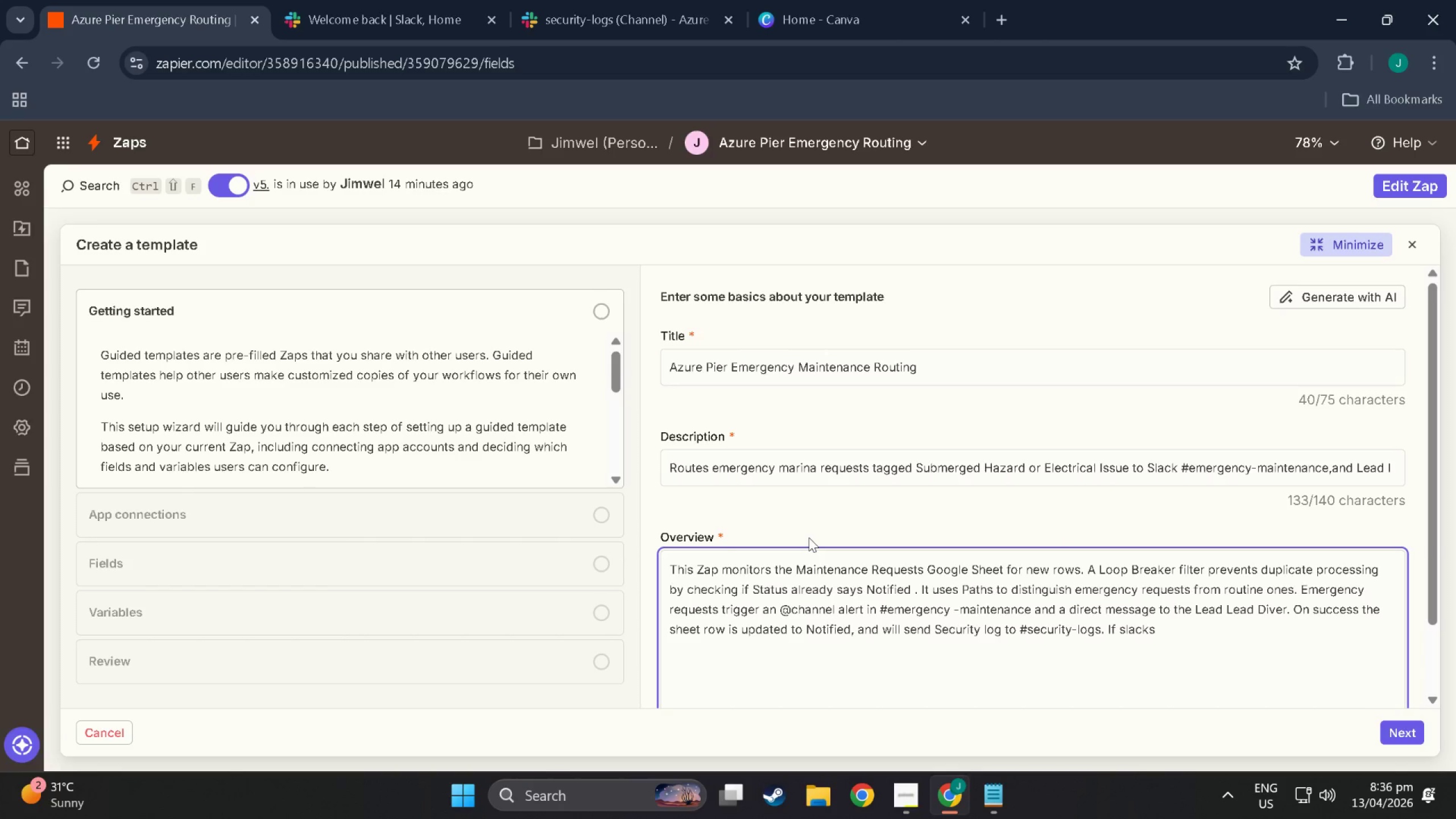 
wait(19.39)
 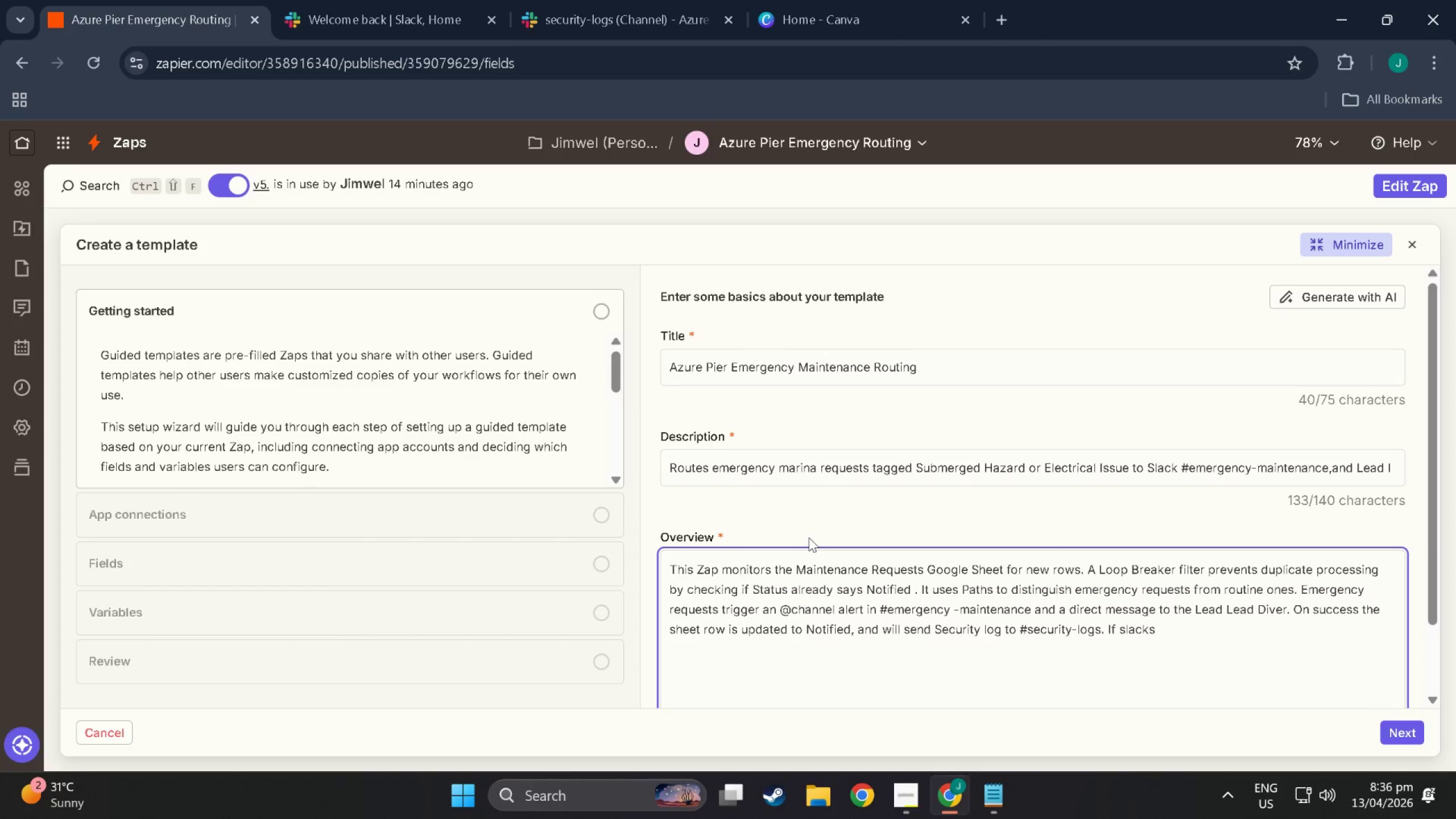 
key(Backspace)
key(Backspace)
key(Backspace)
key(Backspace)
key(Backspace)
key(Backspace)
key(Backspace)
type(Skl)
key(Backspace)
key(Backspace)
type(lacks fails a Gmail fallack)
key(Backspace)
key(Backspace)
key(Backspace)
key(Backspace)
type(b)
key(Backspace)
key(Backspace)
type(llbacj)
key(Backspace)
type(k fires to the admin )
 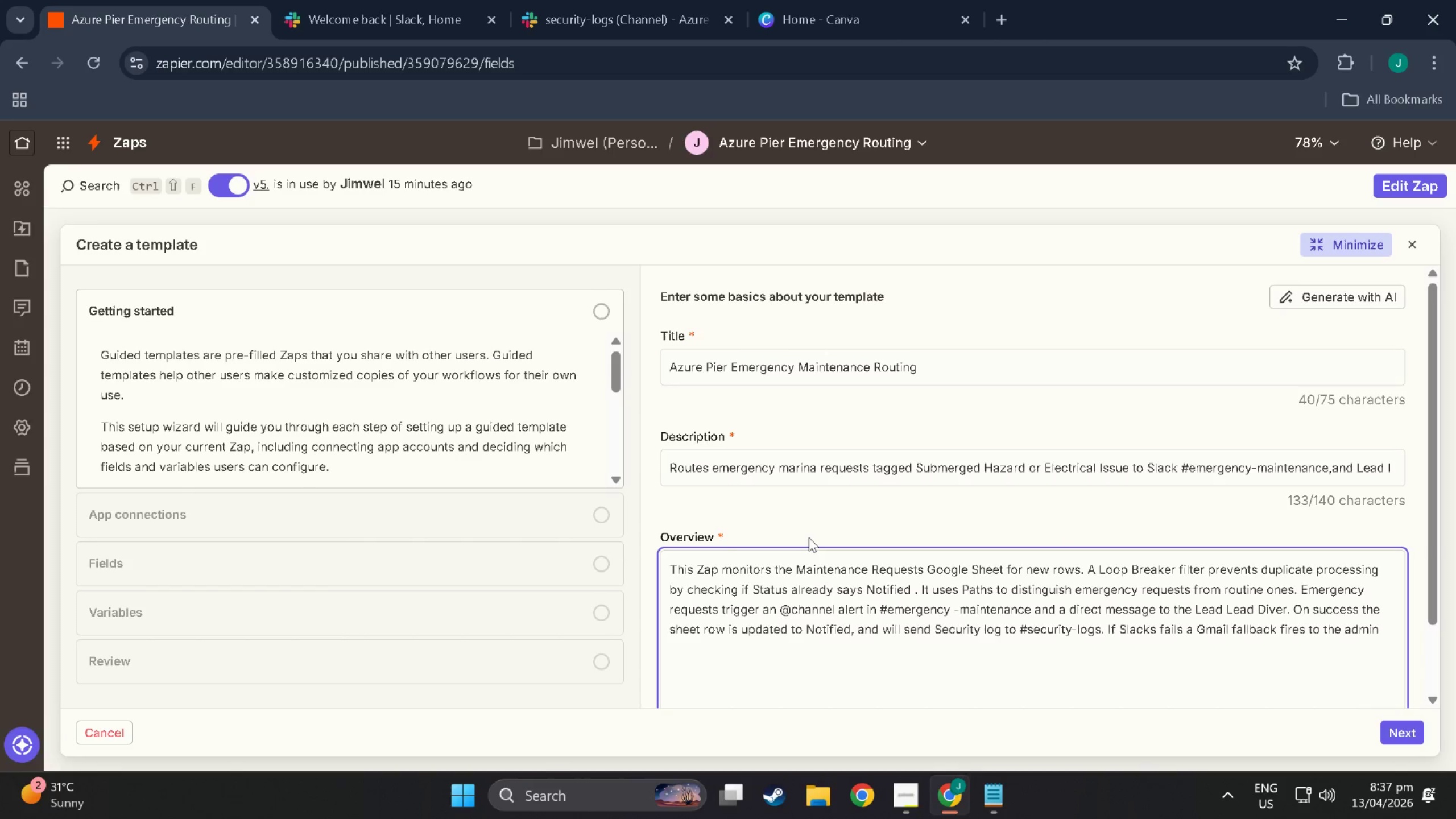 
wait(16.16)
 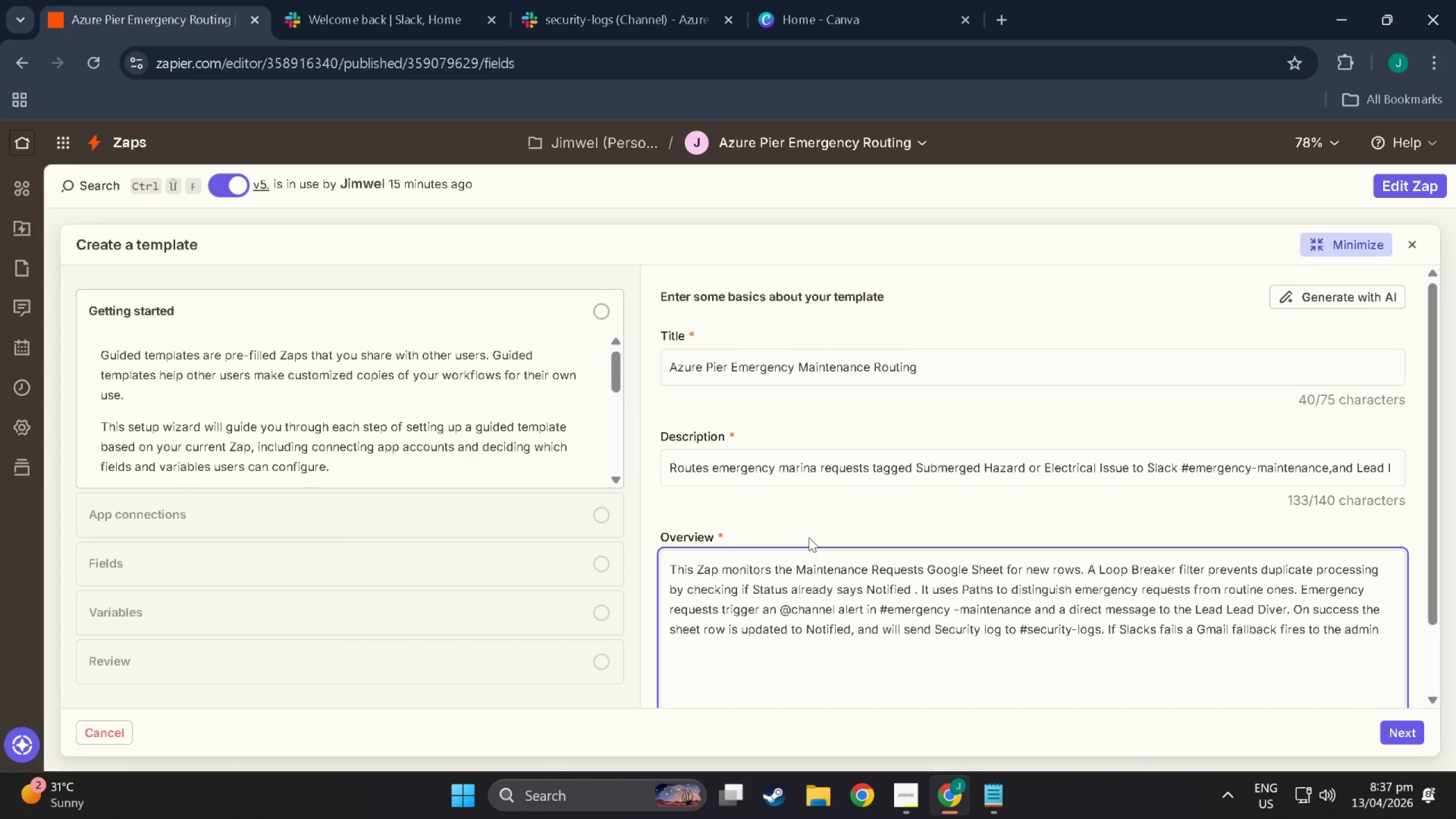 
key(Backspace)
type(.  )
key(Backspace)
key(Backspace)
type( Routine requests are quiettlu )
key(Backspace)
key(Backspace)
type(y )
key(Backspace)
key(Backspace)
key(Backspace)
key(Backspace)
key(Backspace)
type(tlyu)
key(Backspace)
type( )
key(Backspace)
type( logg)
 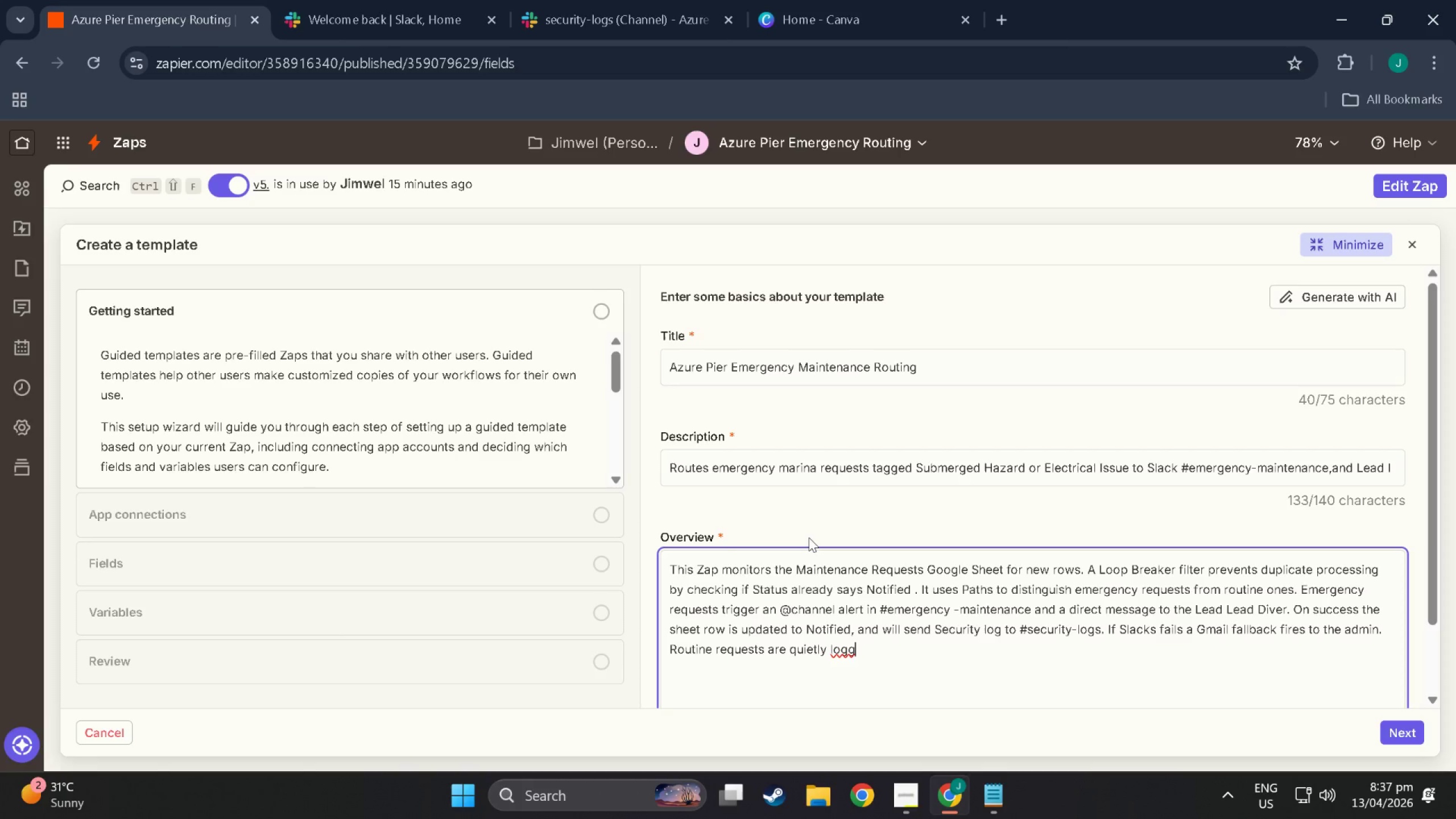 
type(ed to #management-op)
key(Backspace)
type(on)
key(Backspace)
key(Backspace)
type(mnl)
key(Backspace)
key(Backspace)
type(ly.)
 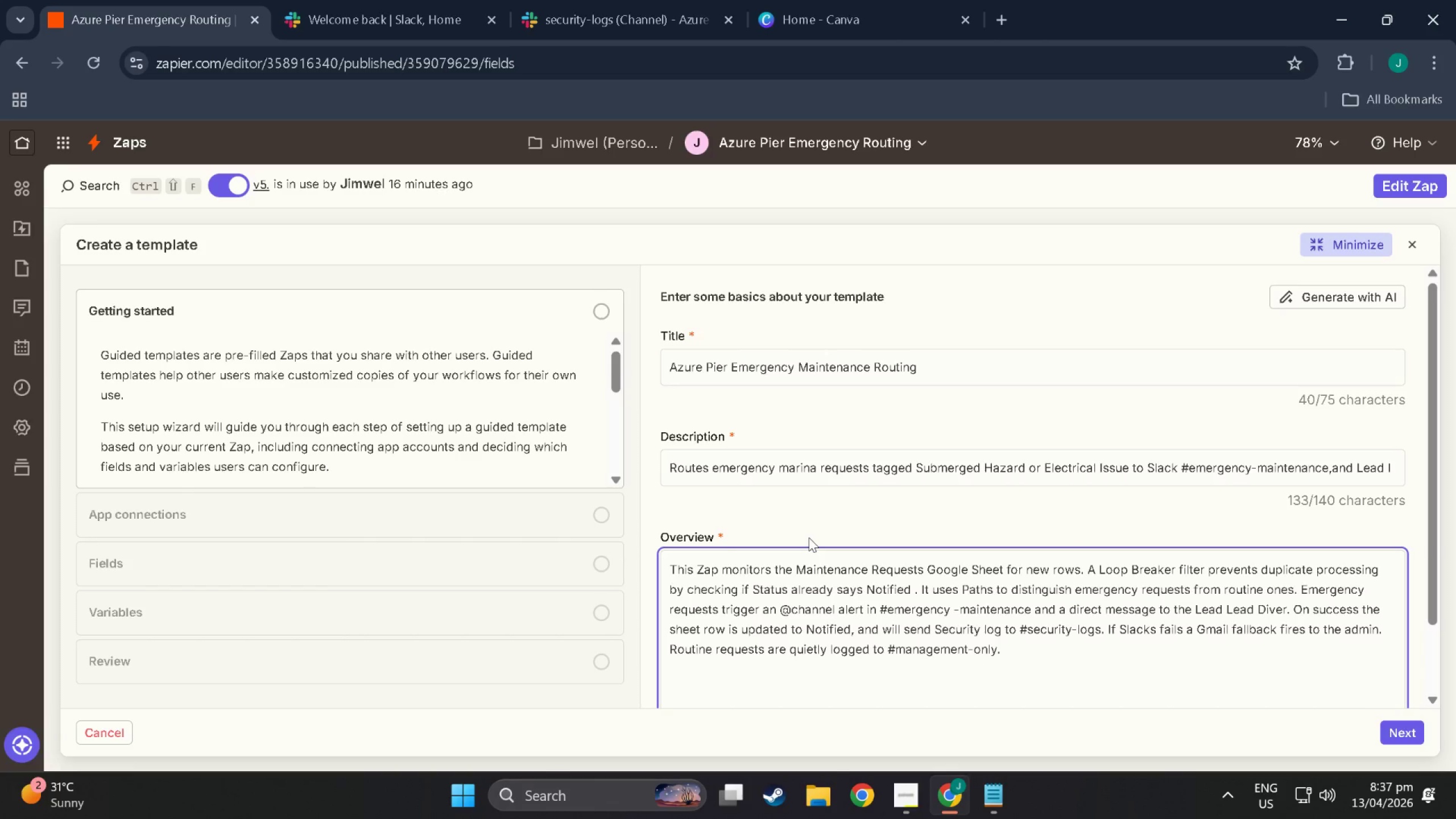 
wait(6.67)
 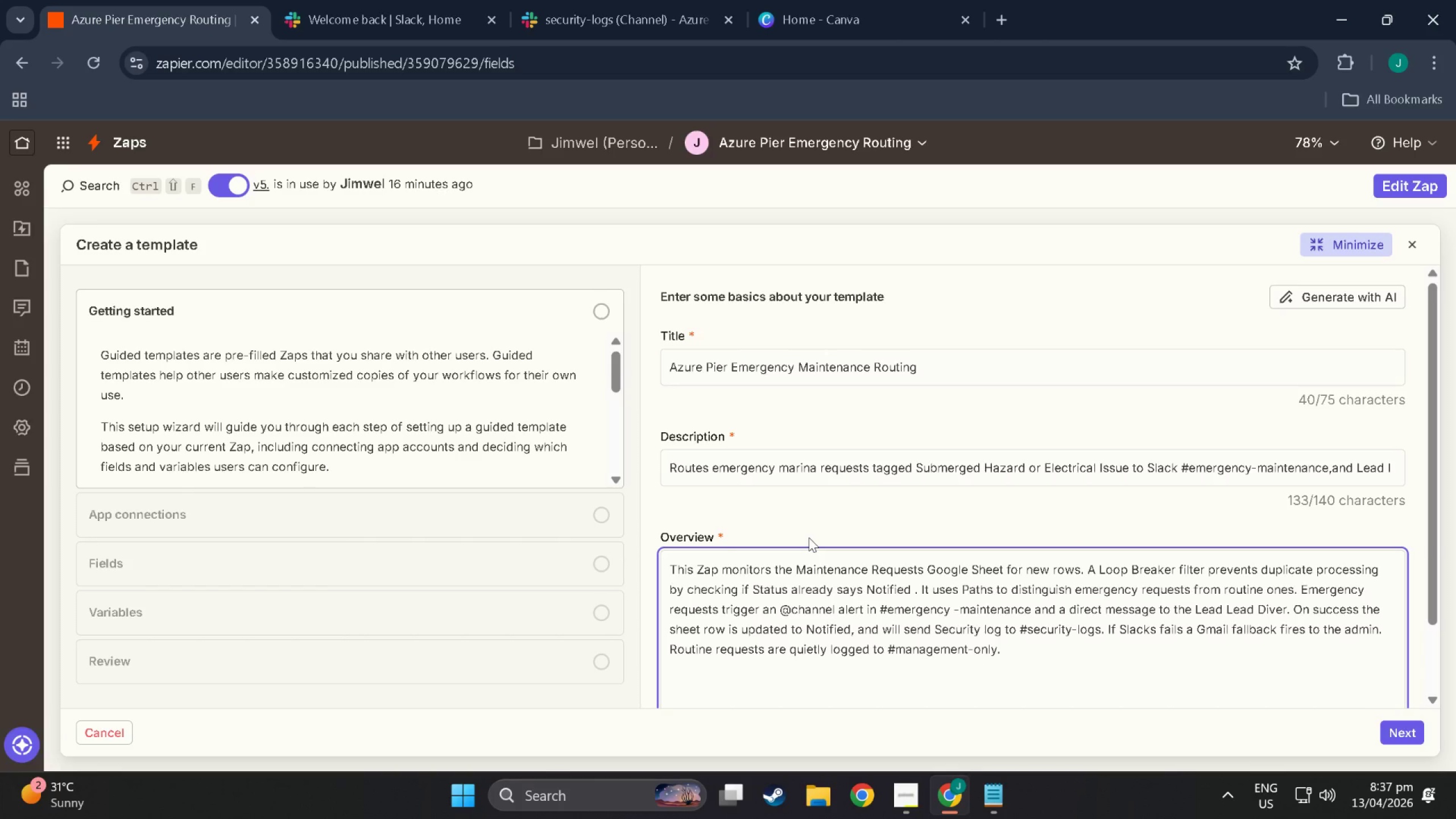 
scroll: coordinate [854, 562], scroll_direction: down, amount: 3.0
 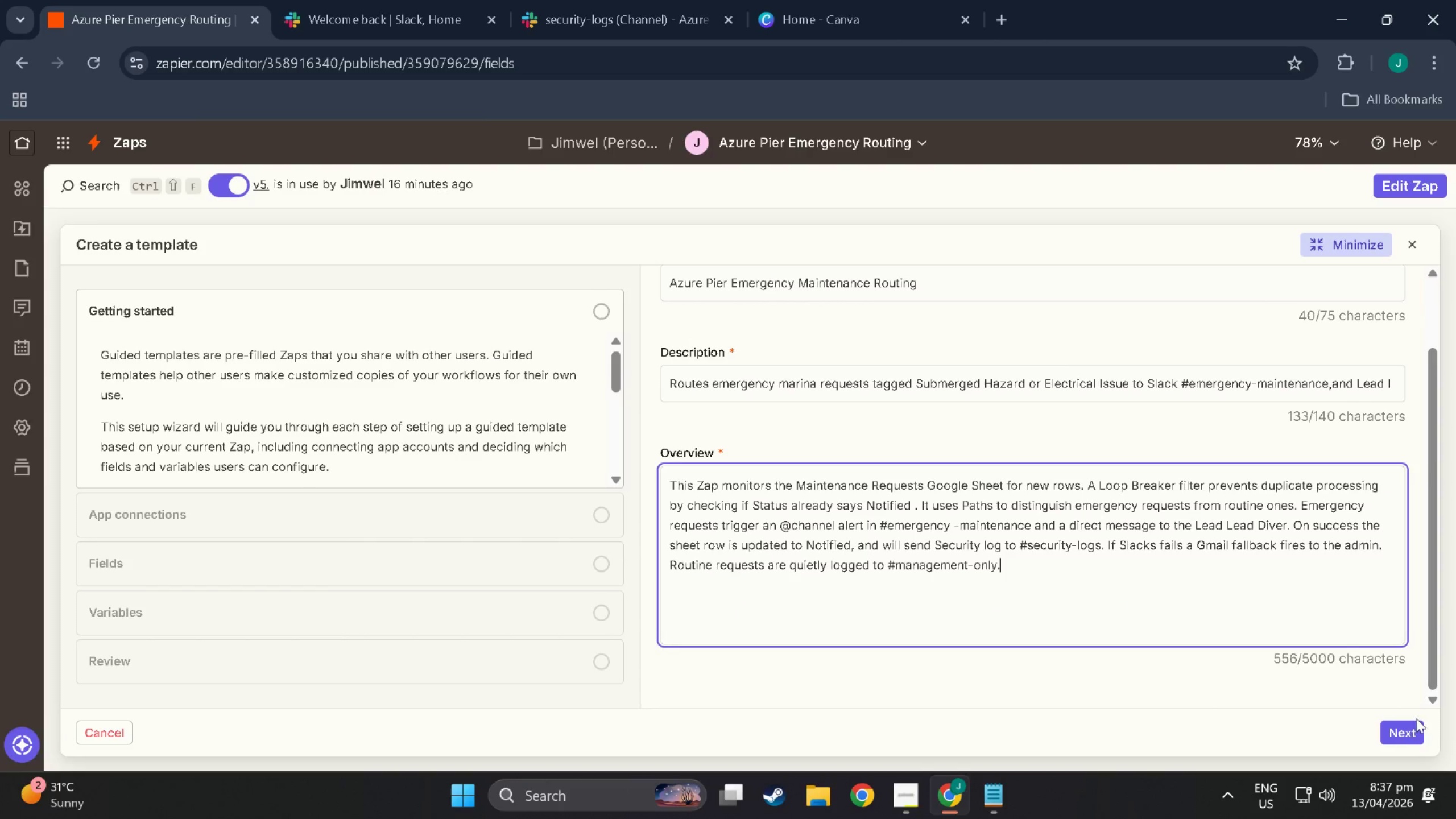 
left_click([1405, 729])
 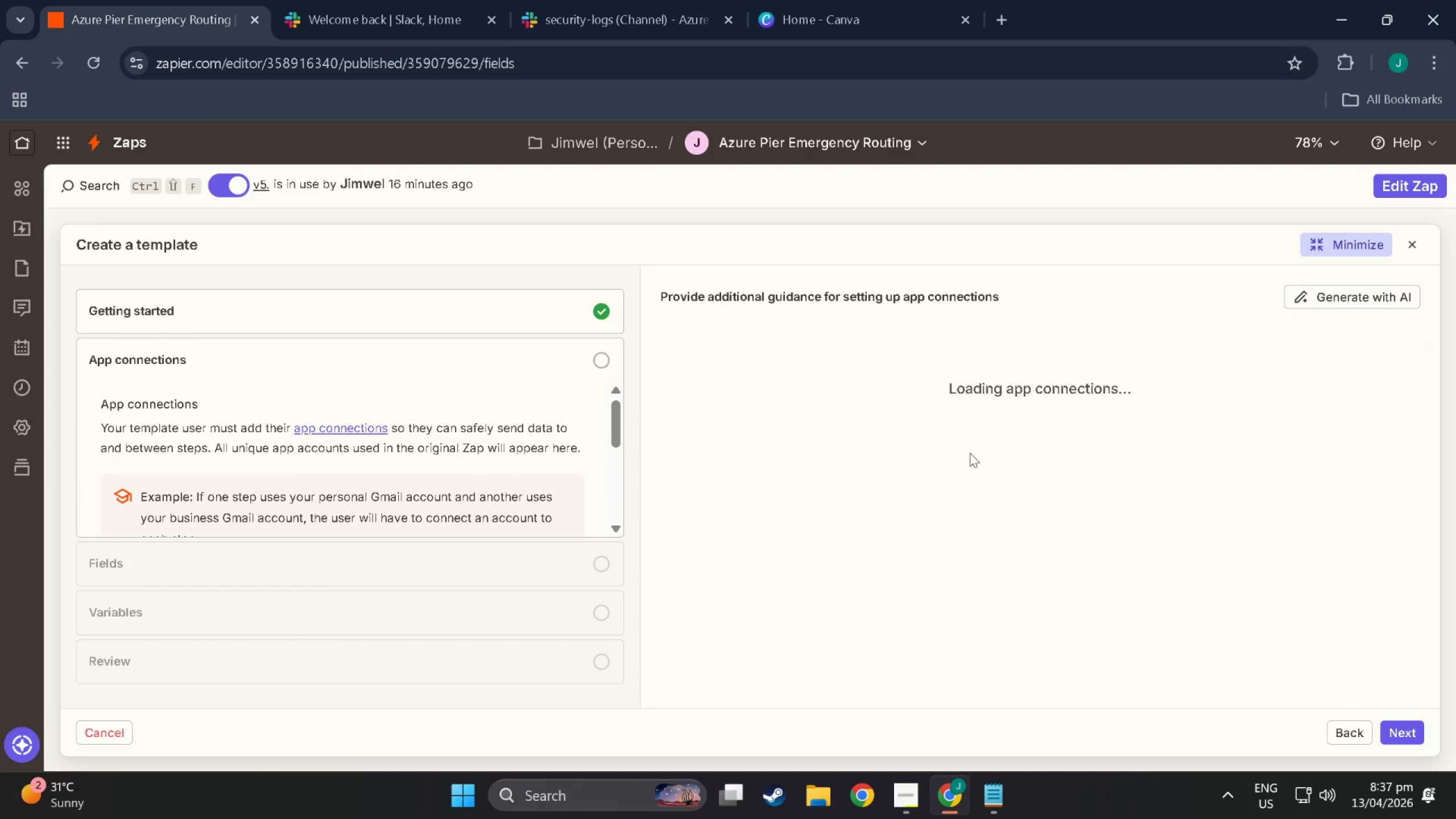 
mouse_move([890, 428])
 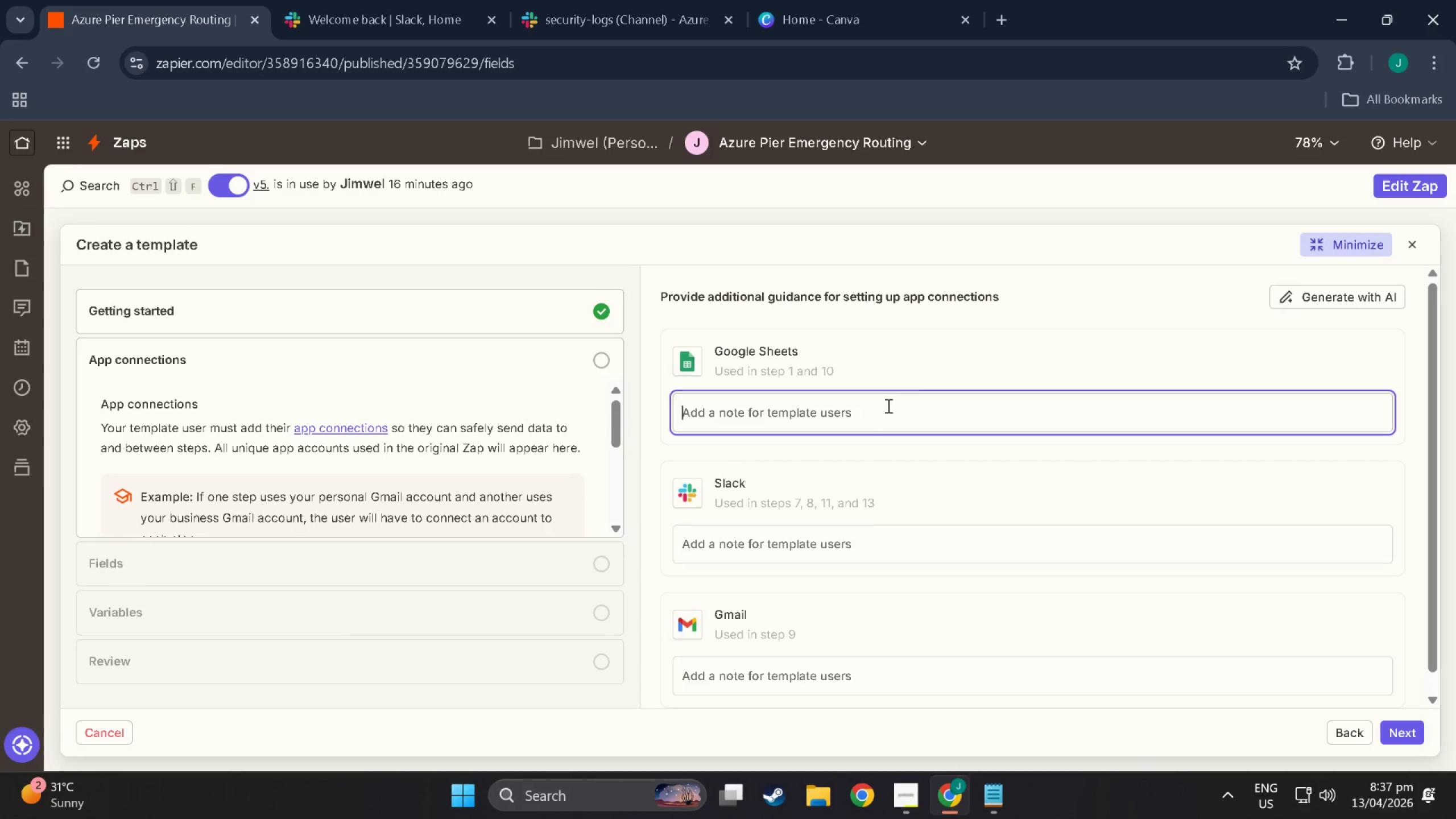 
left_click([887, 406])
 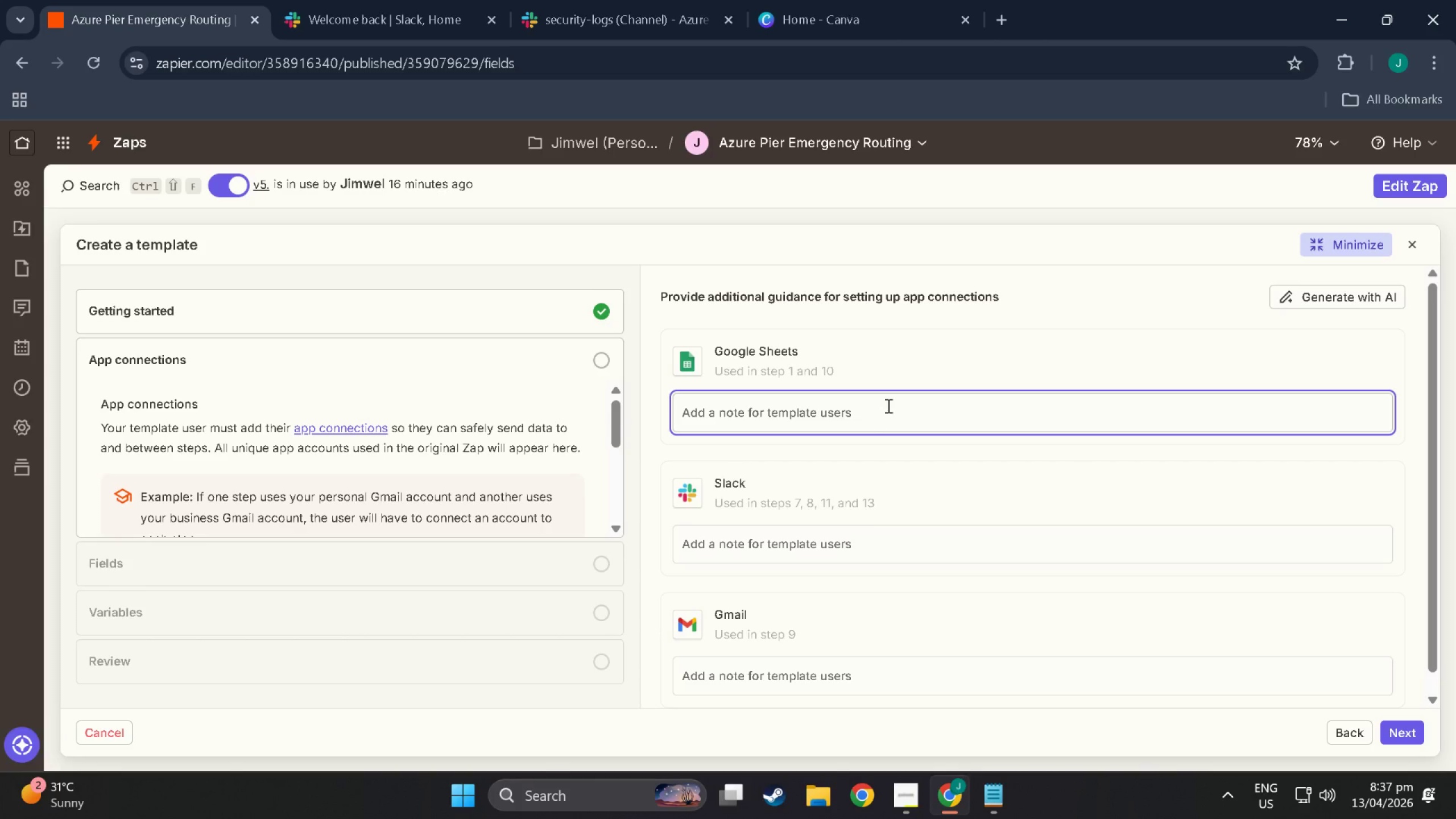 
type(Conne )
key(Backspace)
type(ct the Google account)
key(Backspace)
key(Backspace)
type(t containing Azure- OP)
key(Backspace)
key(Backspace)
key(Backspace)
key(Backspace)
type(-Pier_)
key(Backspace)
type(-Cr)
key(Backspace)
type(R<)
key(Backspace)
 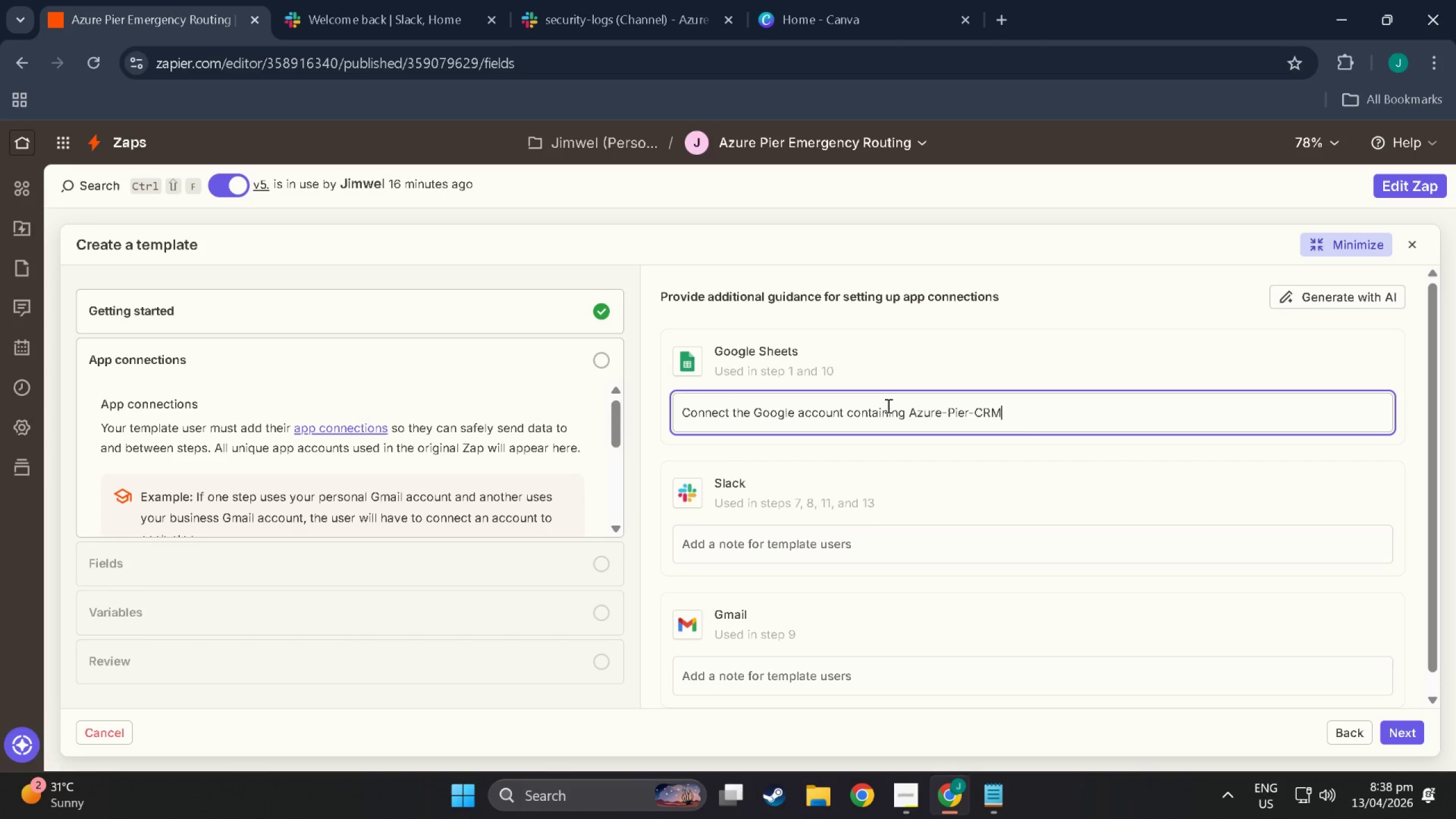 
 